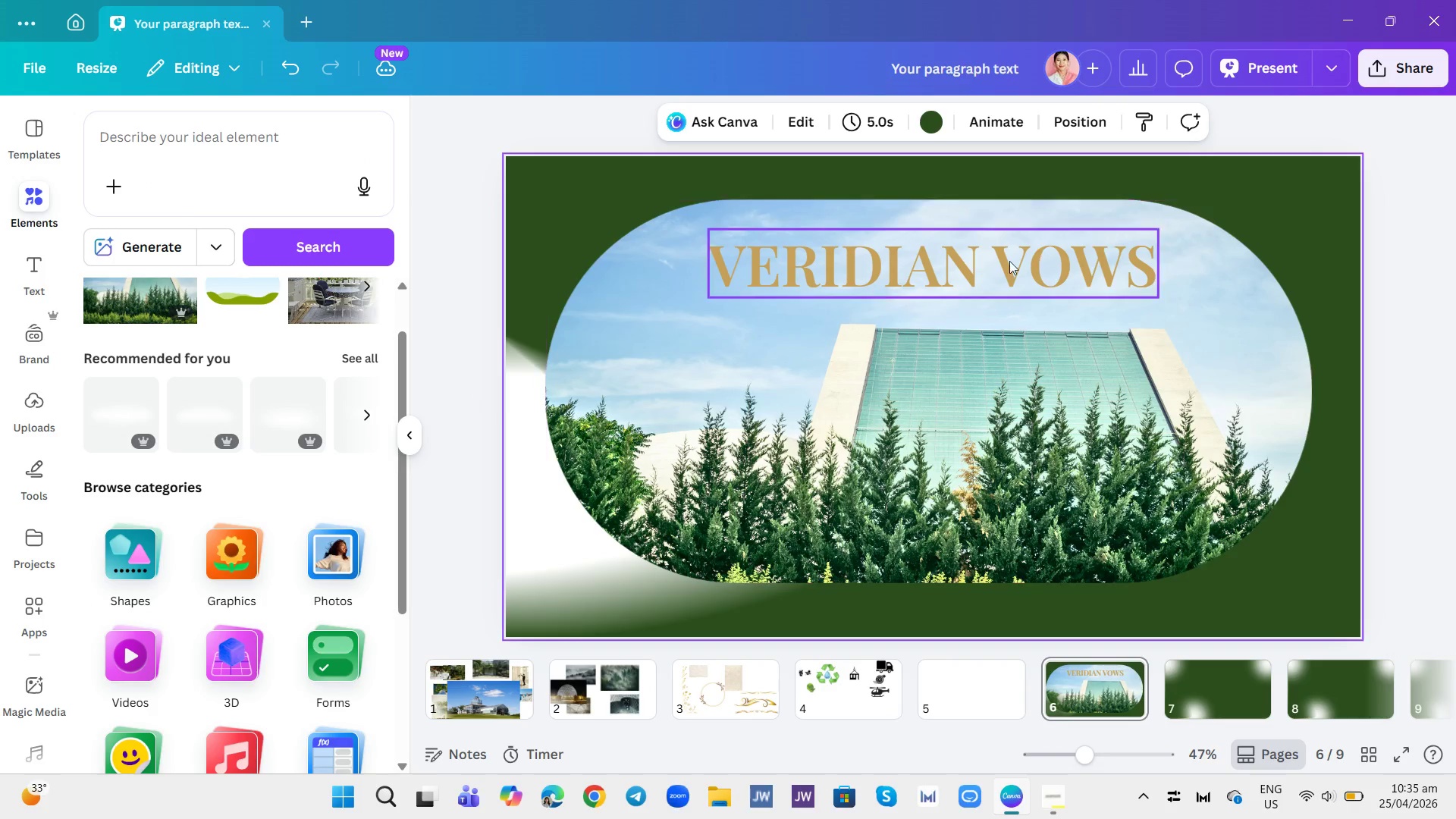 
left_click([972, 281])
 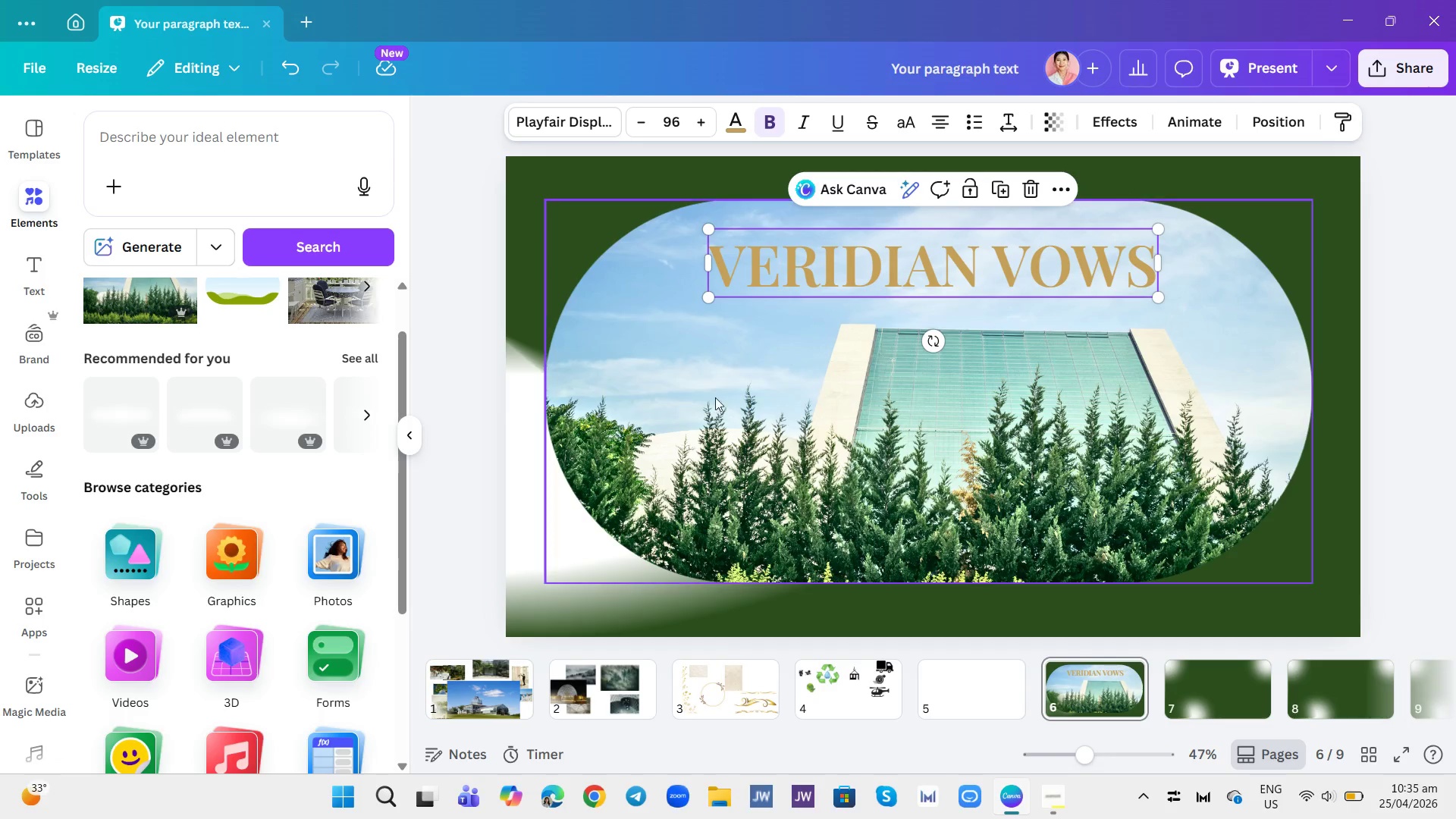 
mouse_move([58, 269])
 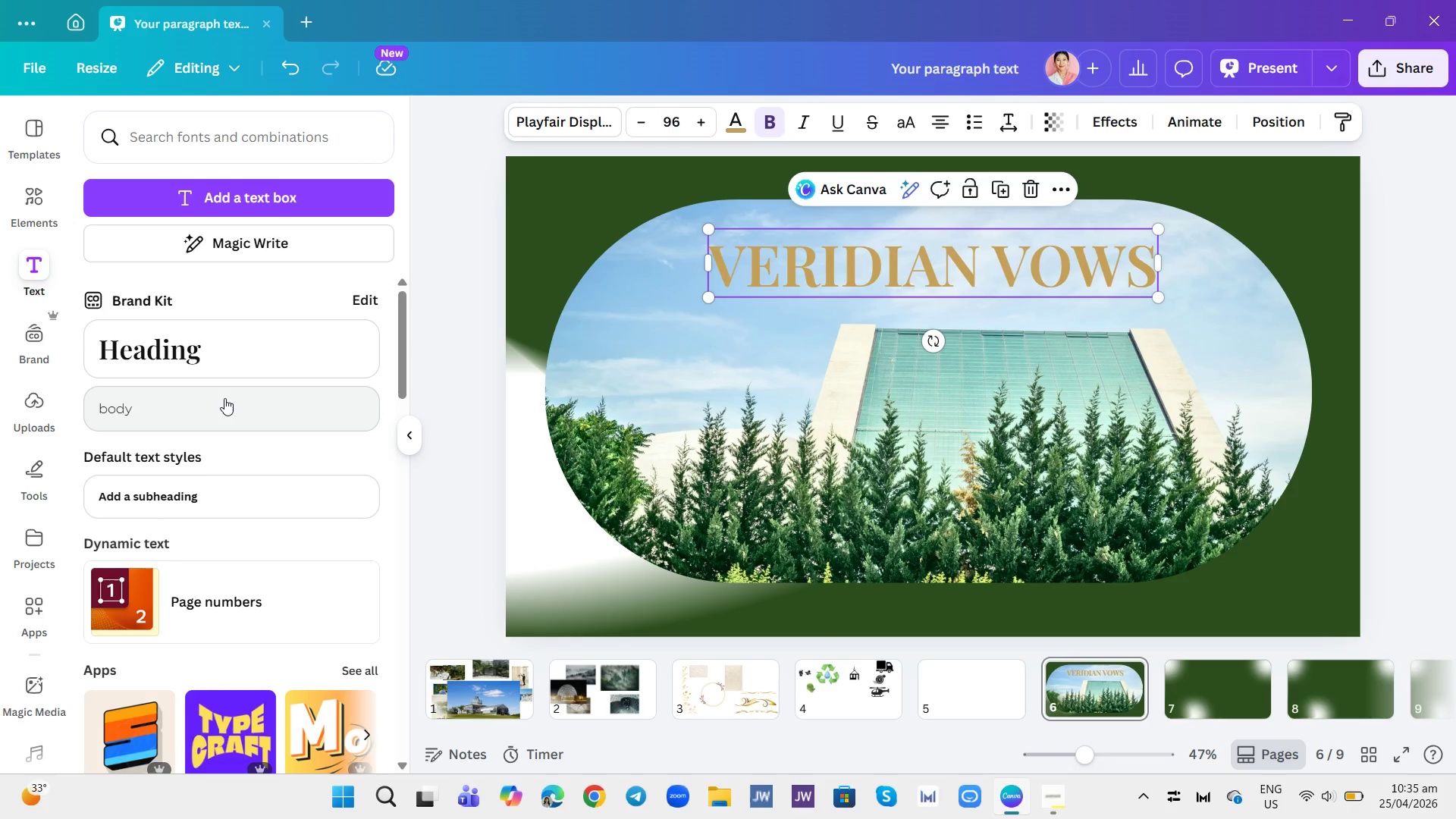 
left_click([225, 398])
 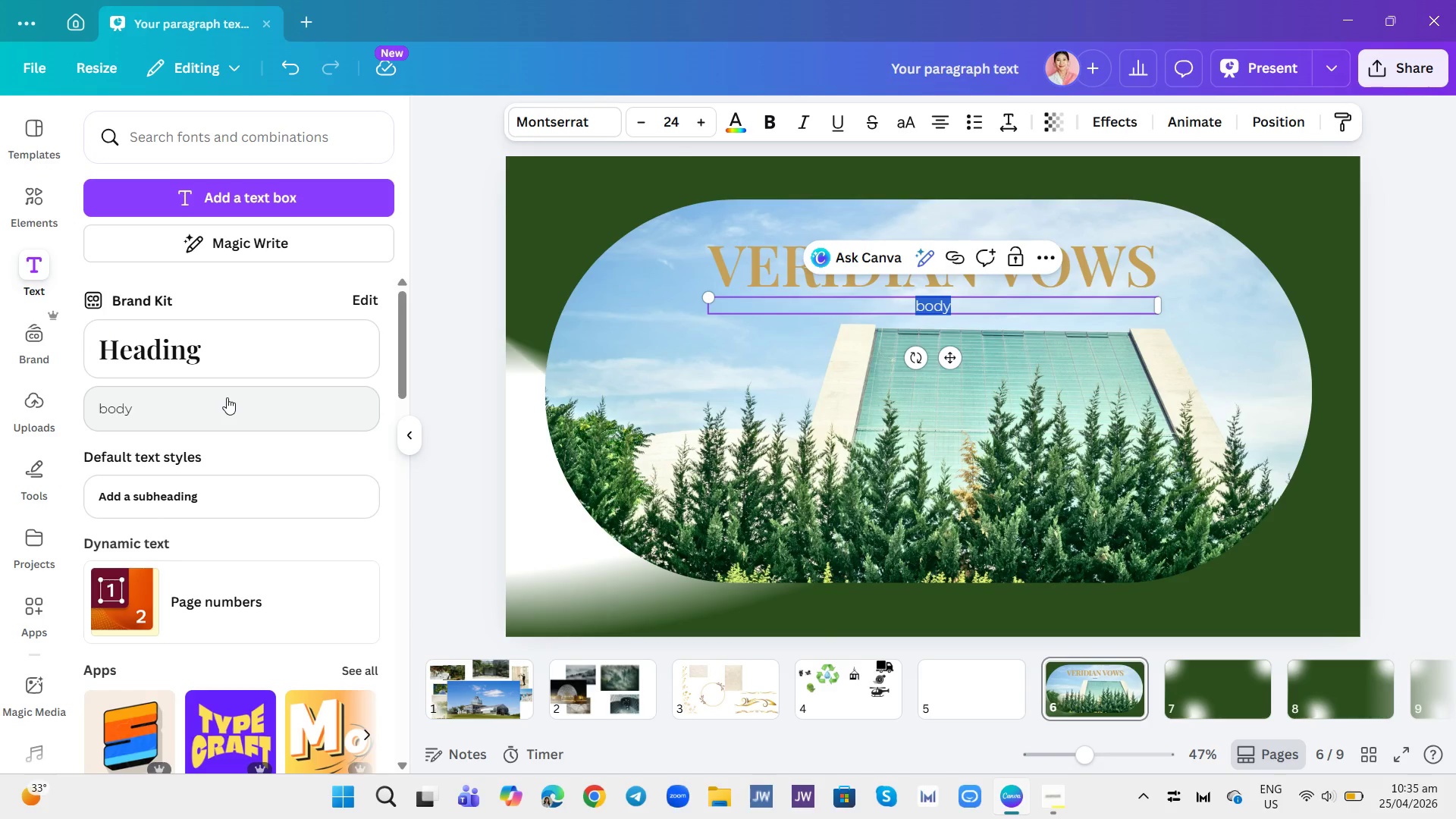 
type(aether events & Rentals presents)
 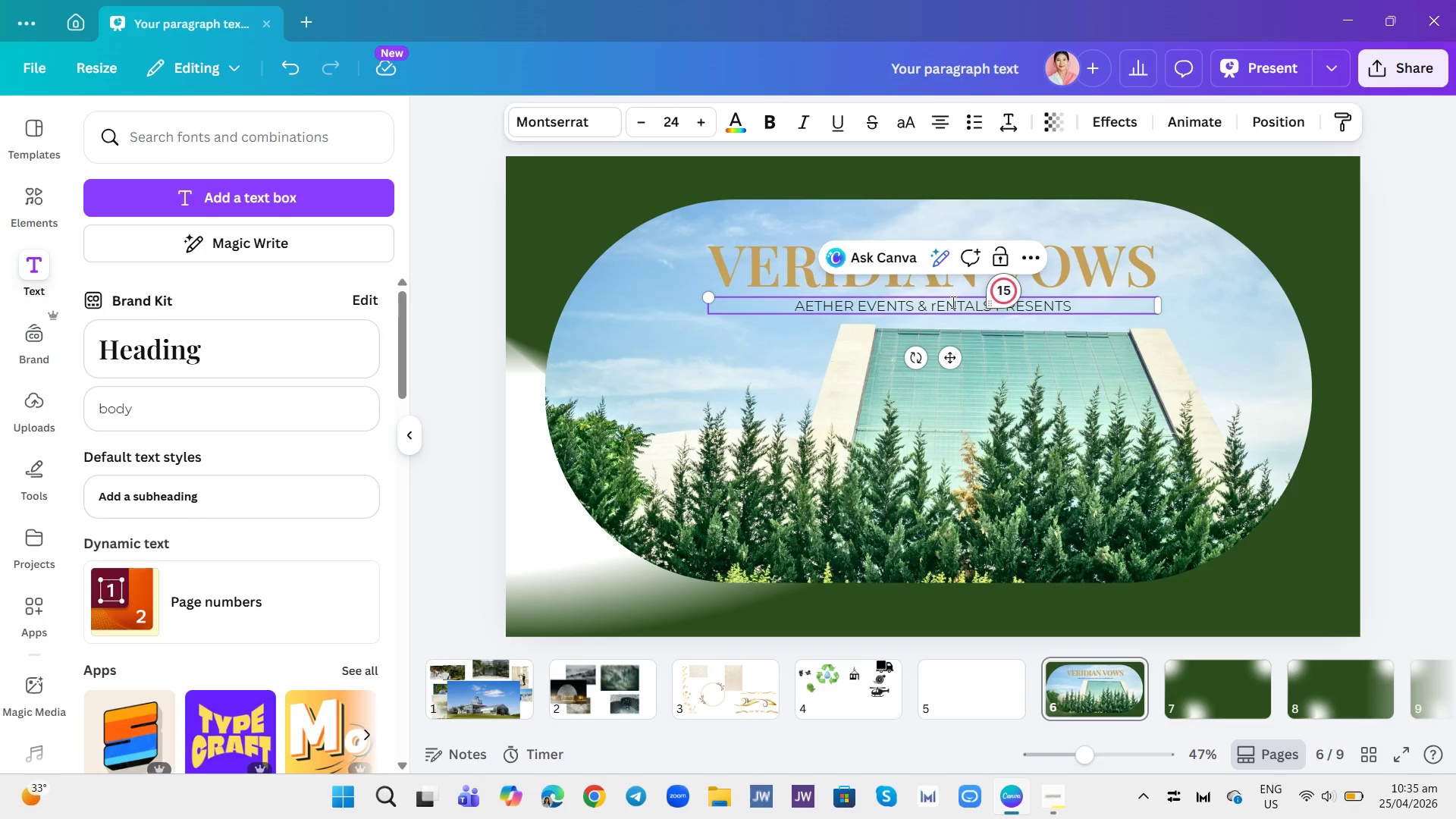 
left_click([938, 304])
 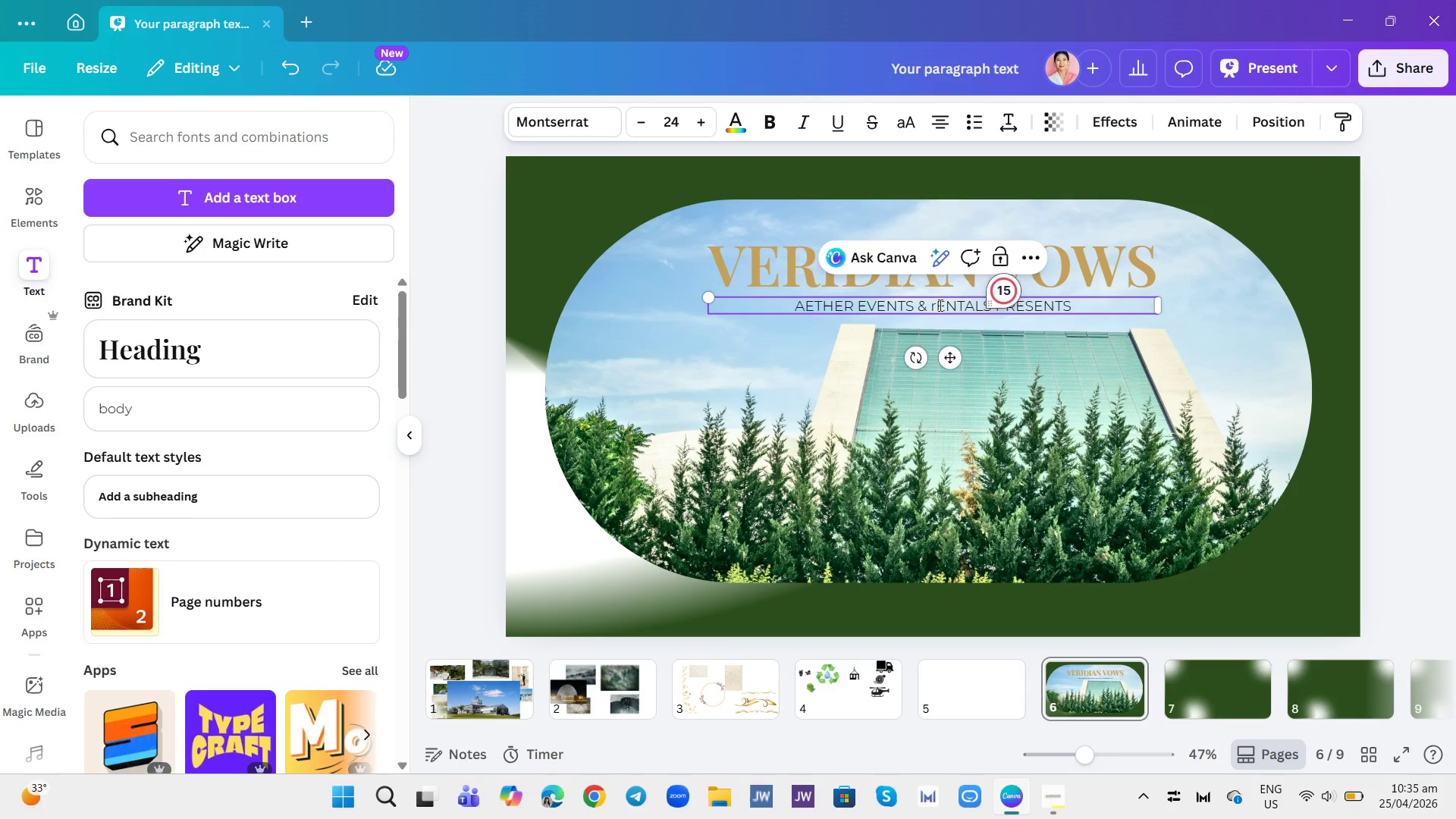 
key(Backspace)
 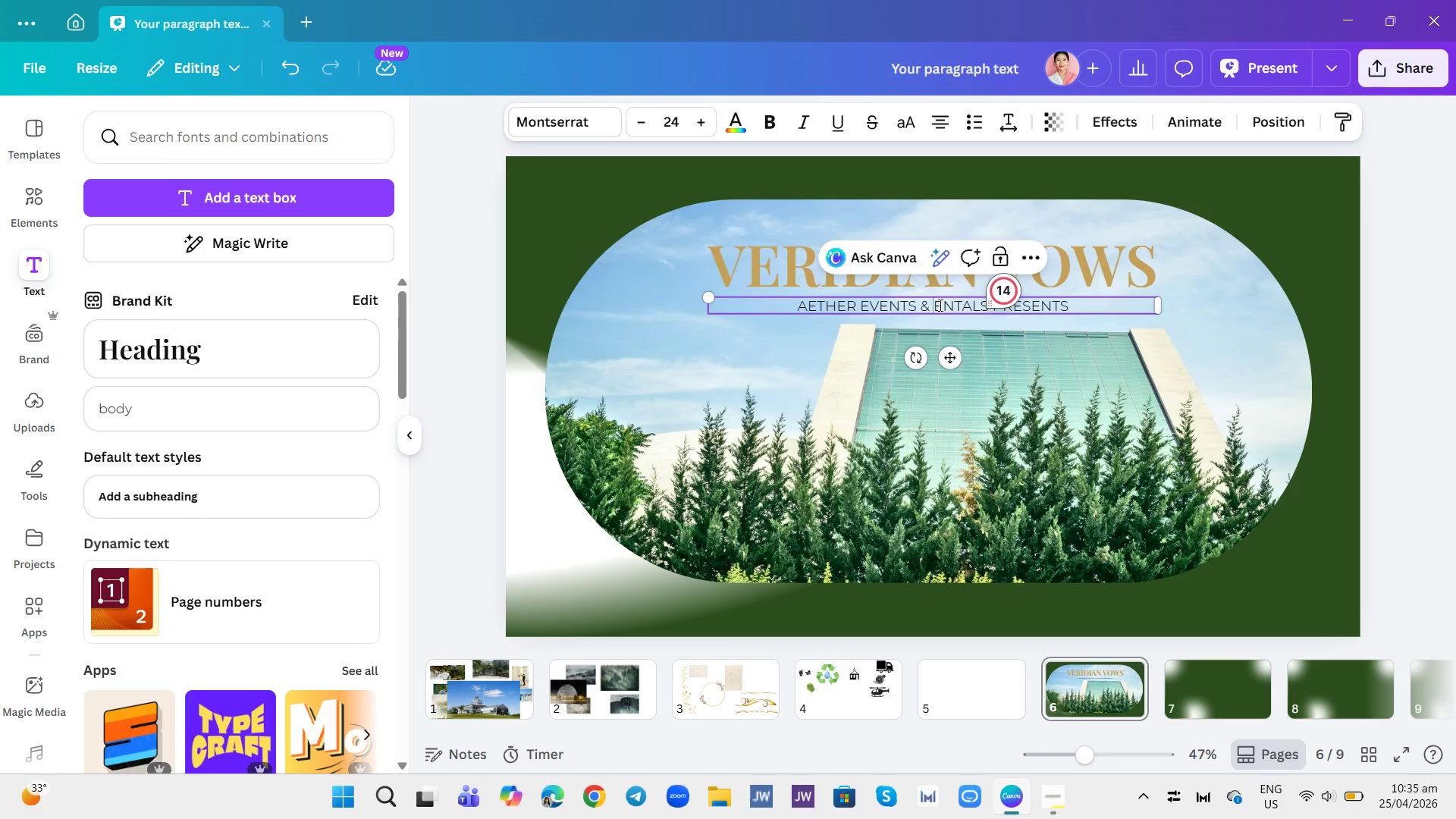 
key(R)
 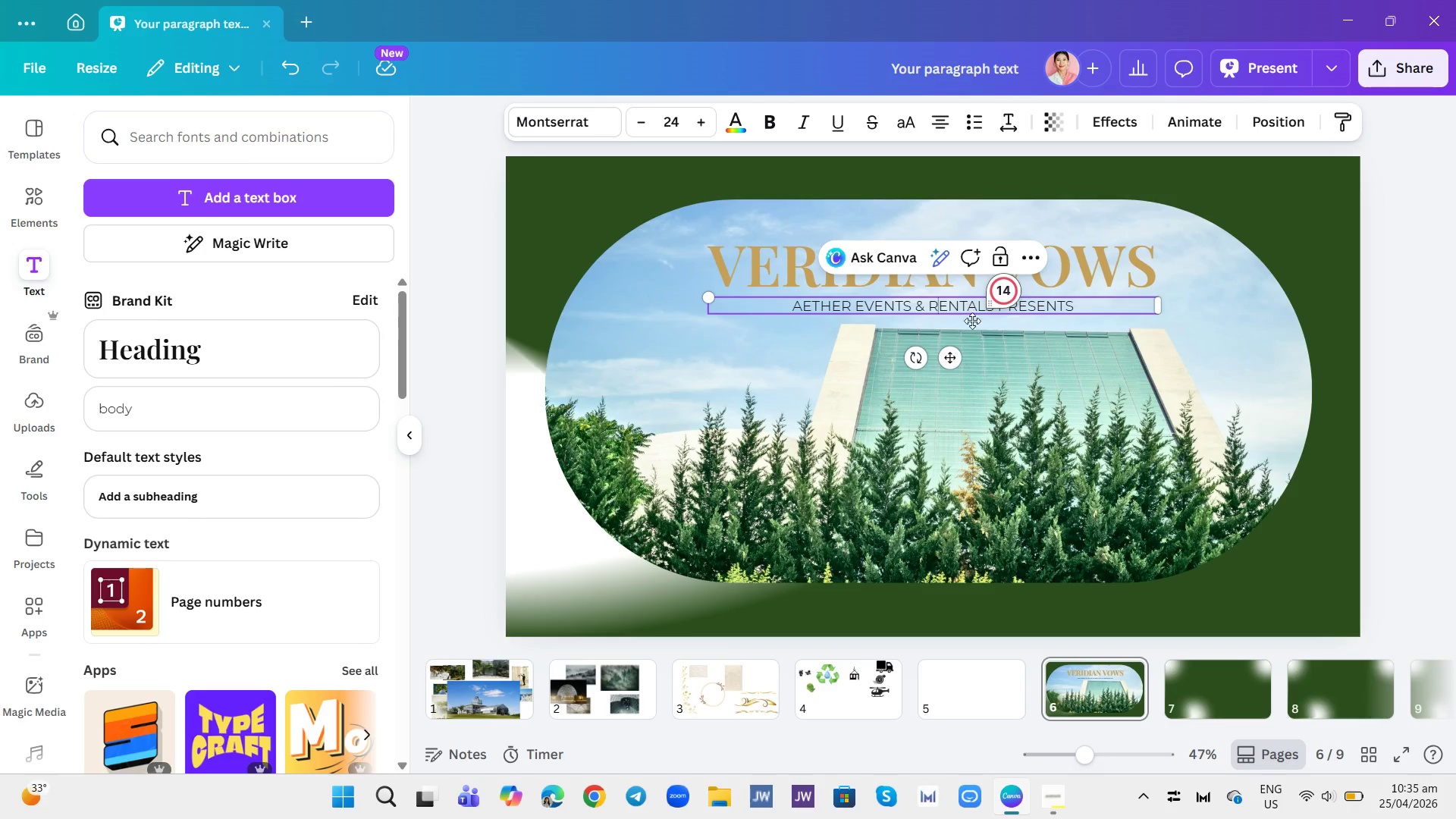 
left_click_drag(start_coordinate=[951, 359], to_coordinate=[954, 285])
 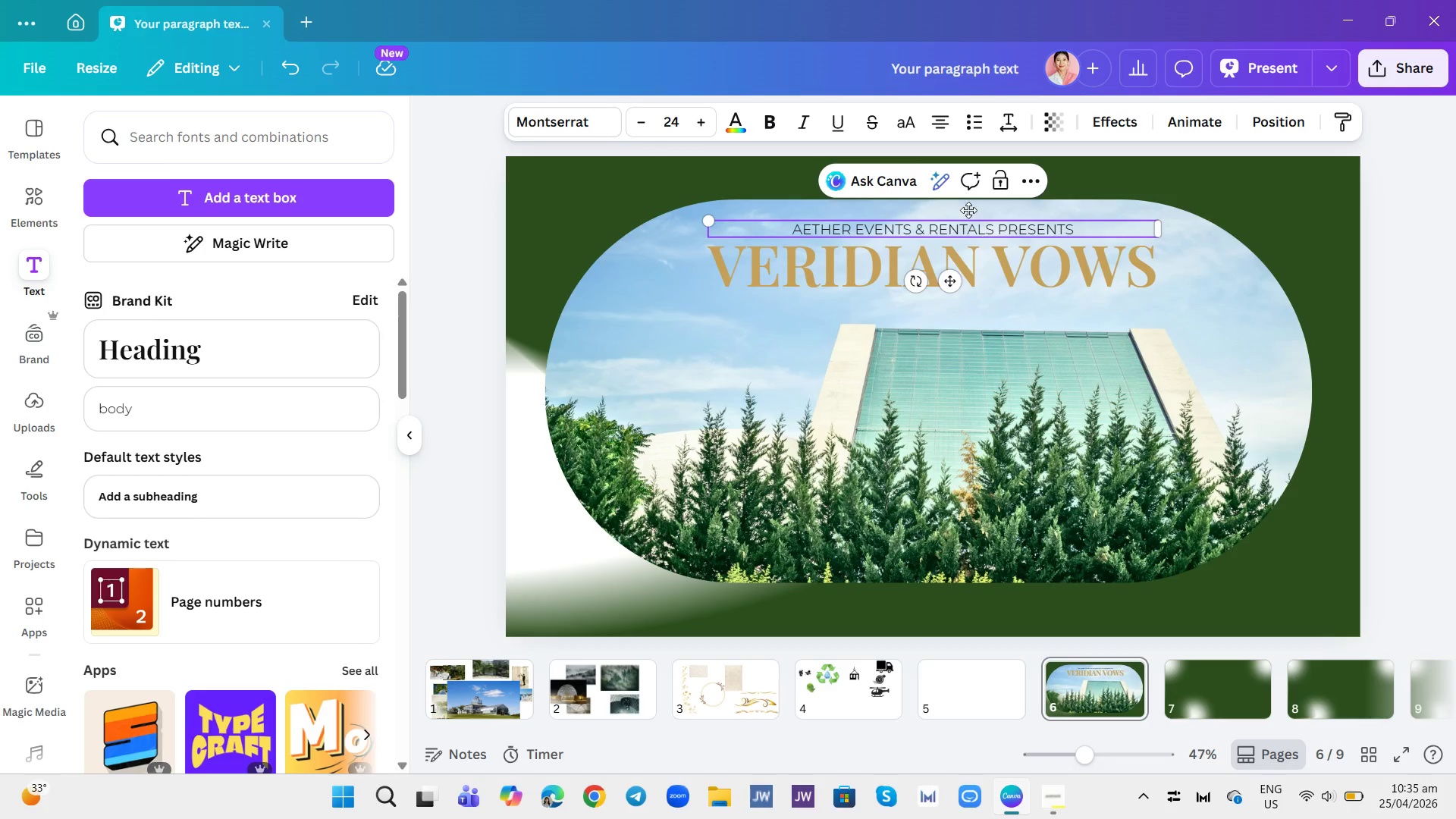 
left_click([667, 114])
 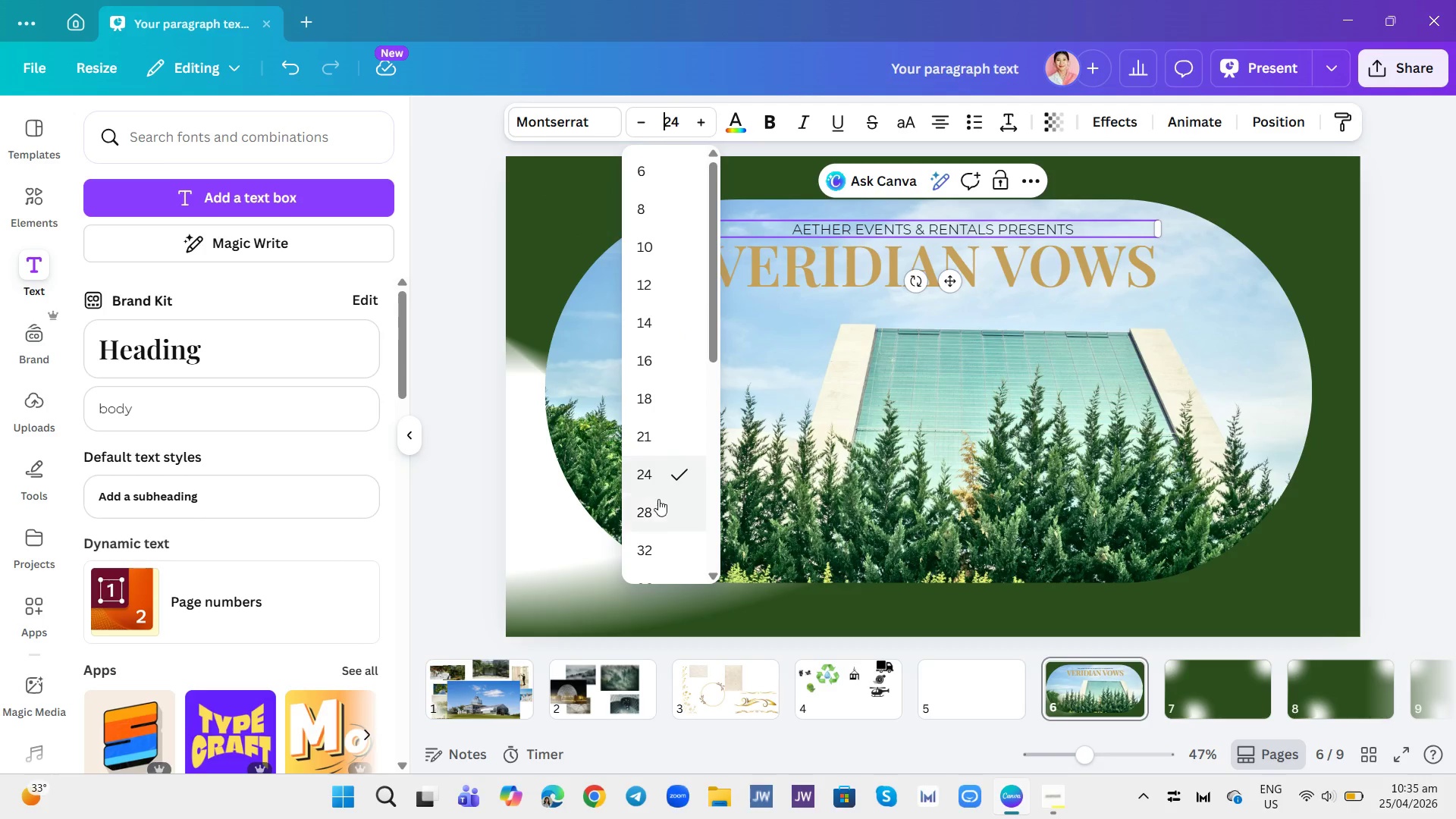 
left_click([652, 501])
 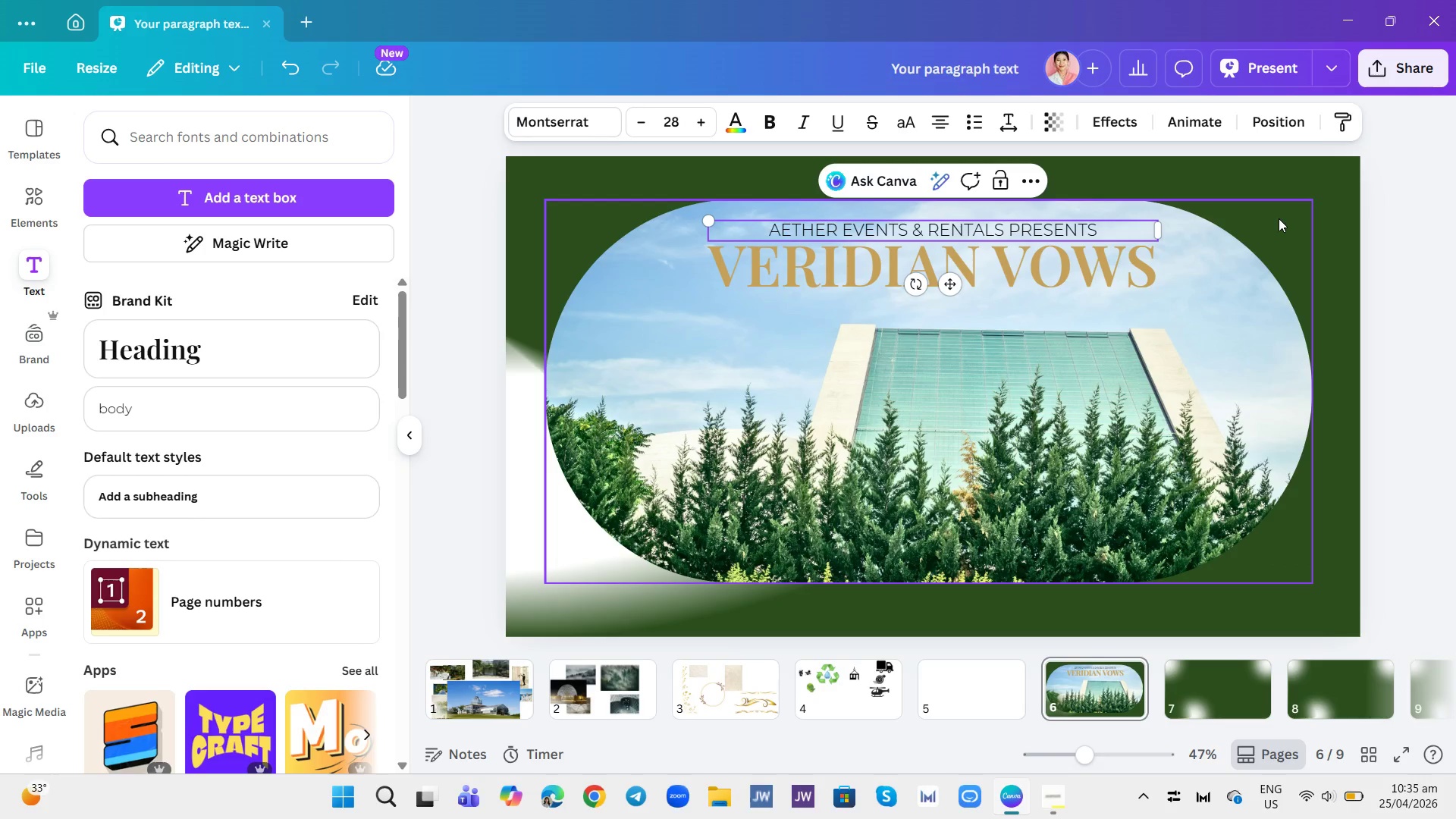 
left_click([1336, 183])
 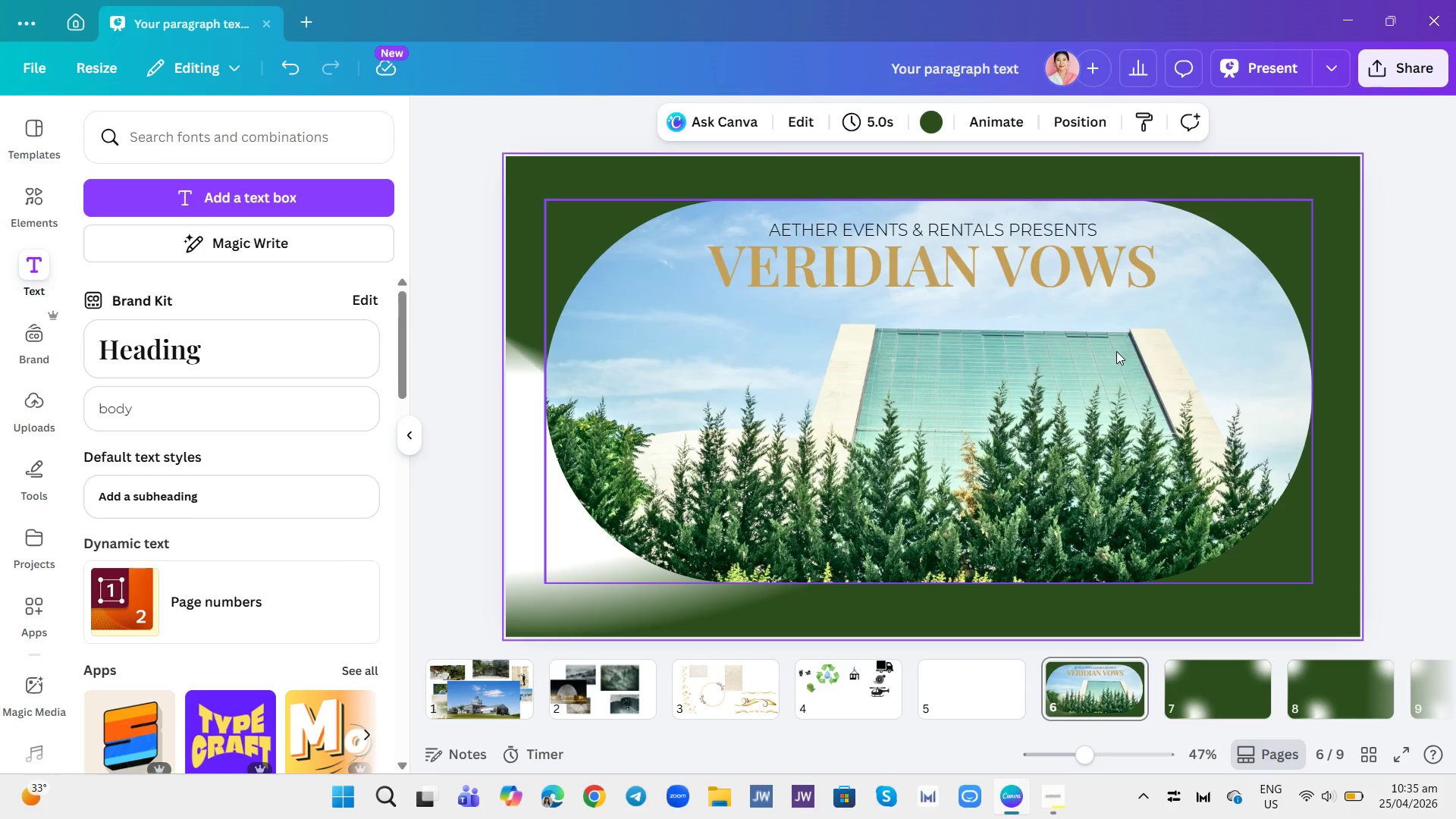 
left_click([1094, 401])
 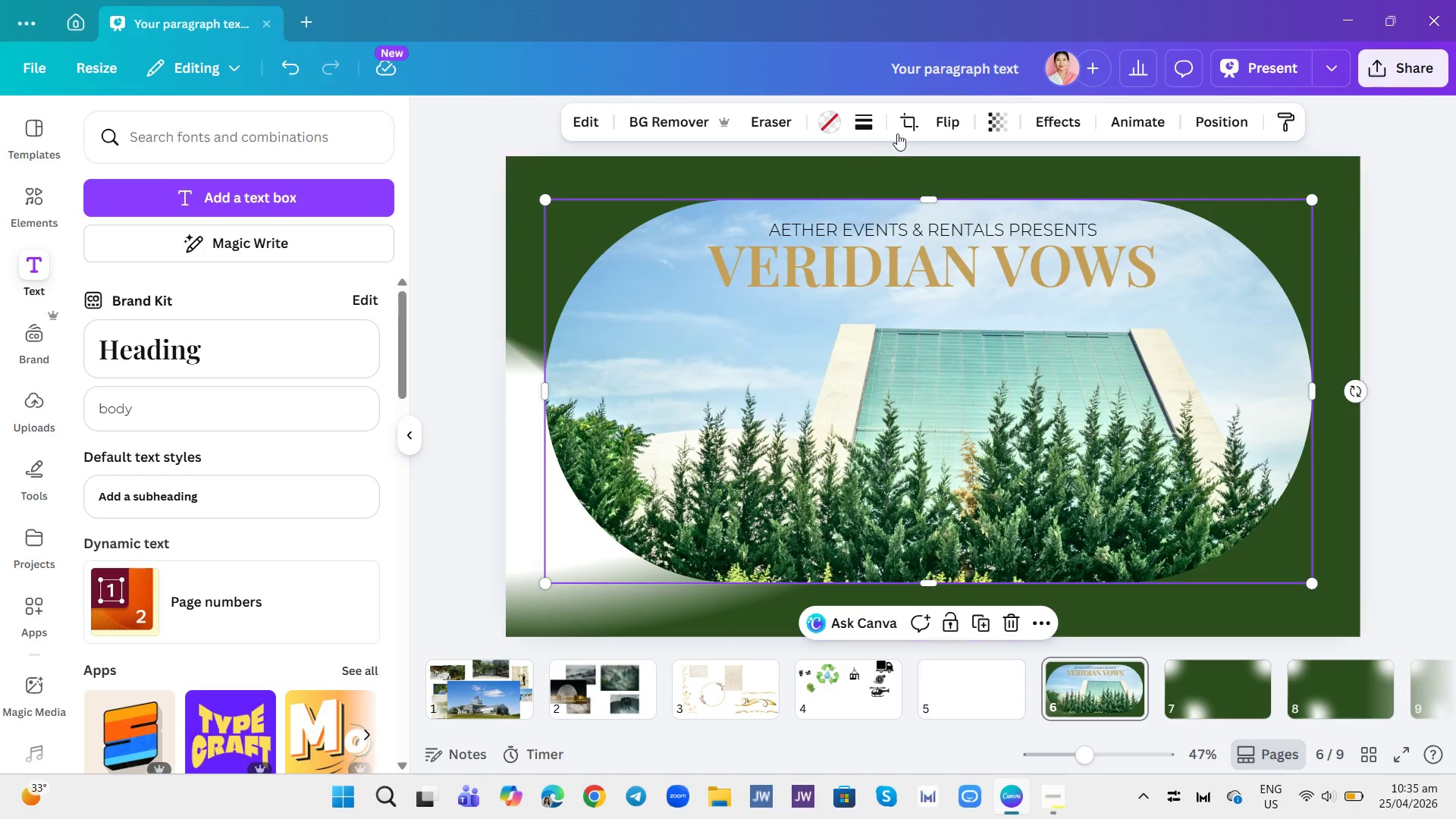 
left_click([907, 121])
 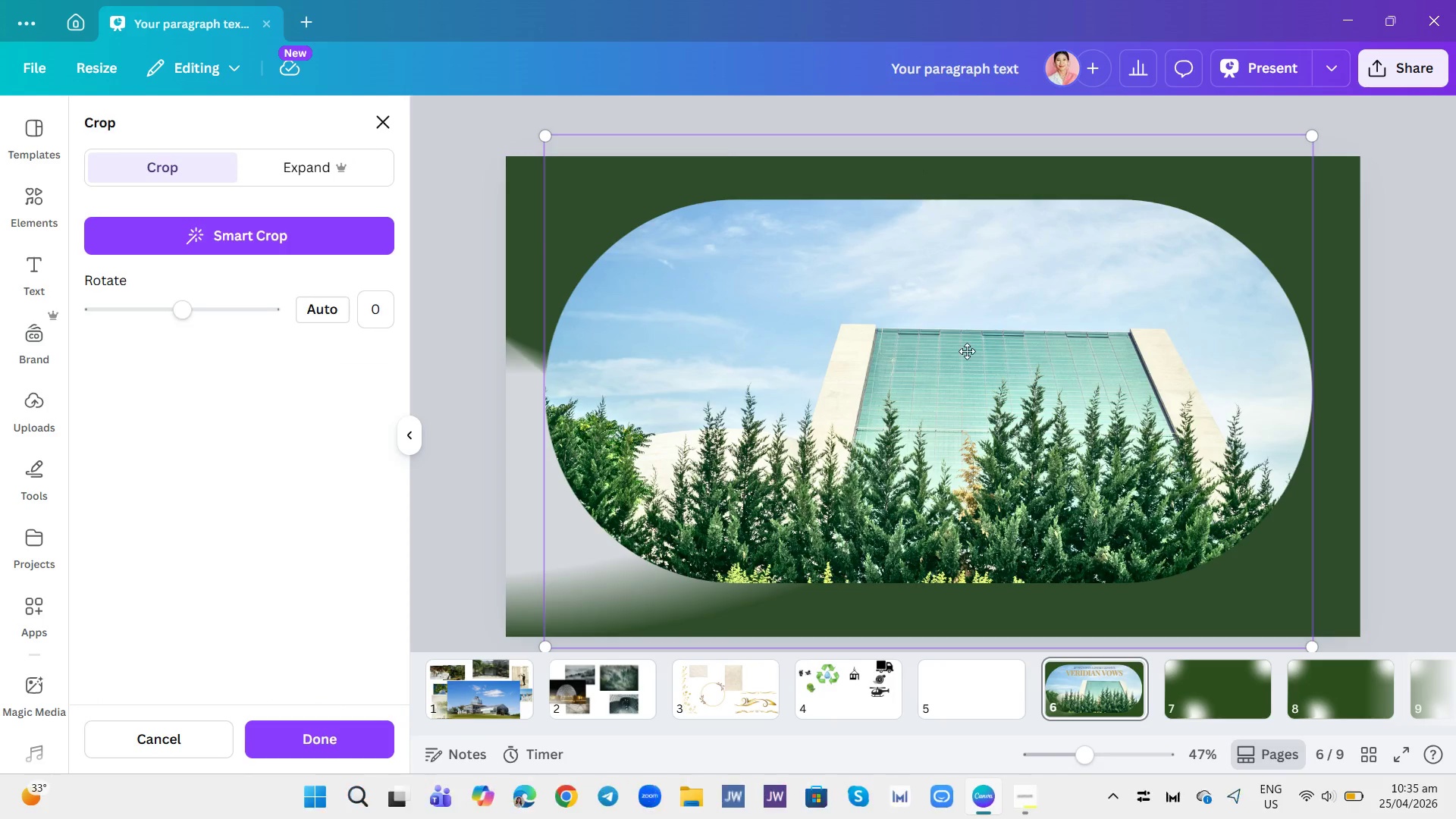 
left_click_drag(start_coordinate=[973, 374], to_coordinate=[980, 396])
 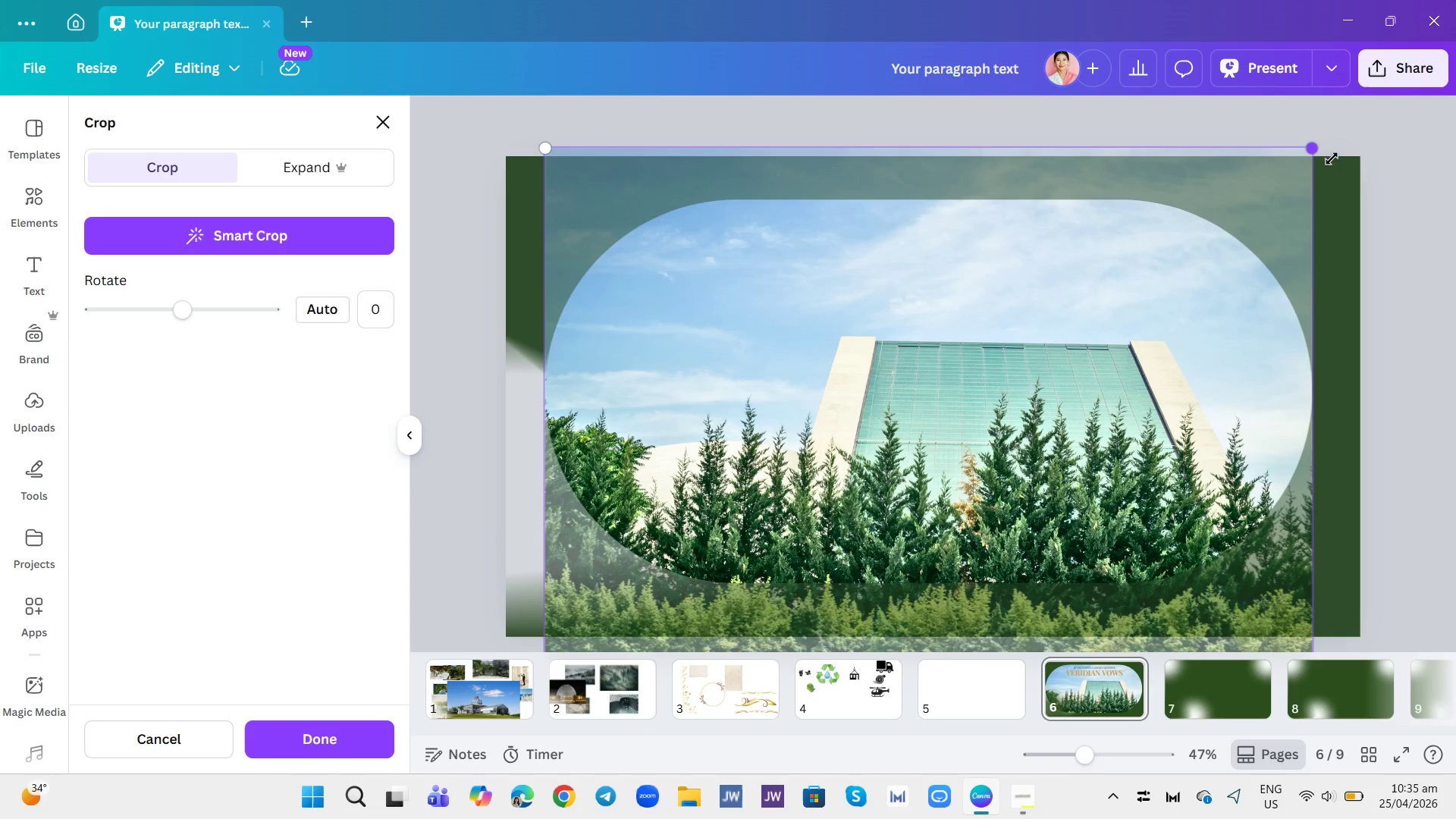 
left_click([1374, 168])
 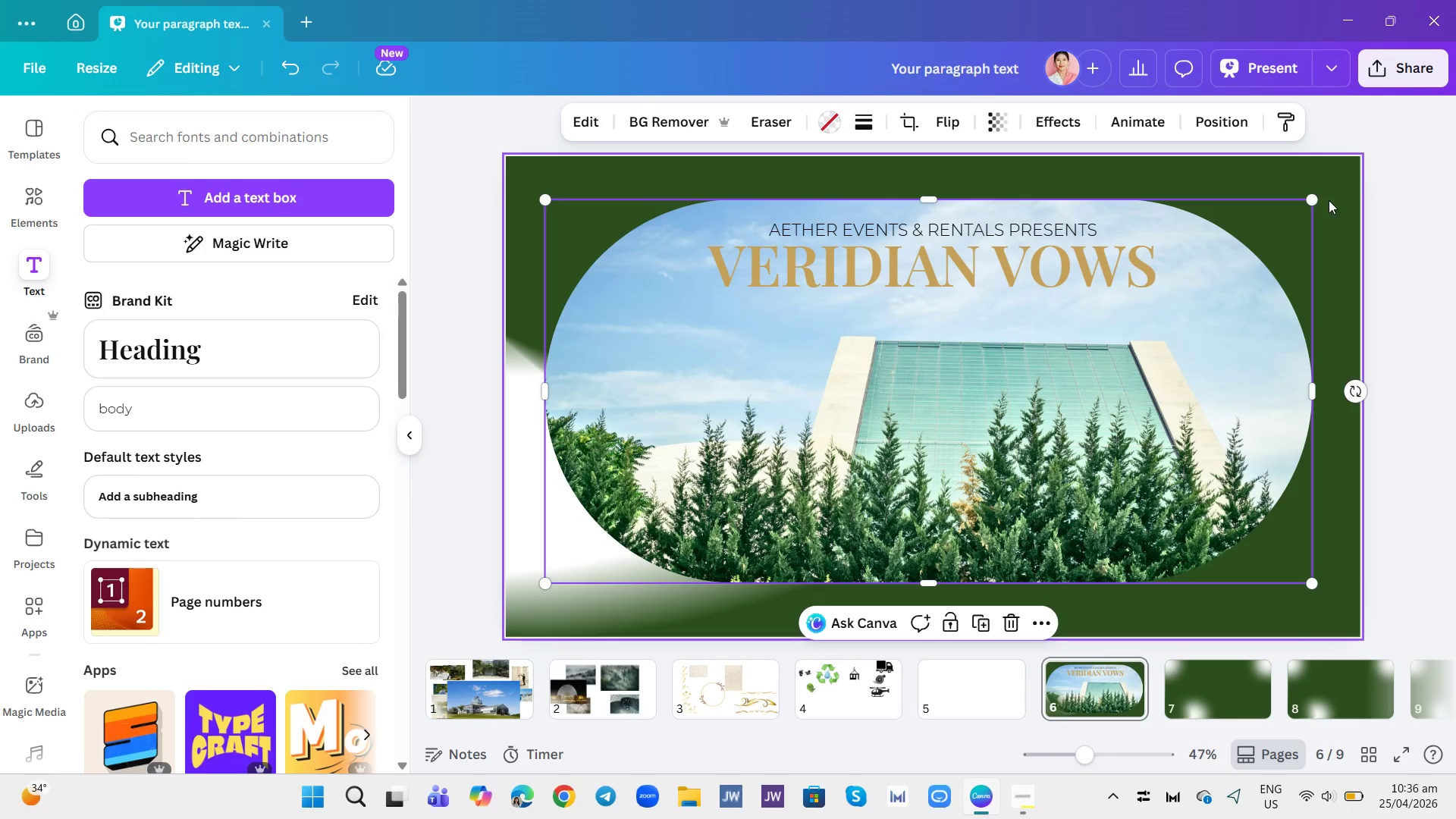 
left_click([1438, 198])
 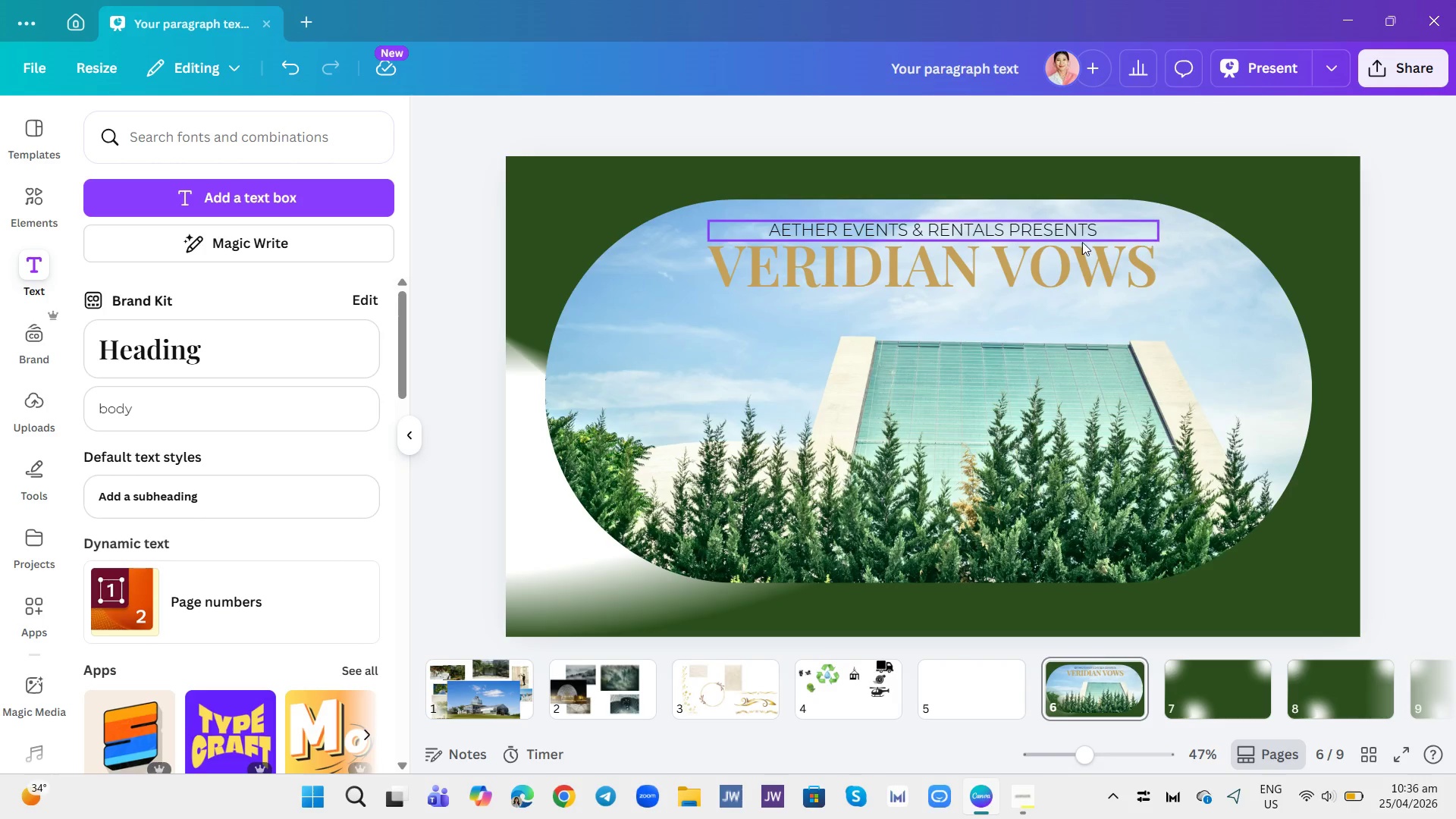 
left_click([1050, 231])
 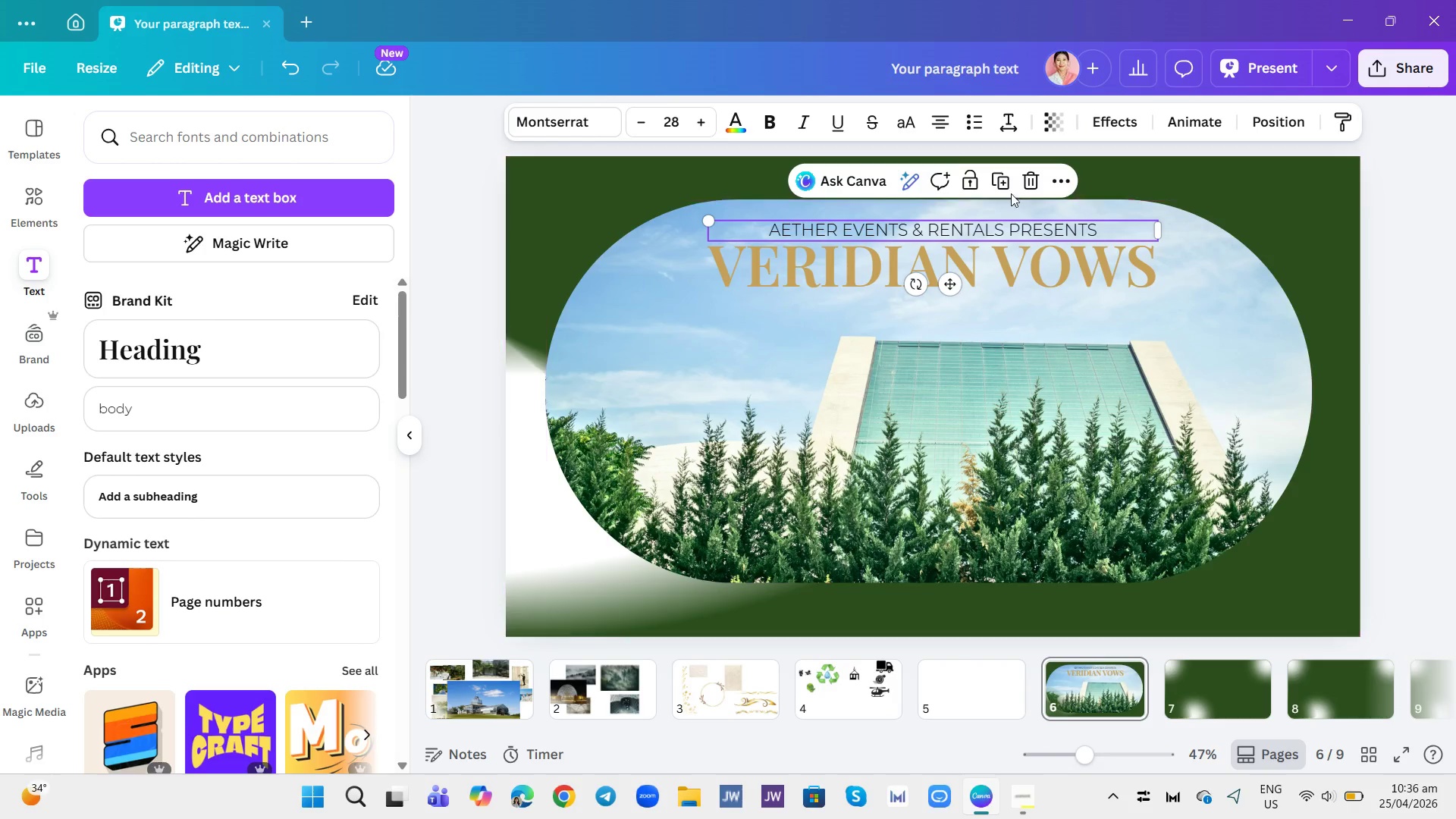 
left_click([1006, 186])
 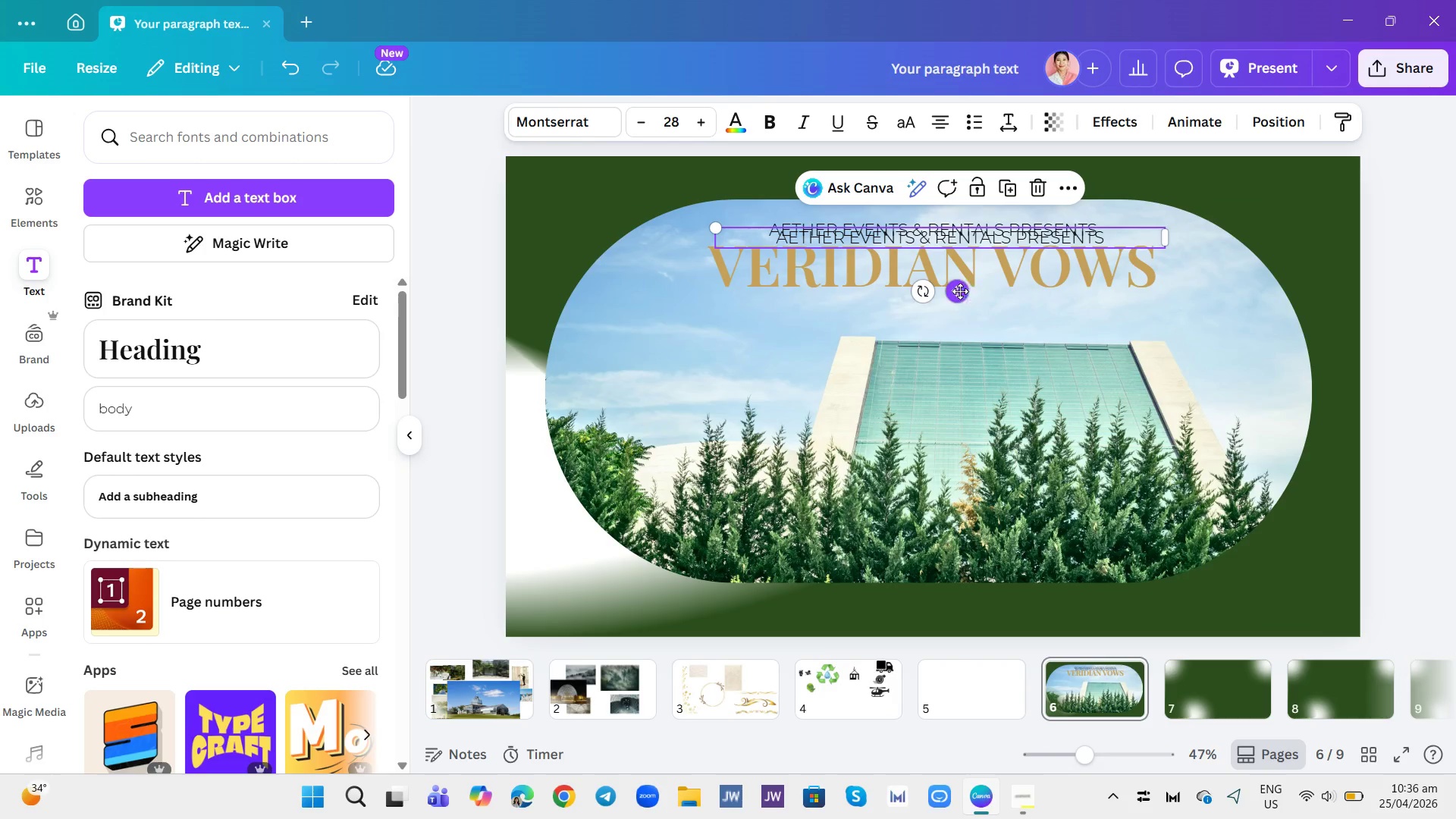 
left_click_drag(start_coordinate=[958, 294], to_coordinate=[949, 359])
 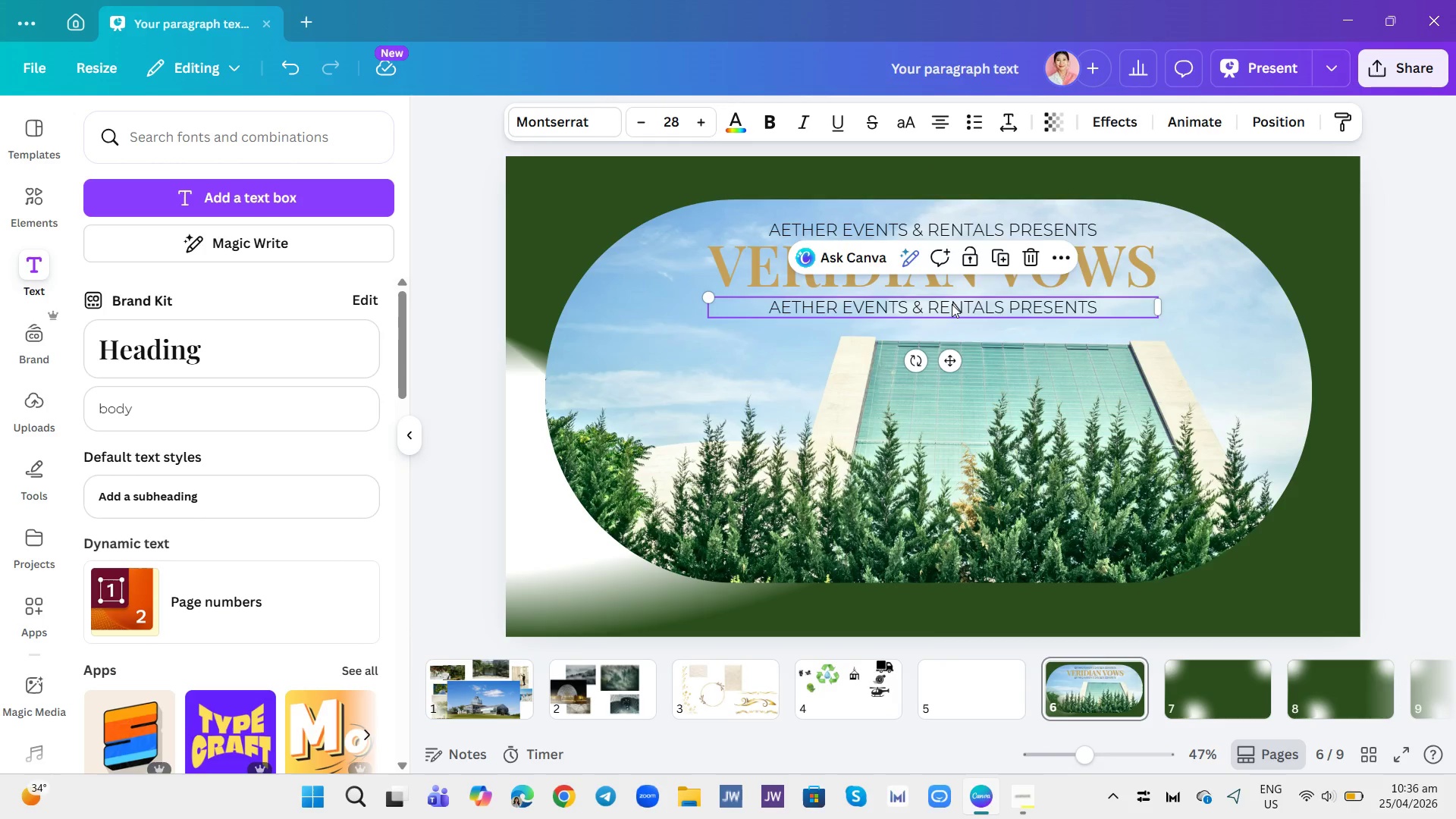 
left_click([952, 304])
 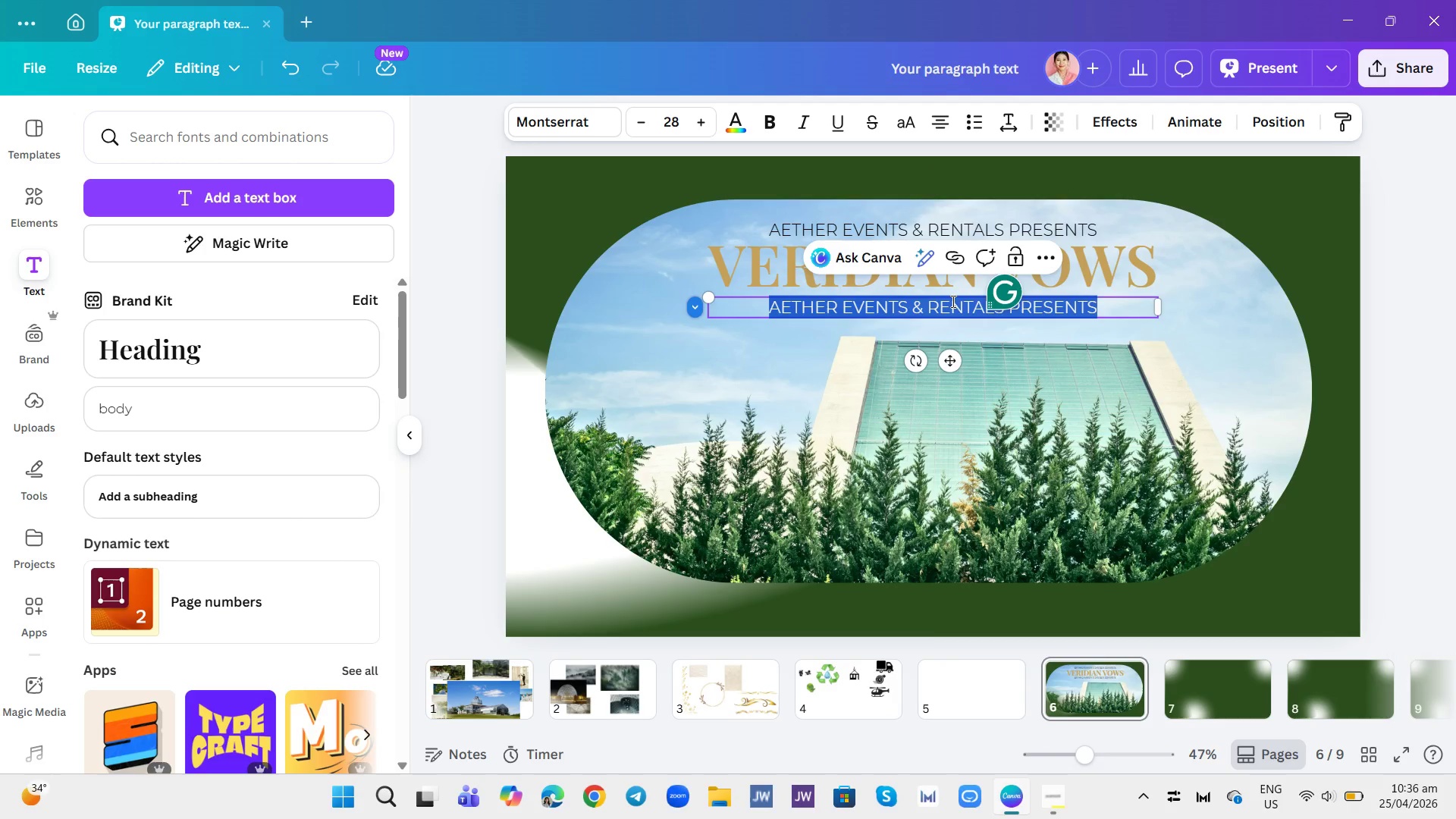 
type(Off-Grid Luxury Wedding Modules)
 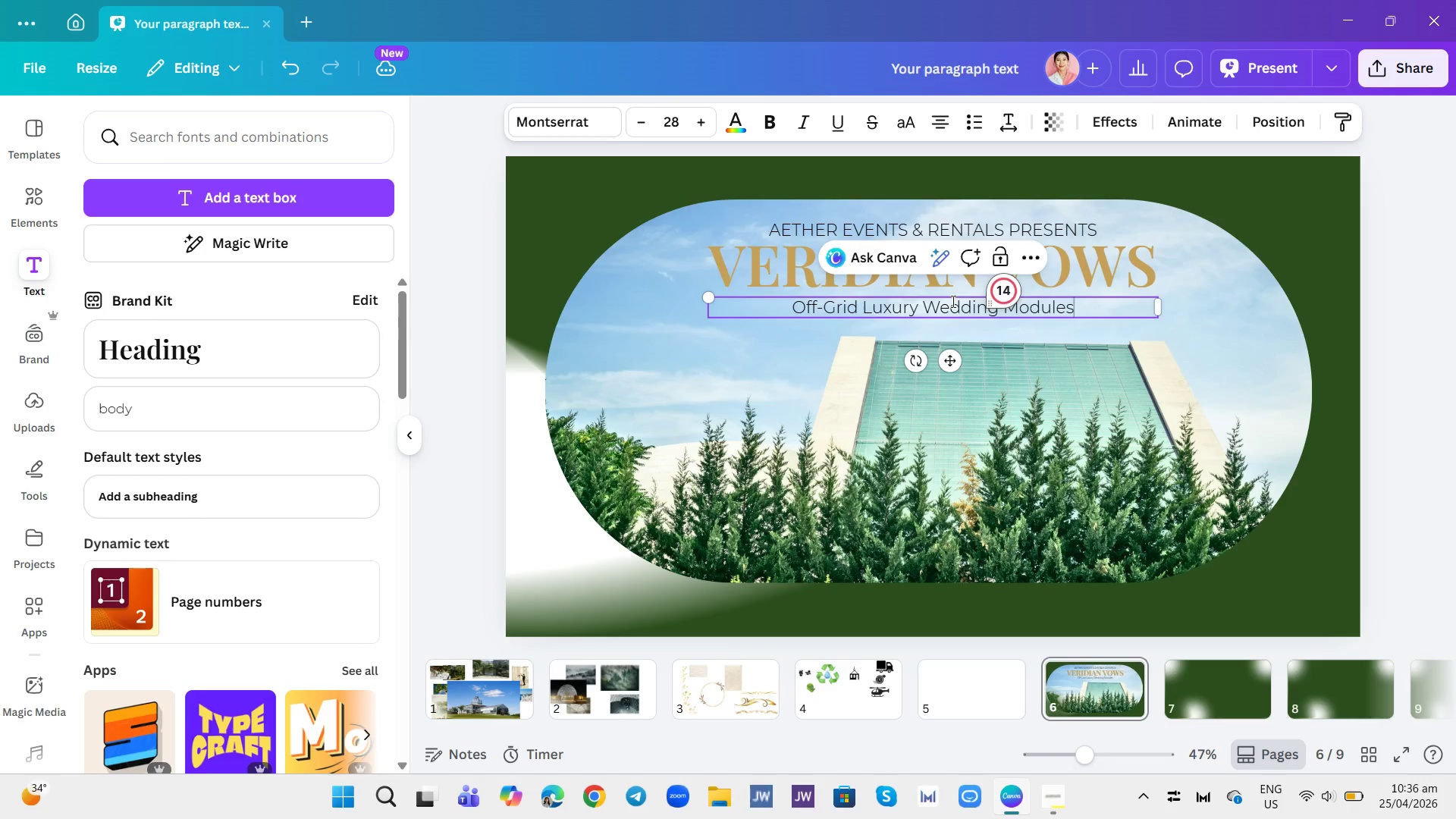 
left_click([1385, 306])
 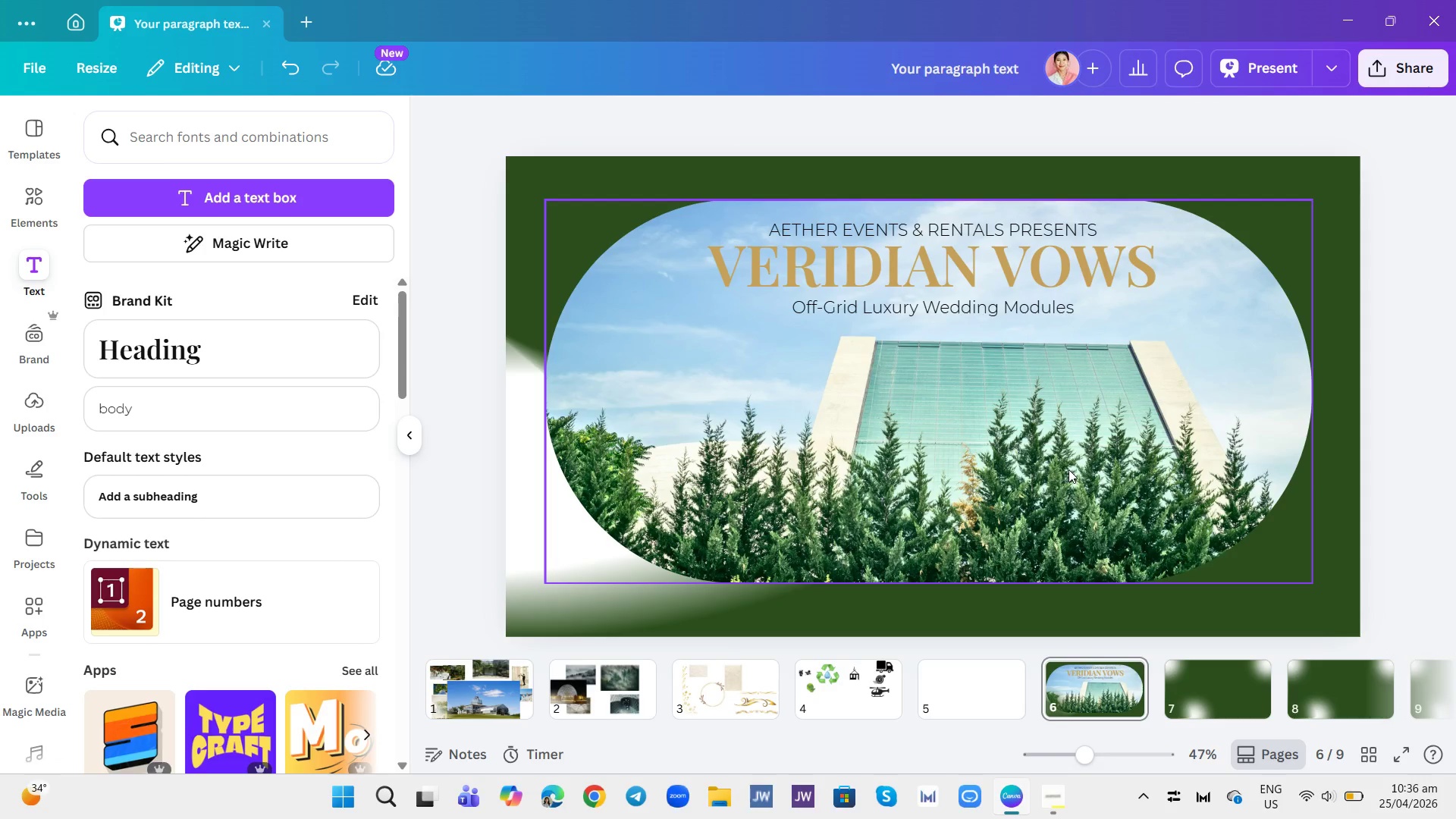 
wait(21.61)
 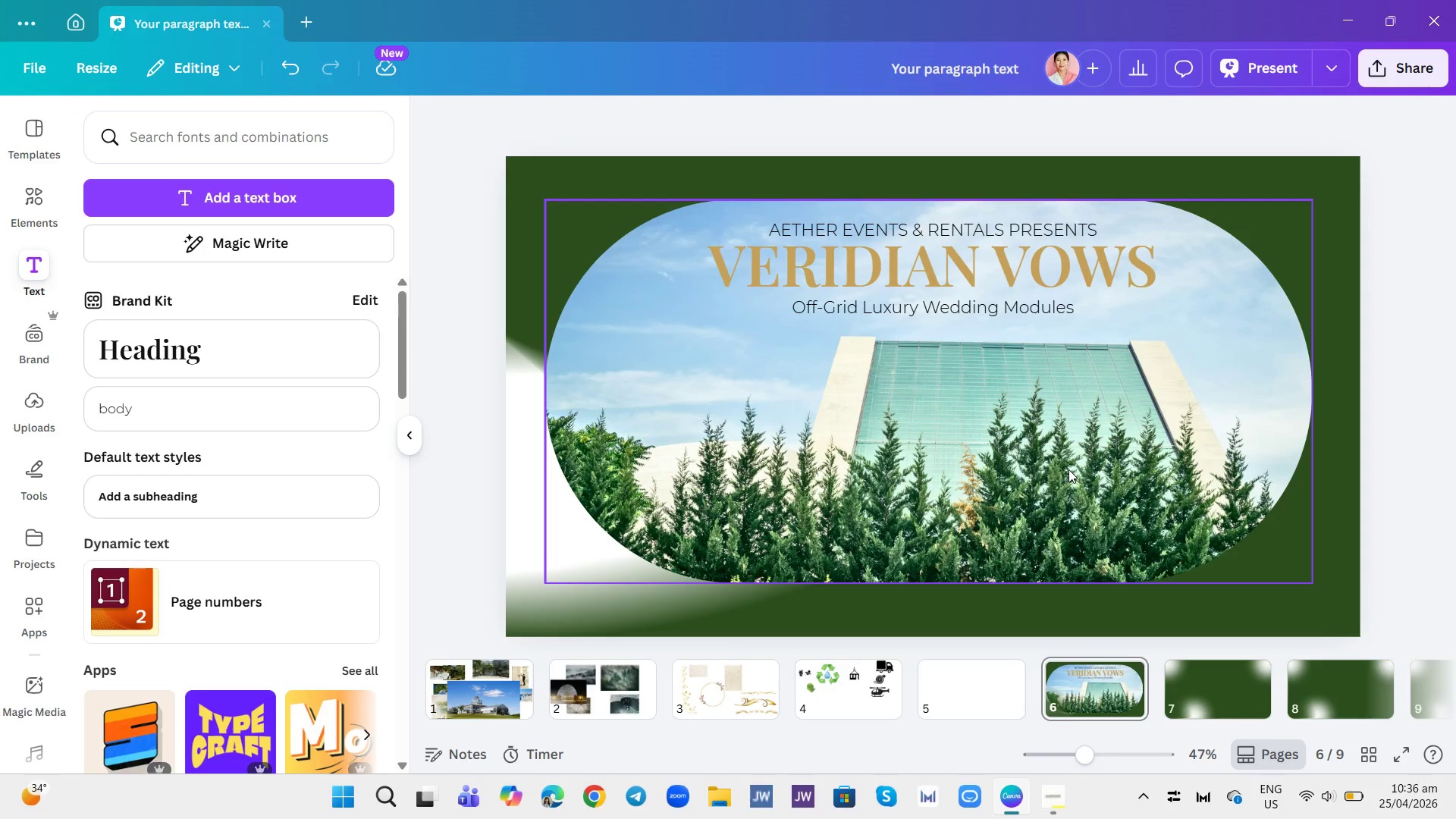 
left_click([42, 199])
 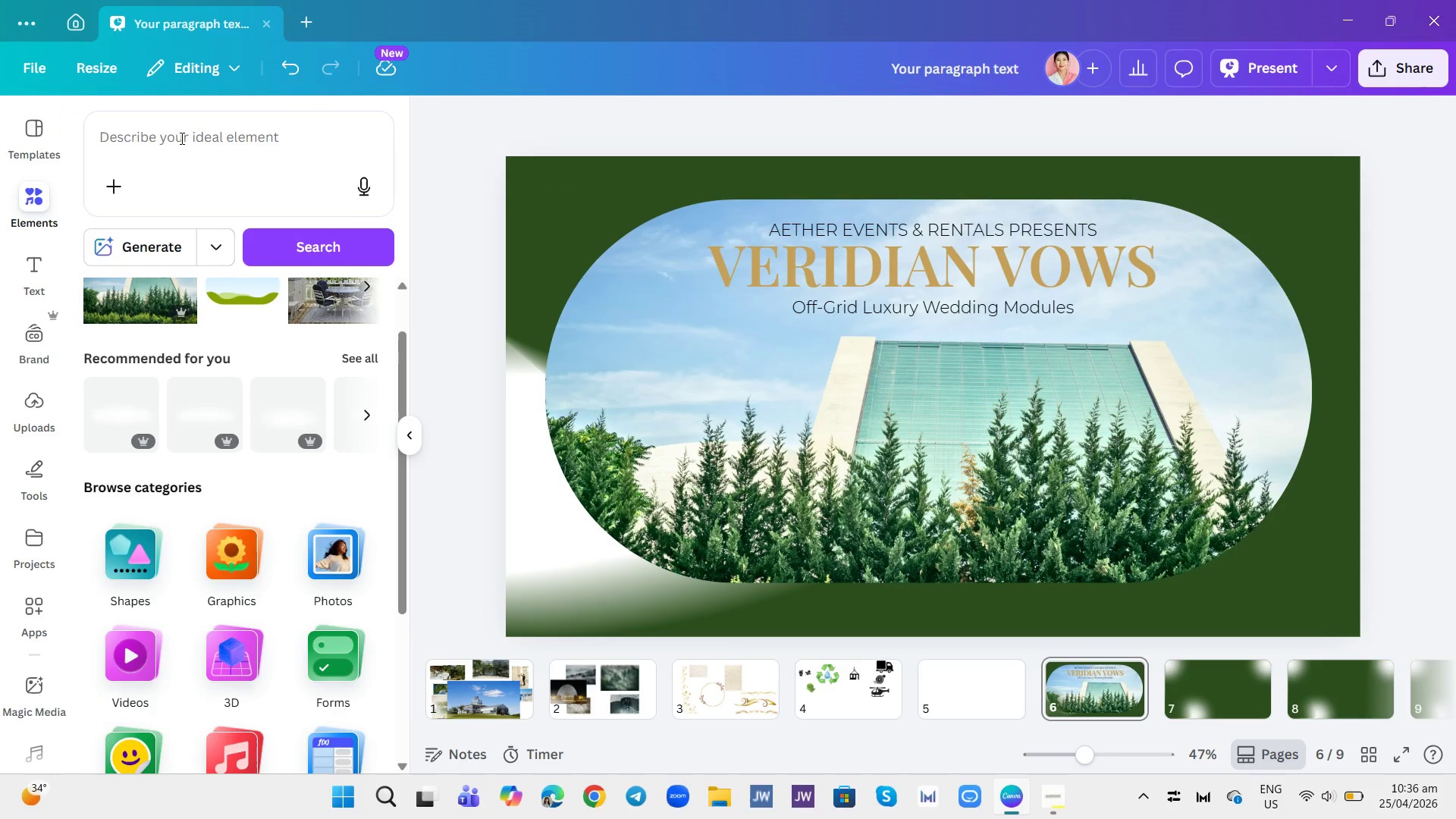 
left_click([198, 139])
 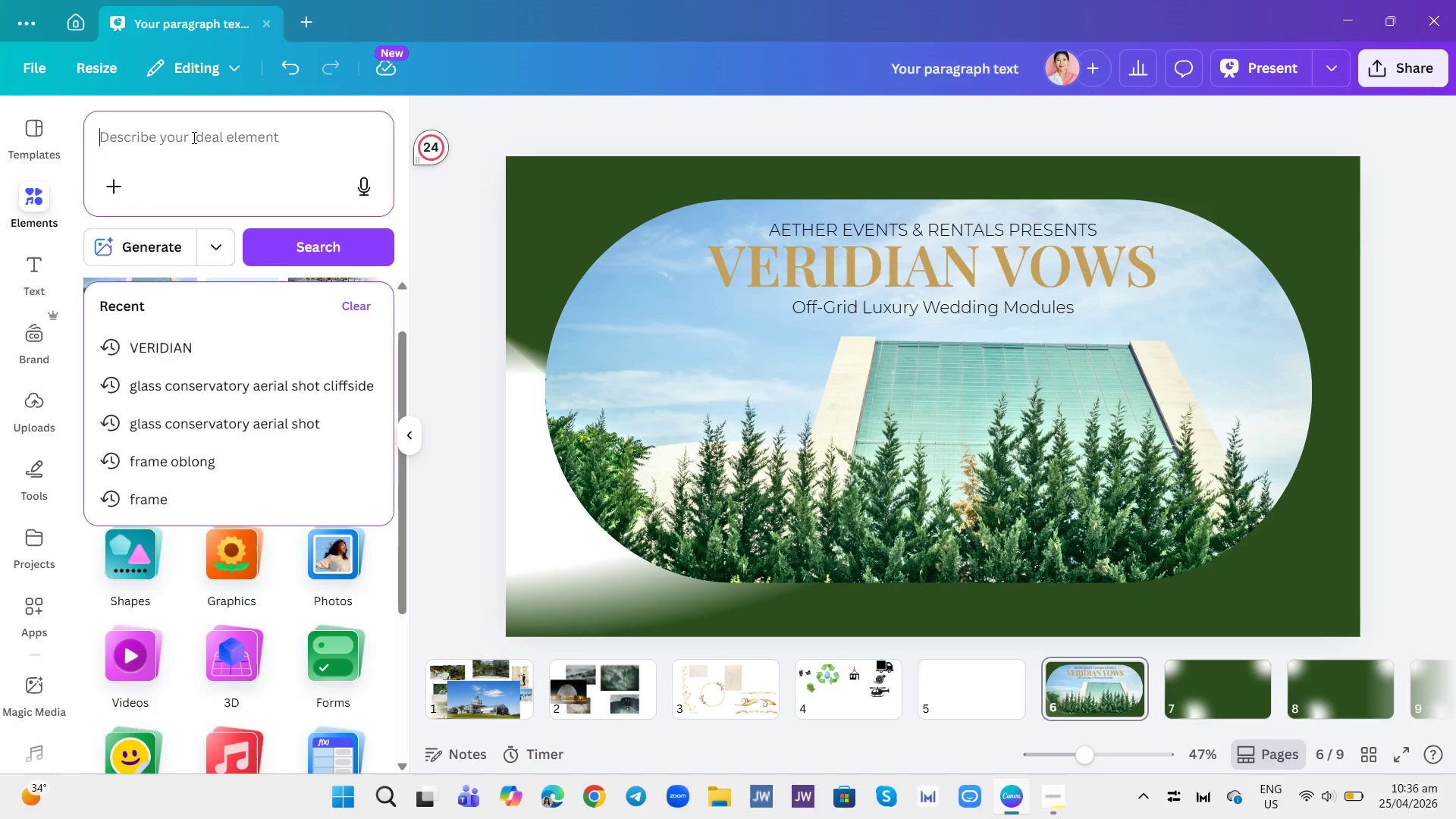 
wait(8.75)
 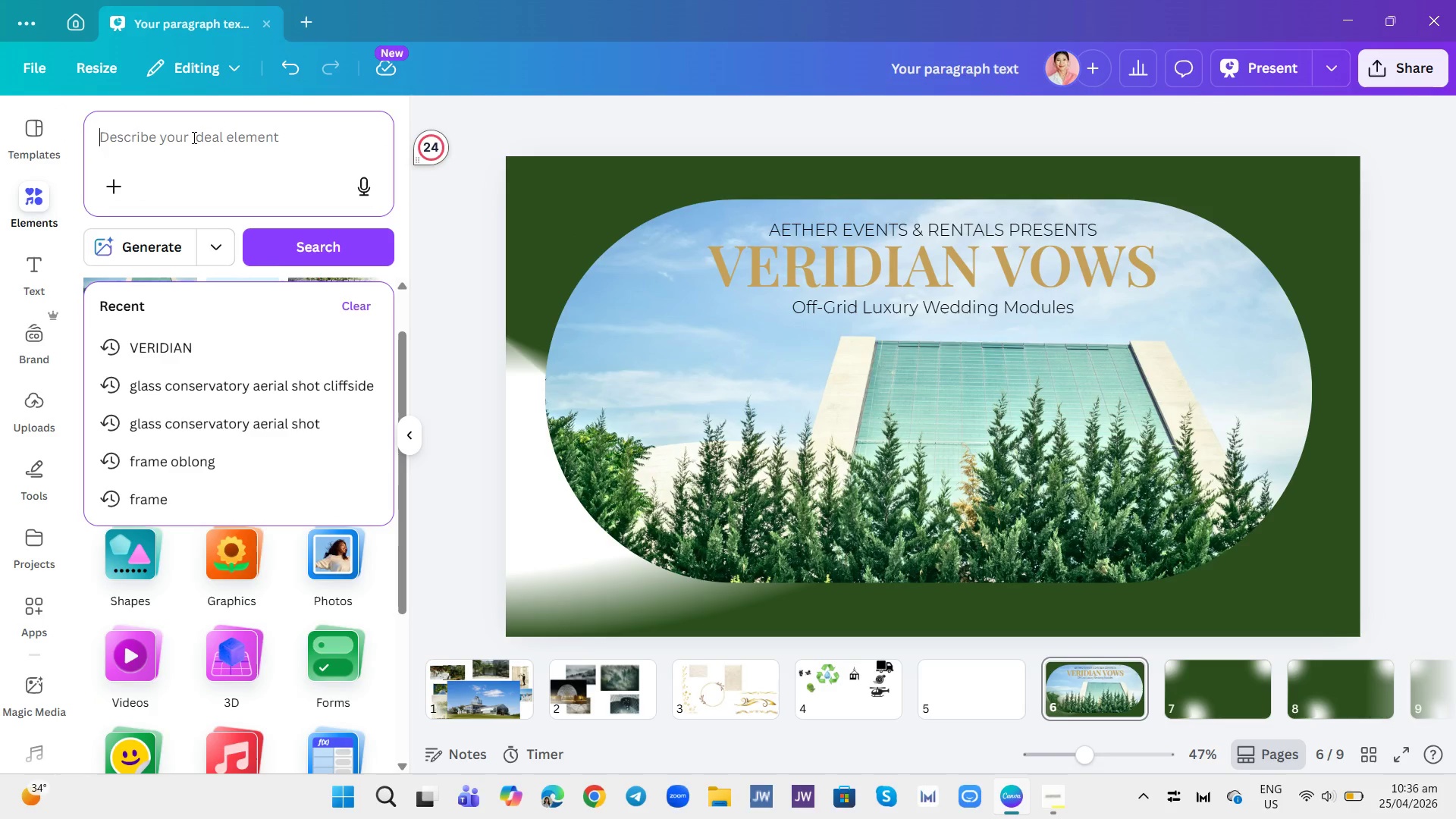 
hold_key(key=ShiftRight, duration=0.45)
 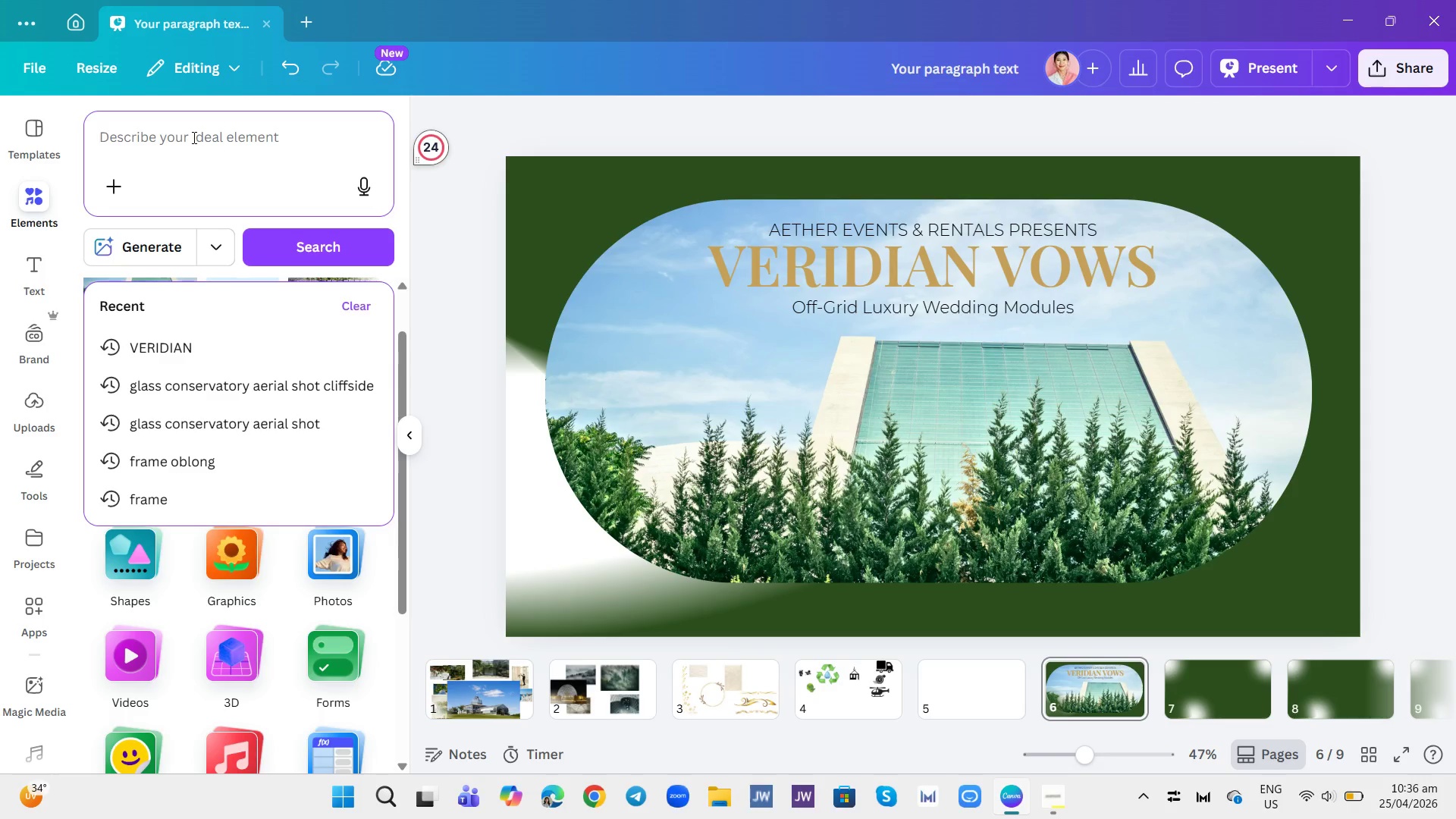 
type(MODULAr )
 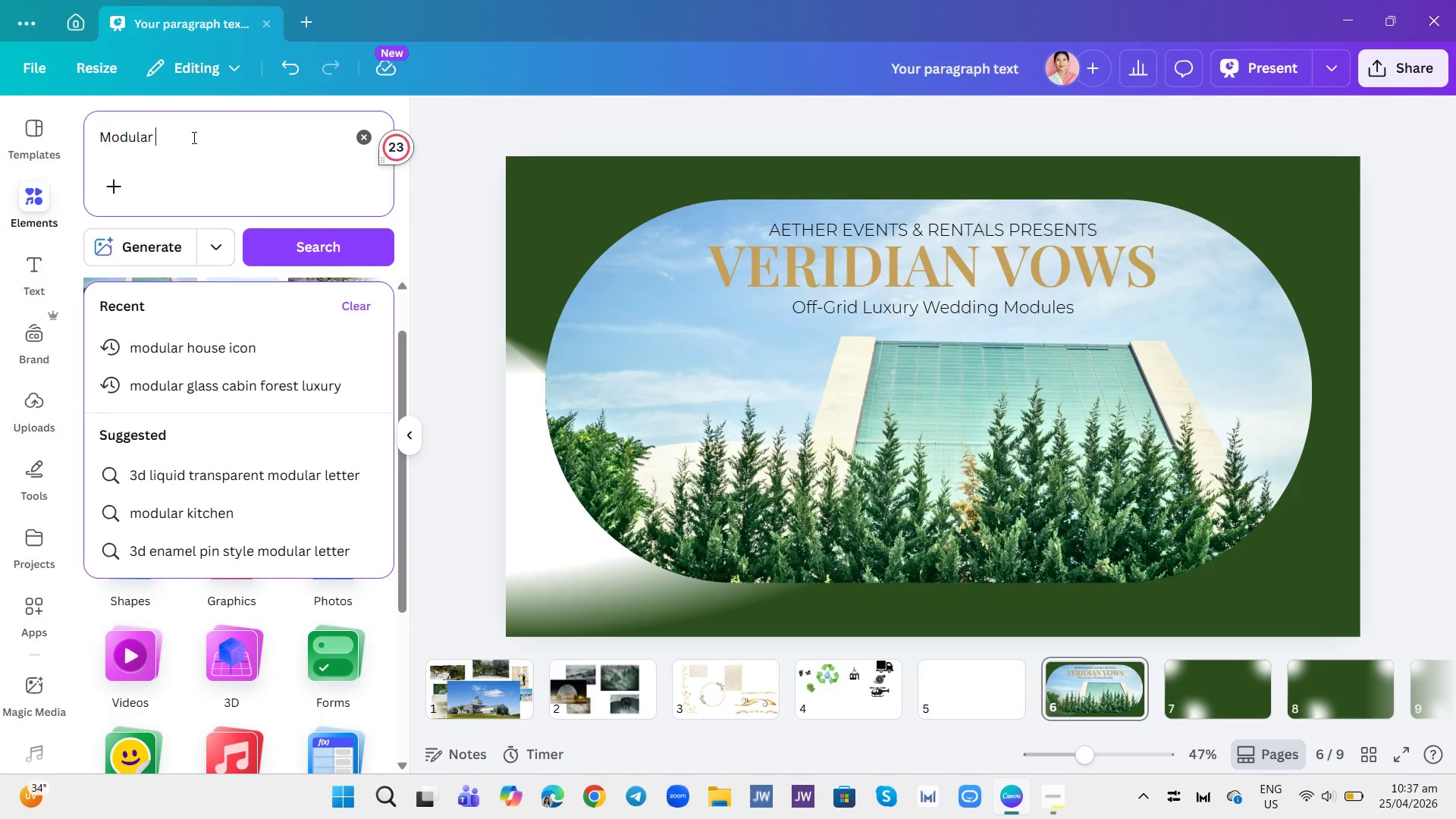 
hold_key(key=Backspace, duration=1.03)
 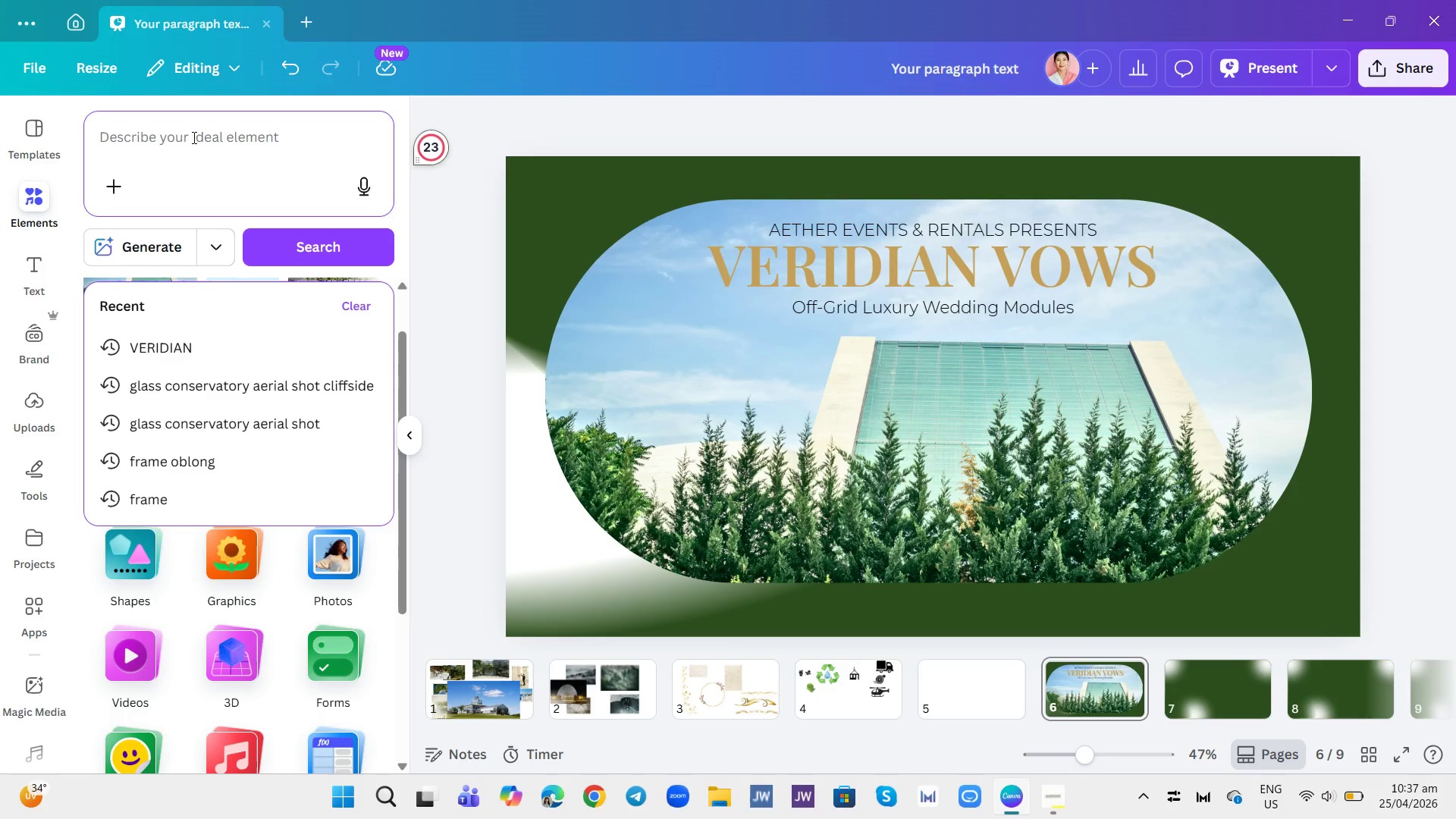 
type(Glass conservatory )
 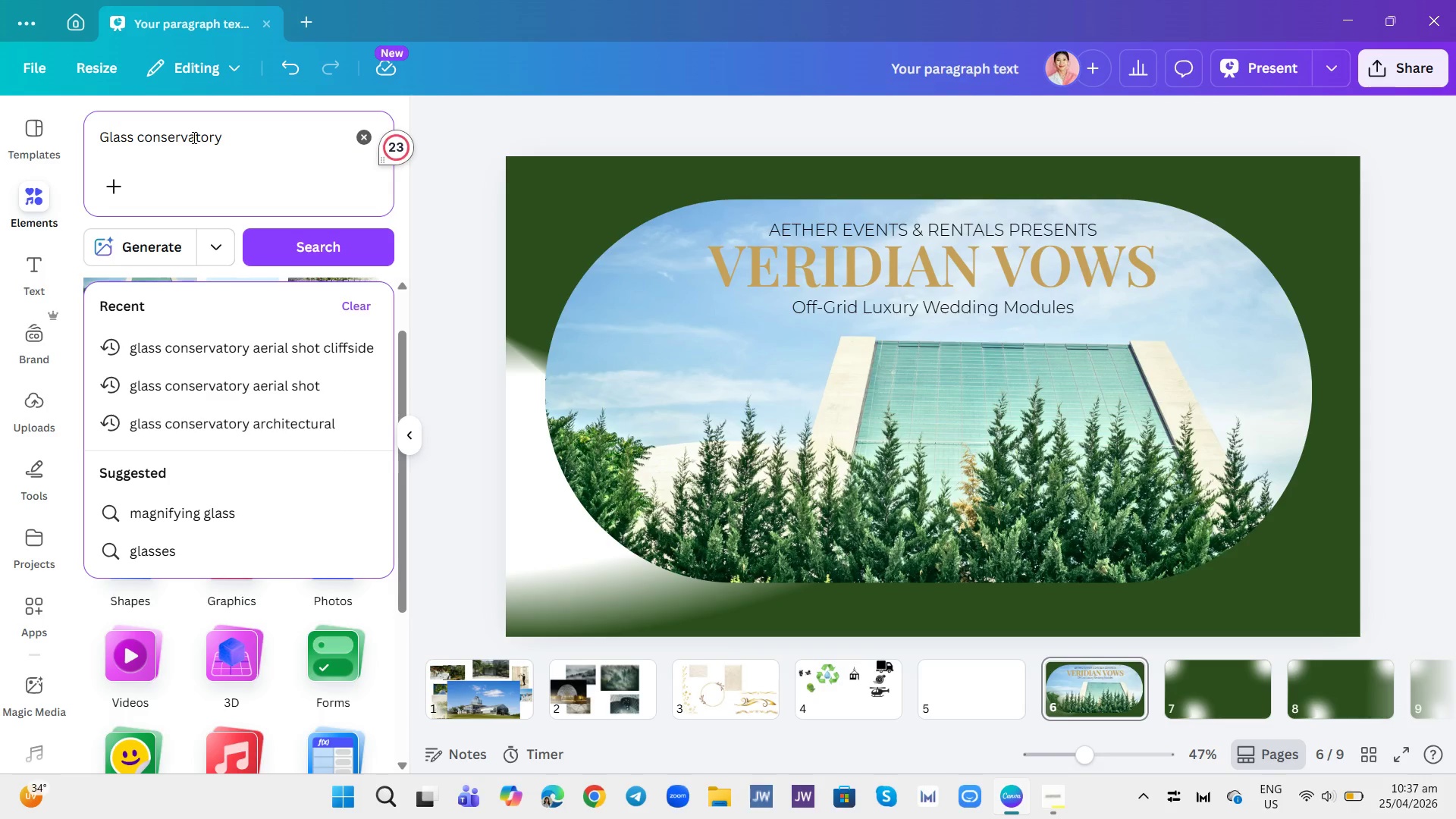 
wait(9.89)
 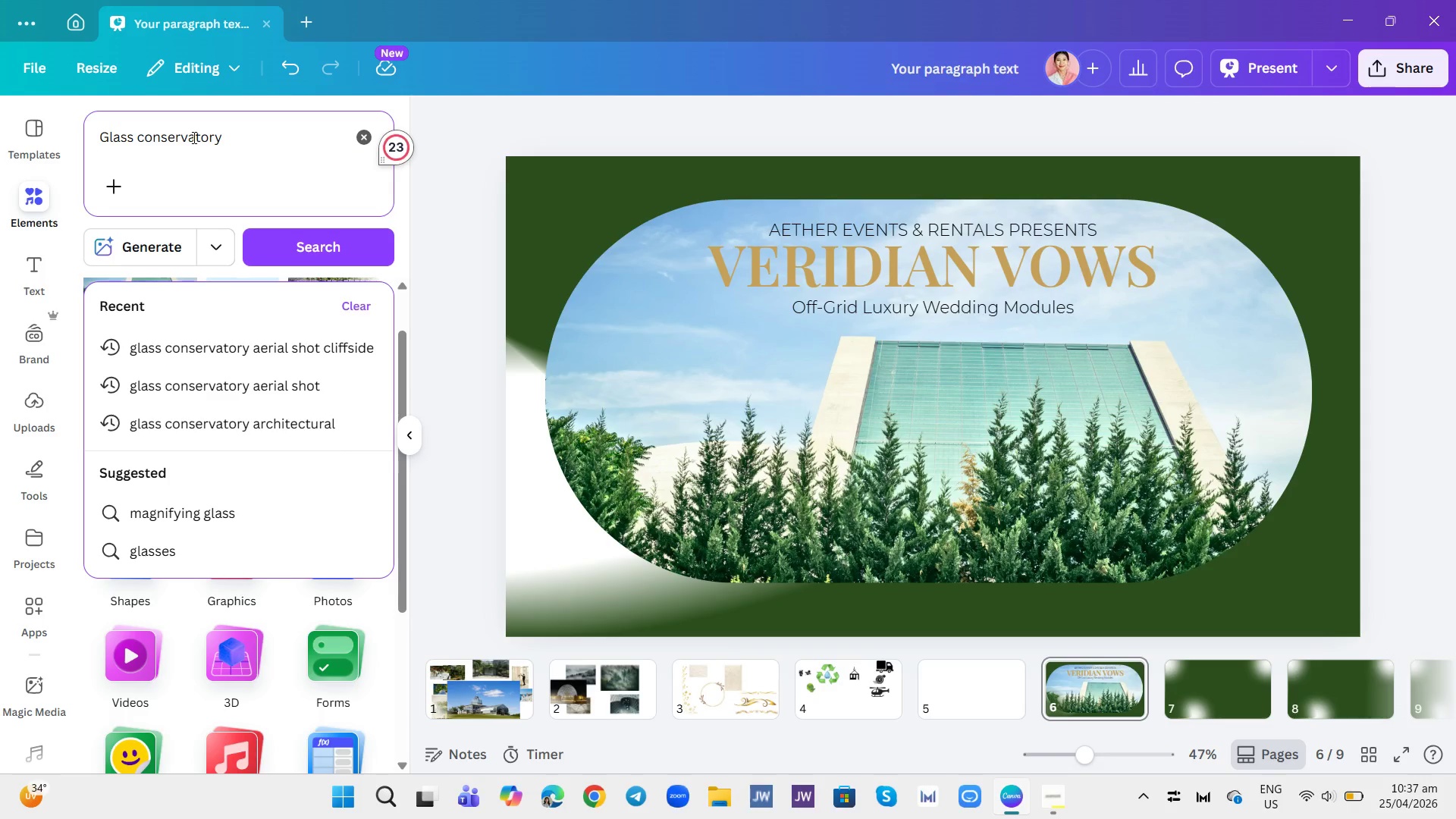 
type(inn)
key(Backspace)
type( a cliffside aerial view)
 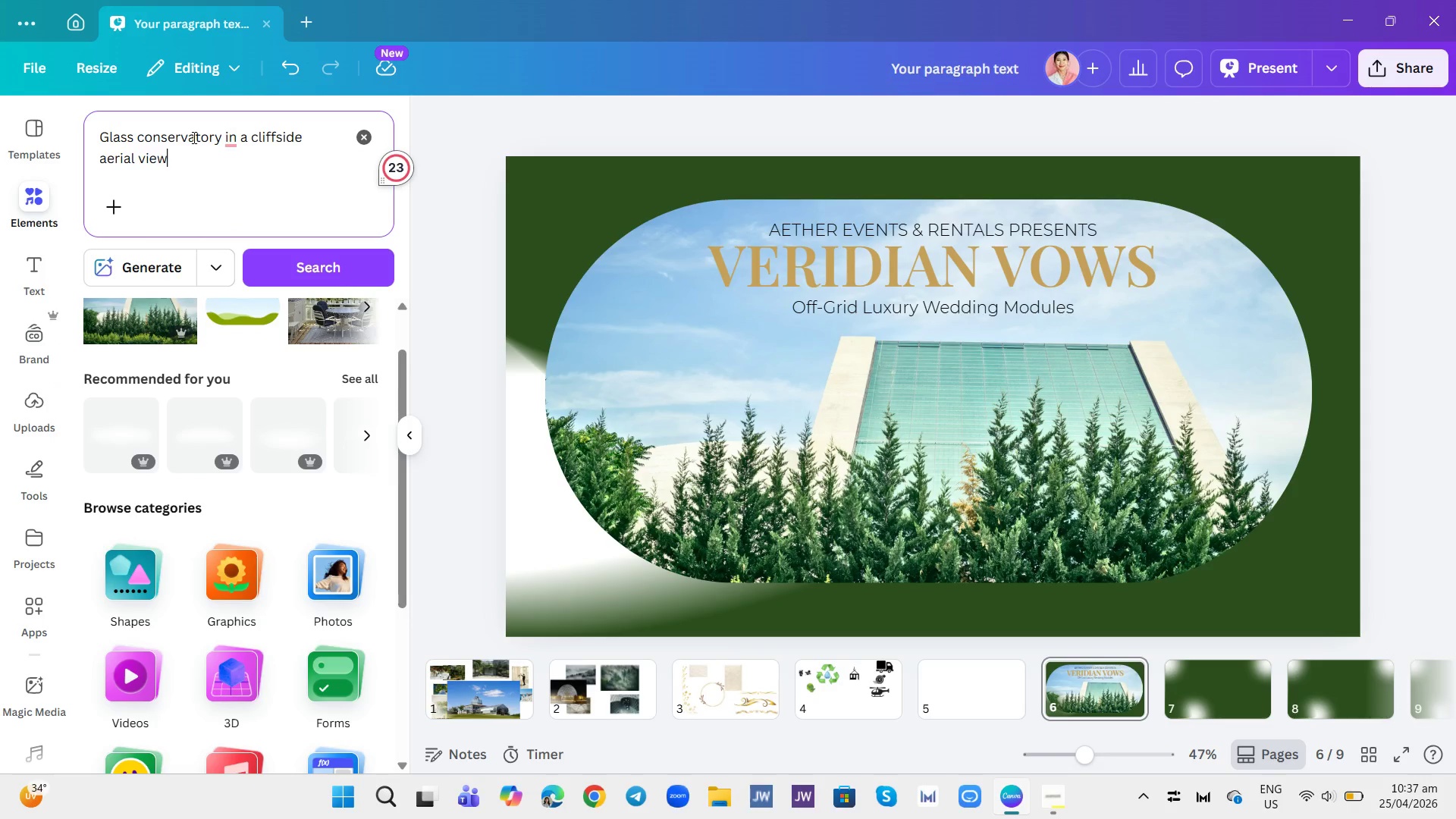 
key(Enter)
 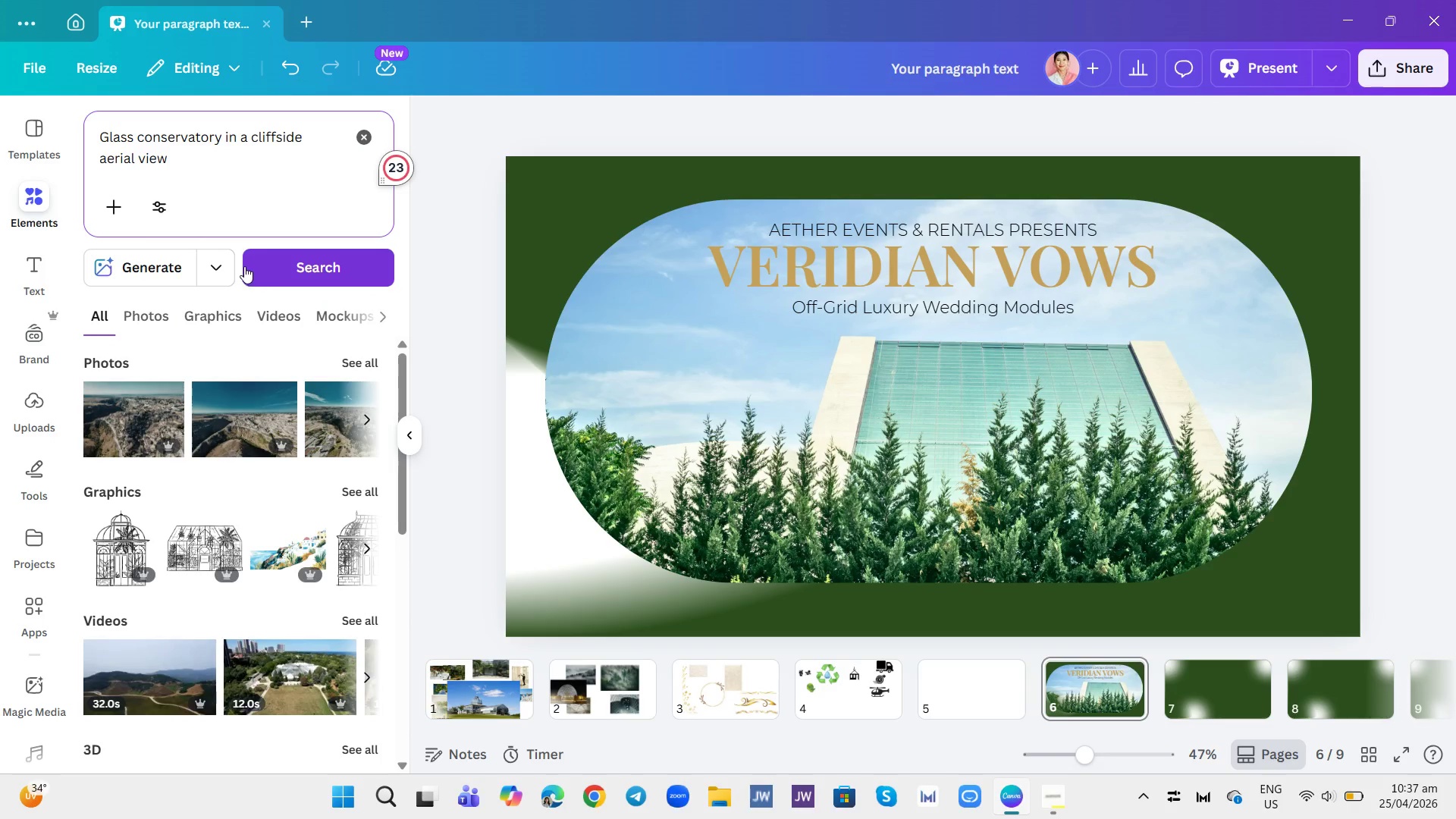 
scroll: coordinate [246, 453], scroll_direction: down, amount: 3.0
 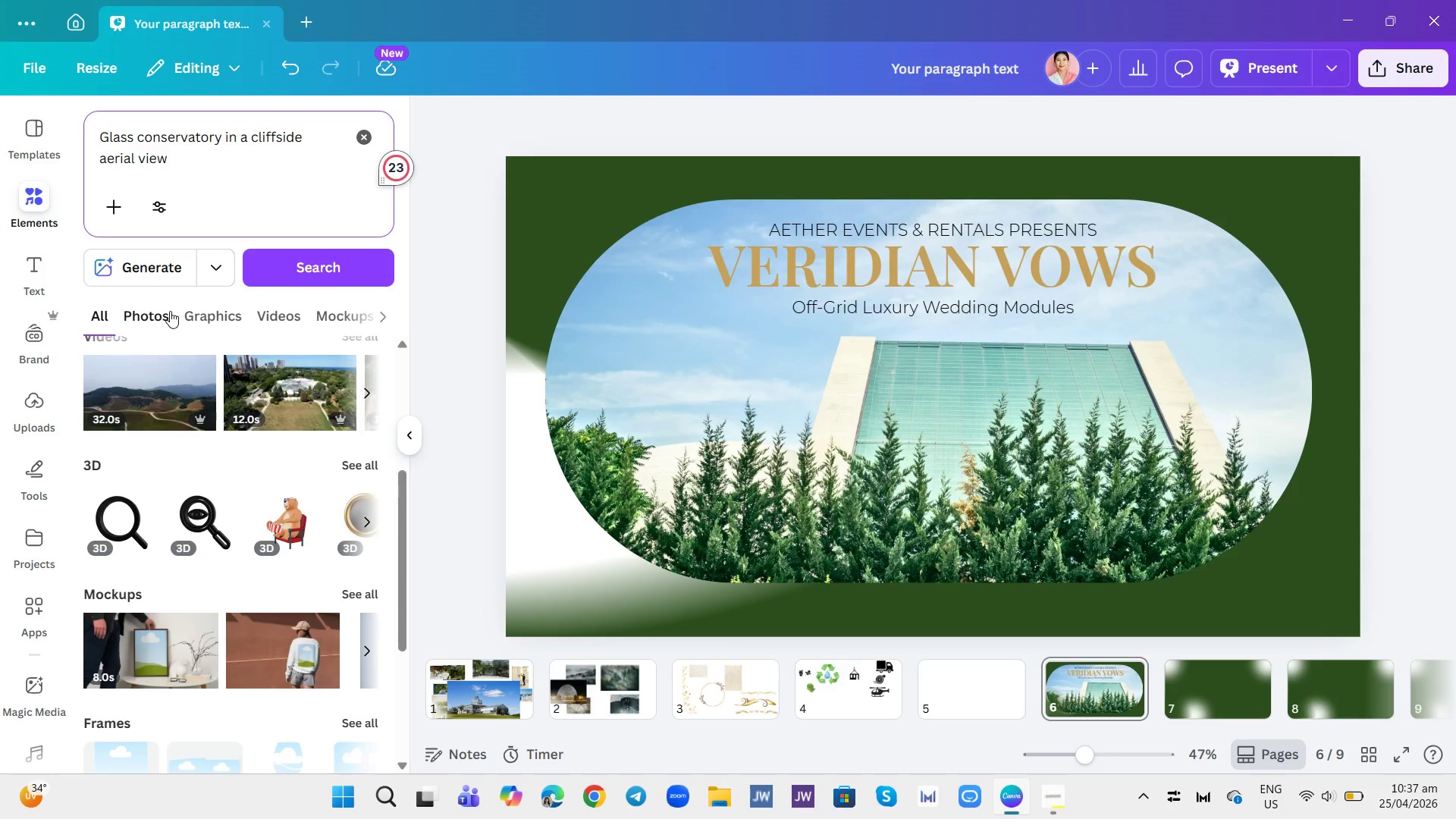 
left_click([170, 309])
 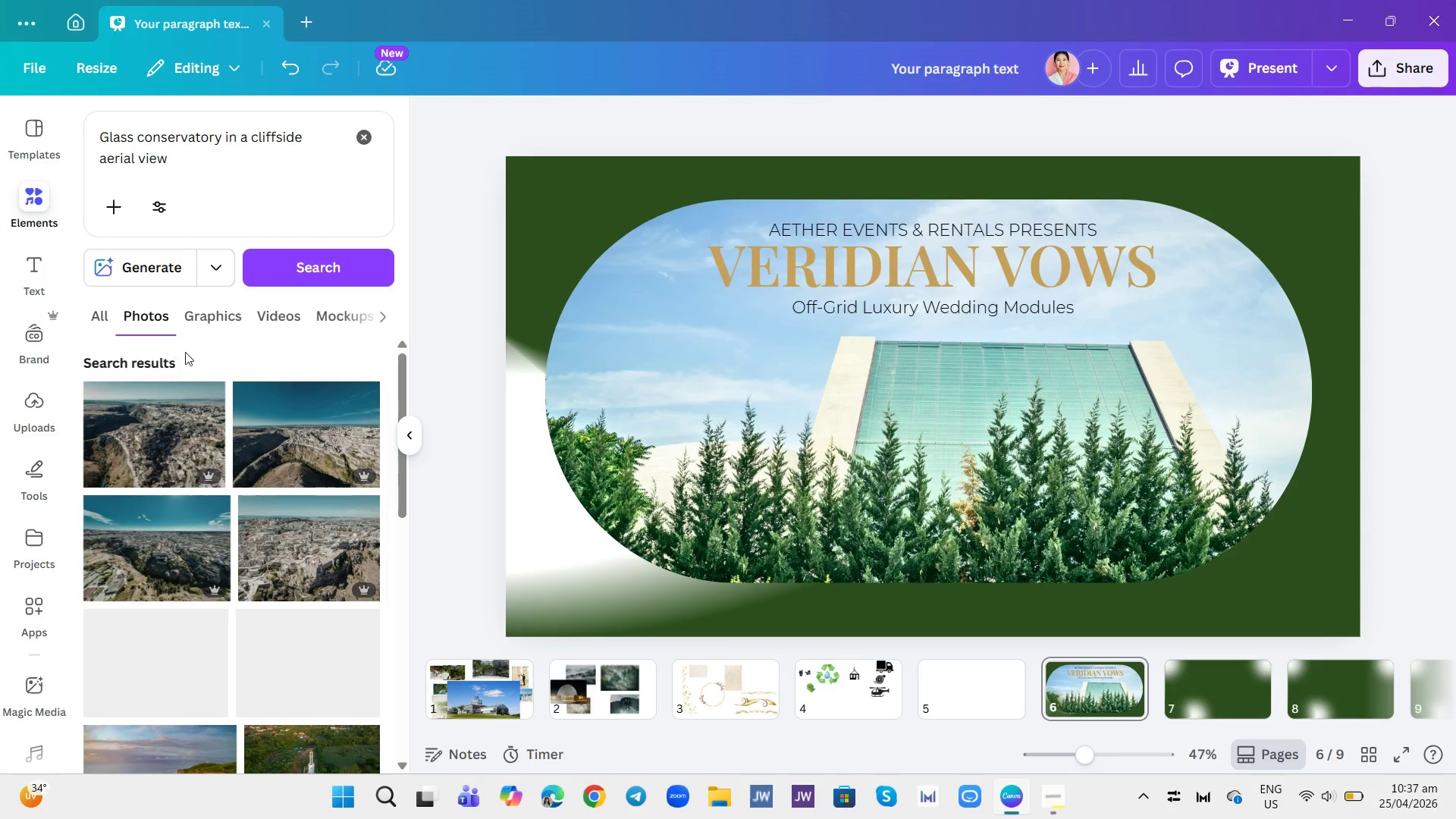 
scroll: coordinate [228, 441], scroll_direction: down, amount: 3.0
 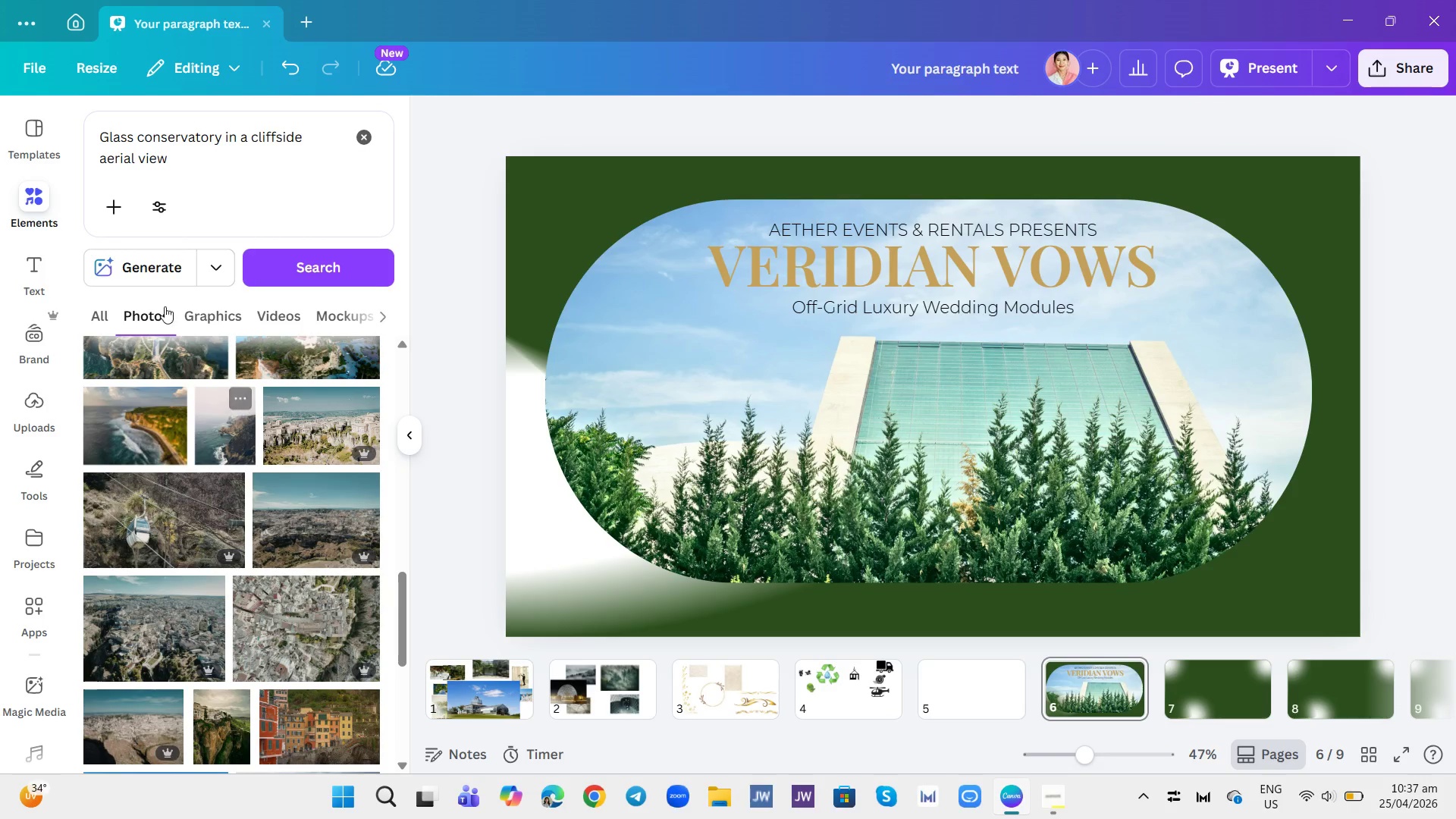 
left_click([174, 156])
 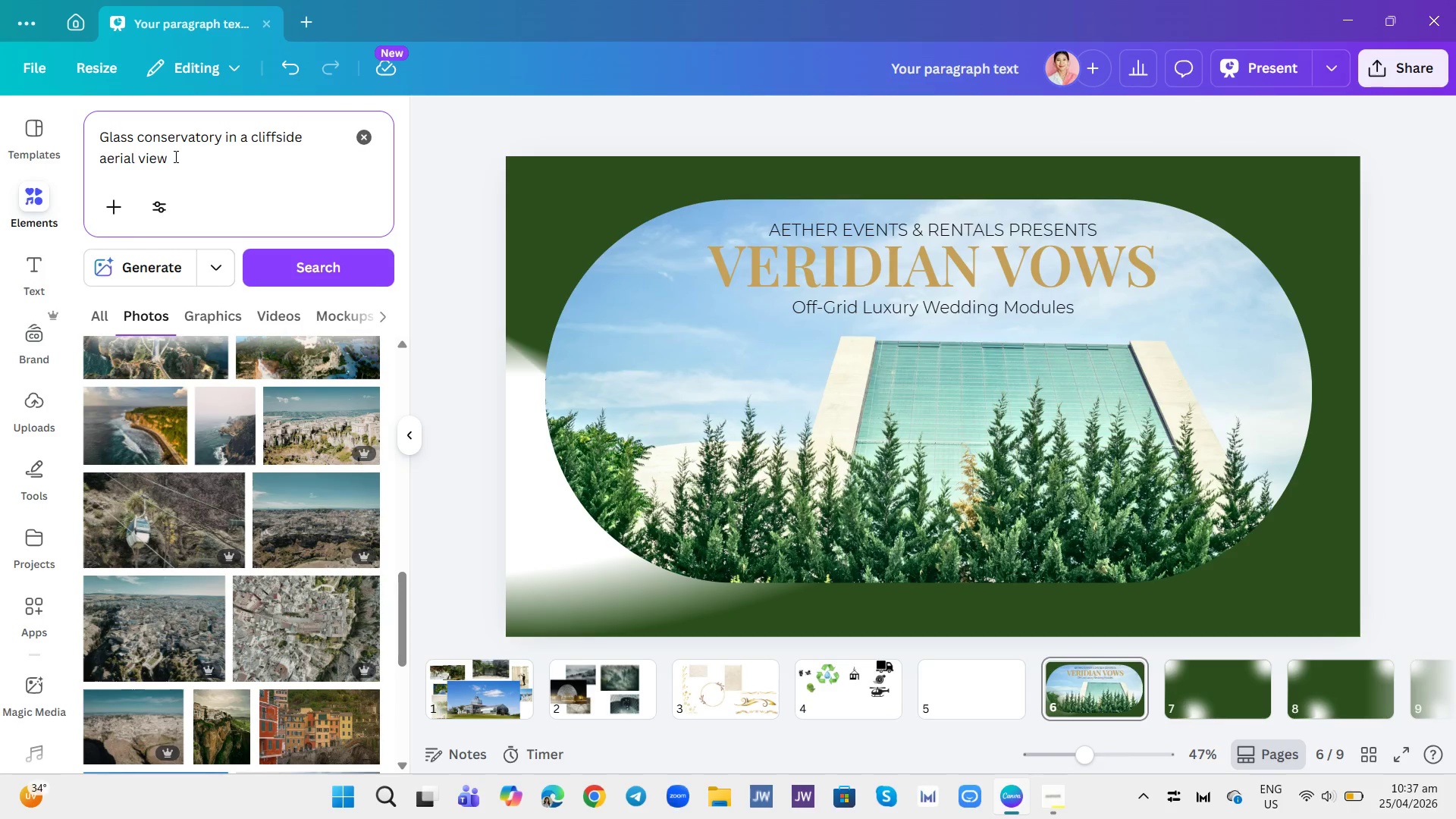 
key(Backspace)
key(Backspace)
key(Backspace)
key(Backspace)
type(shot)
 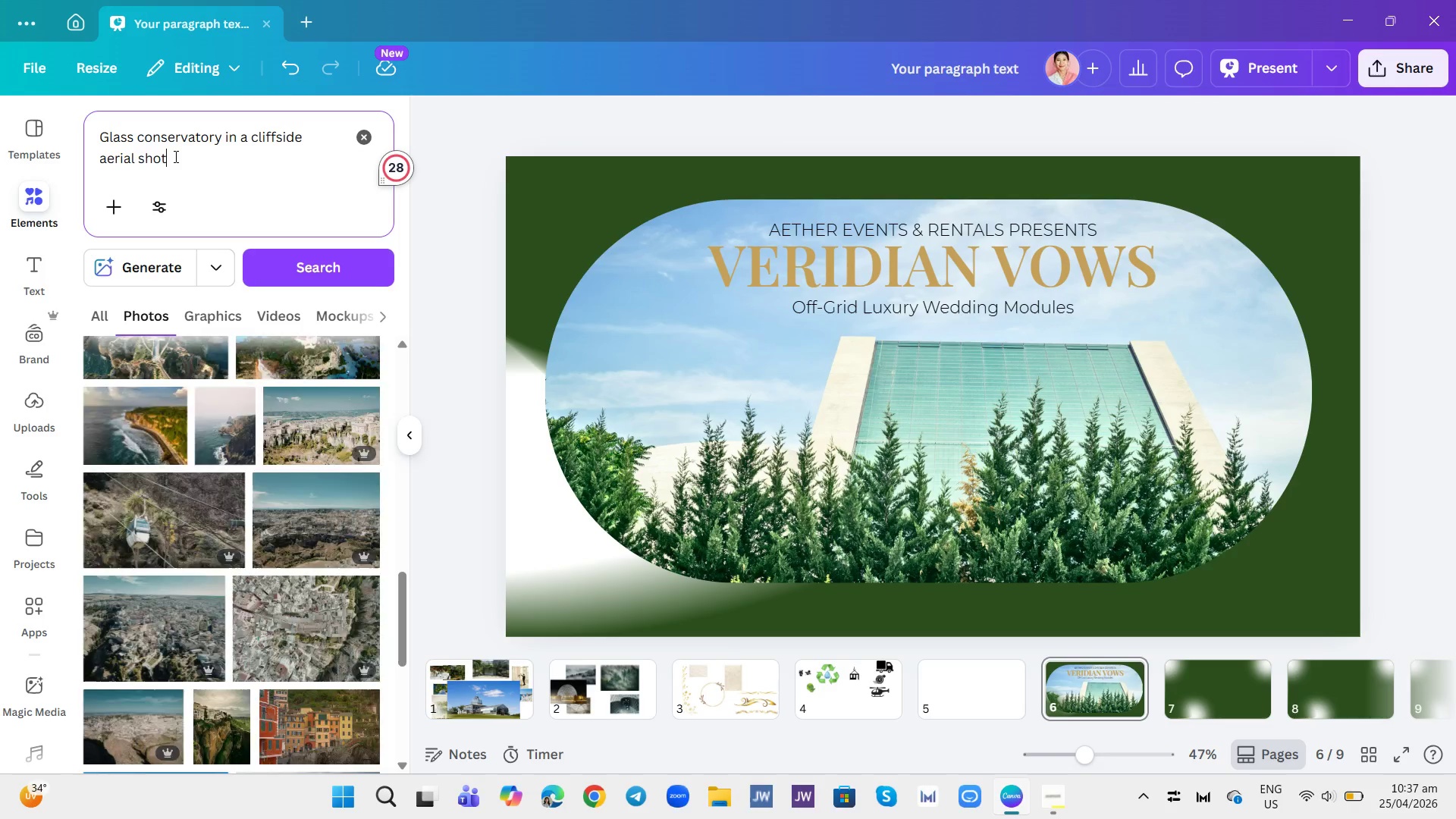 
key(Enter)
 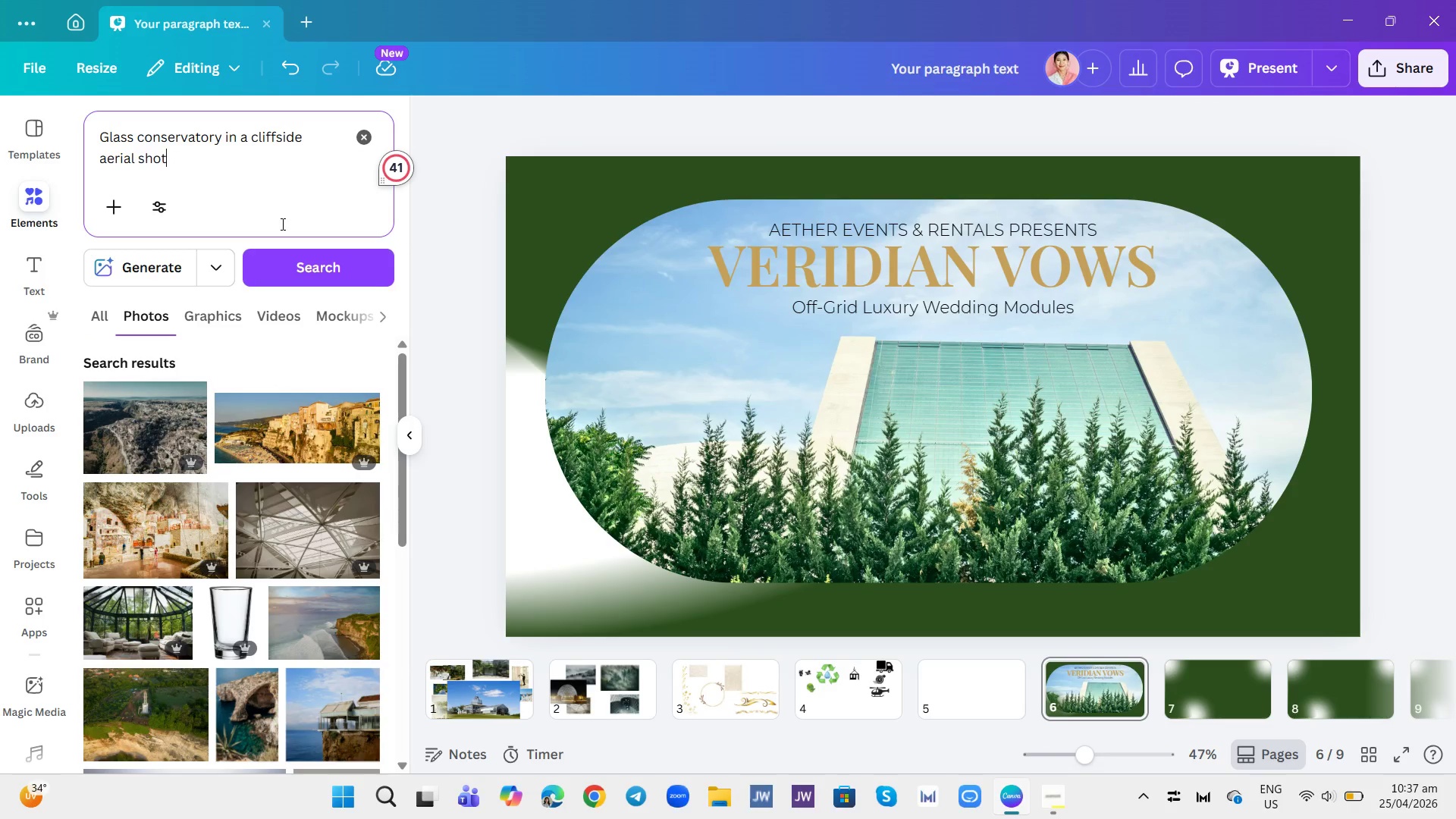 
scroll: coordinate [243, 384], scroll_direction: down, amount: 8.0
 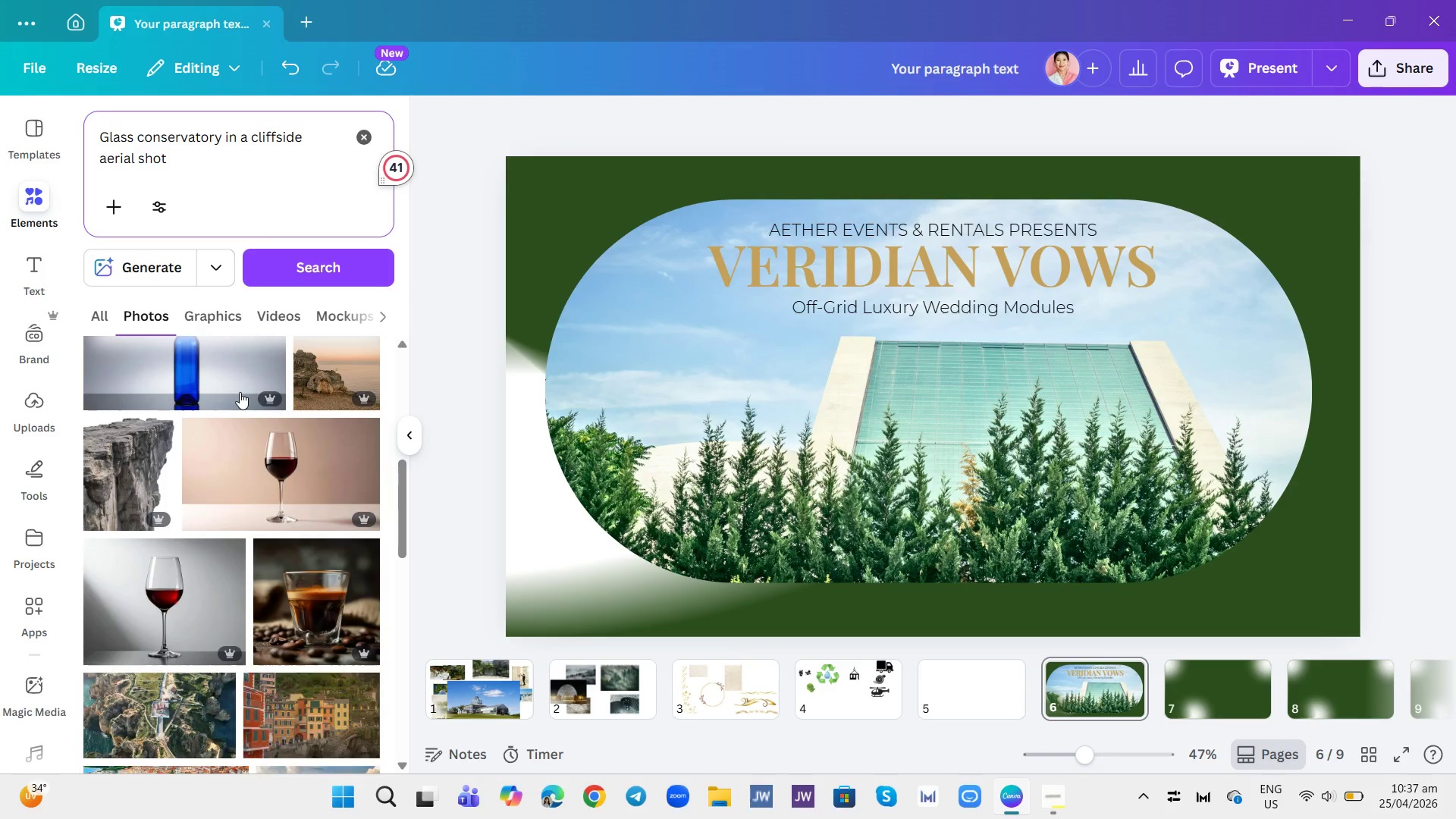 
scroll: coordinate [240, 384], scroll_direction: up, amount: 4.0
 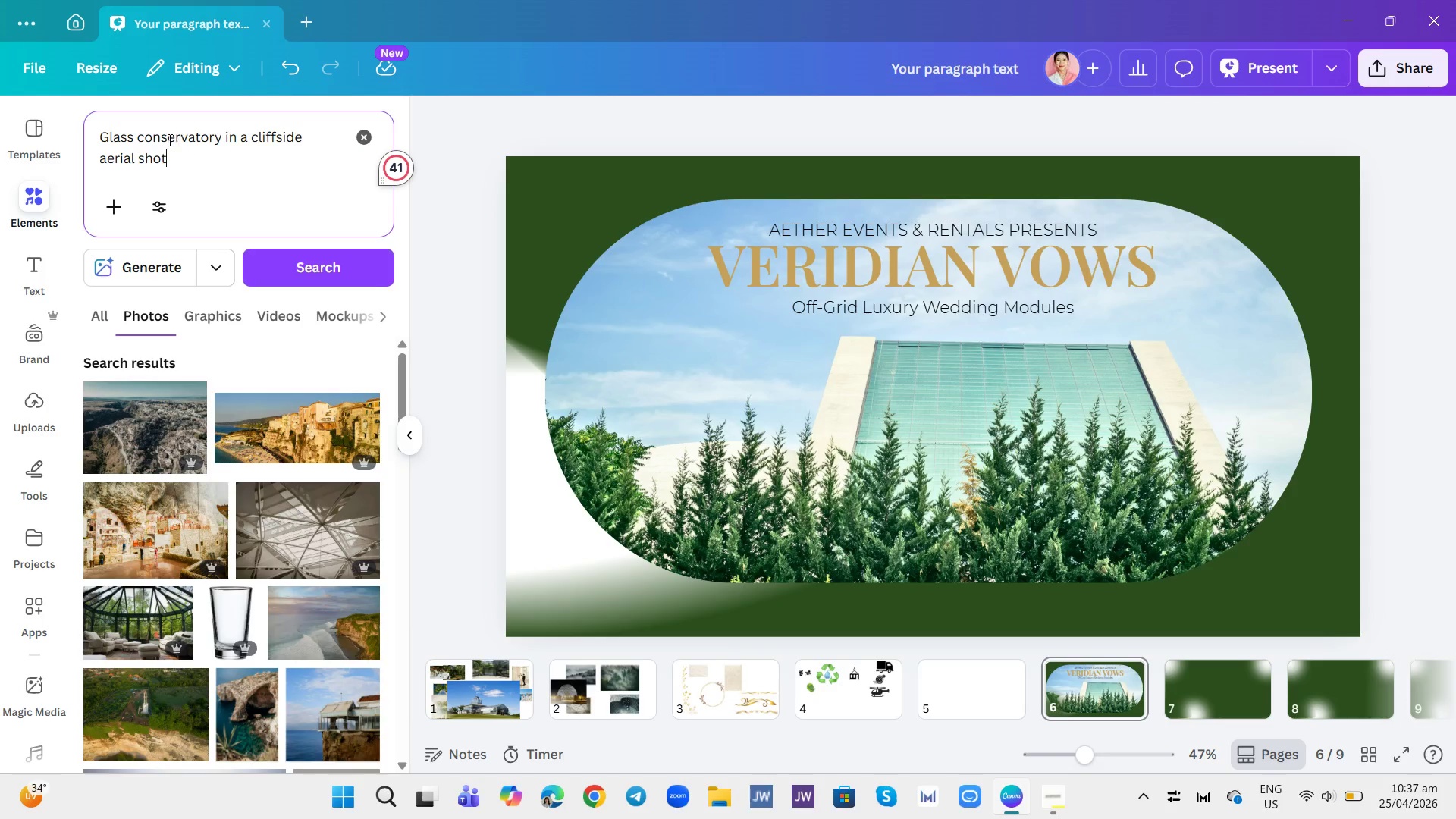 
wait(9.73)
 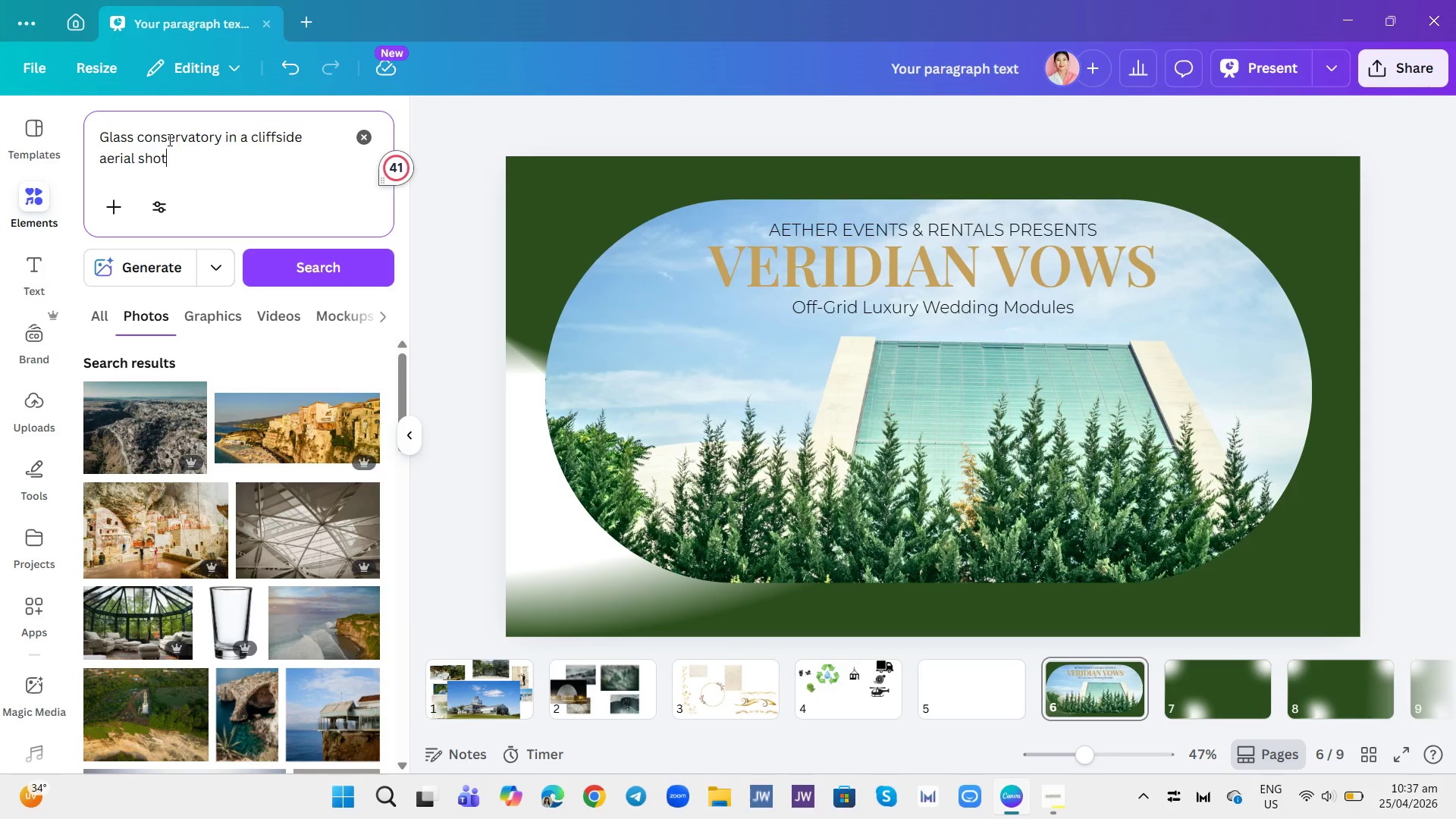 
left_click([217, 137])
 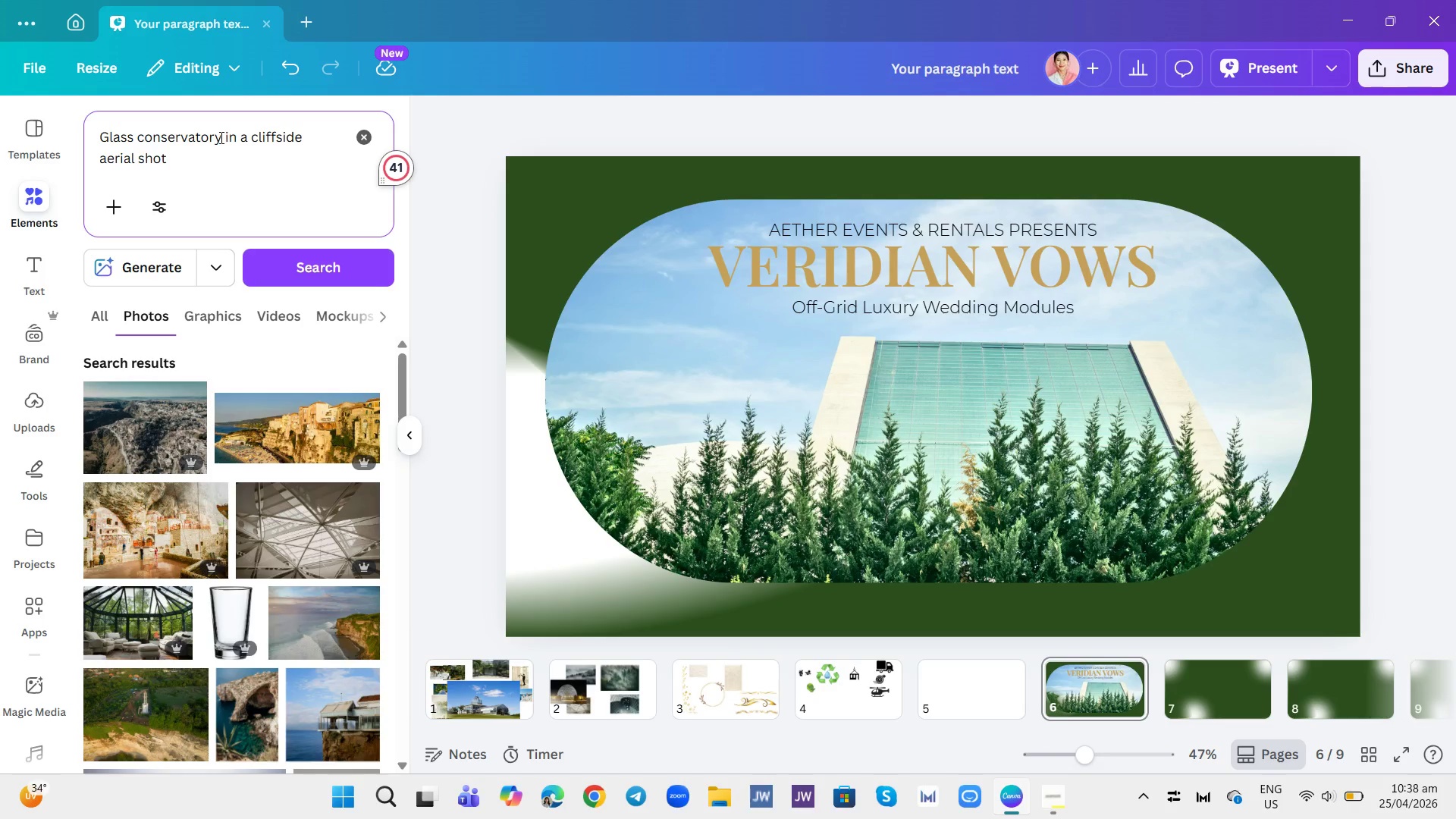 
left_click([220, 138])
 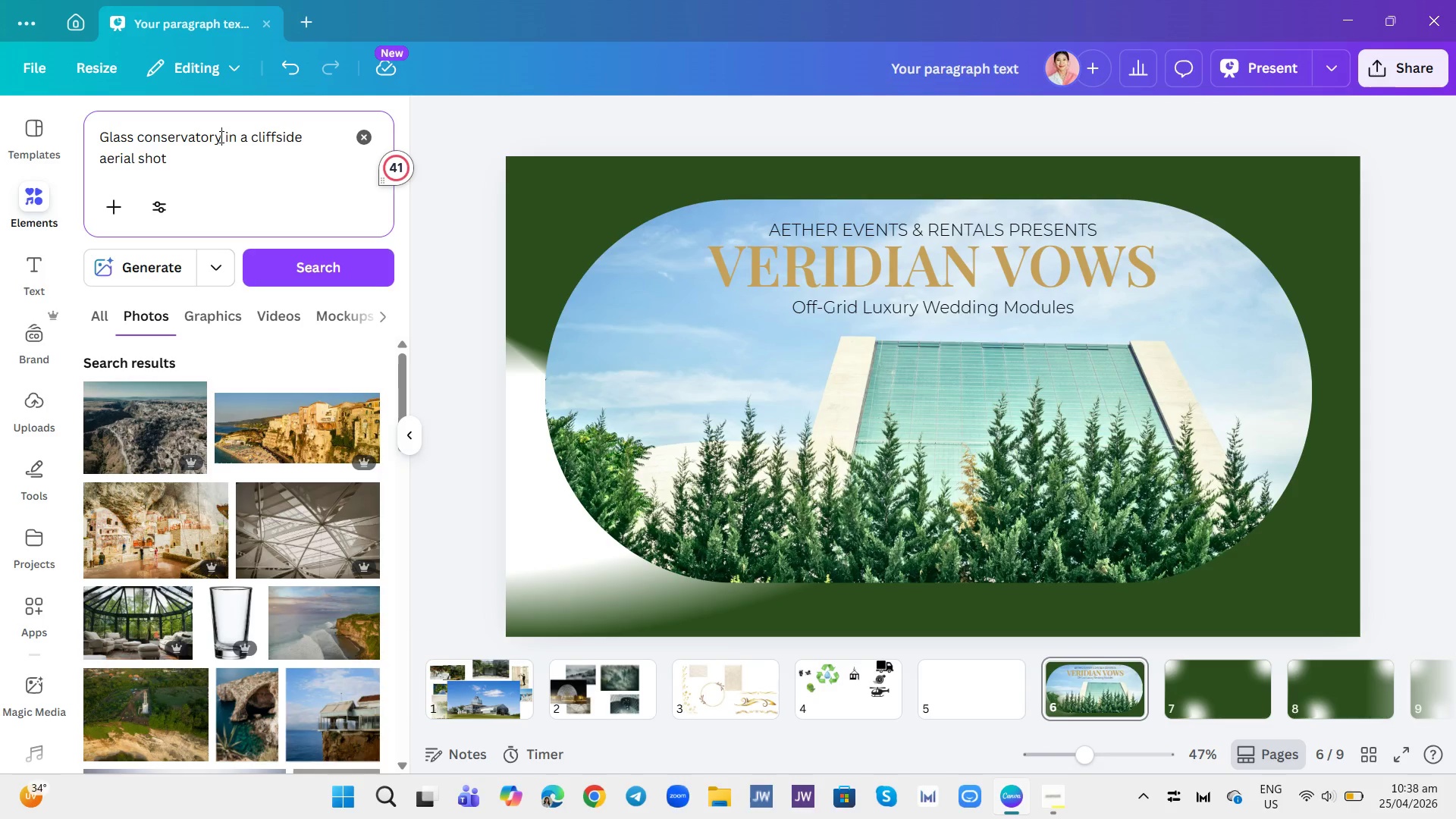 
type( luxury)
 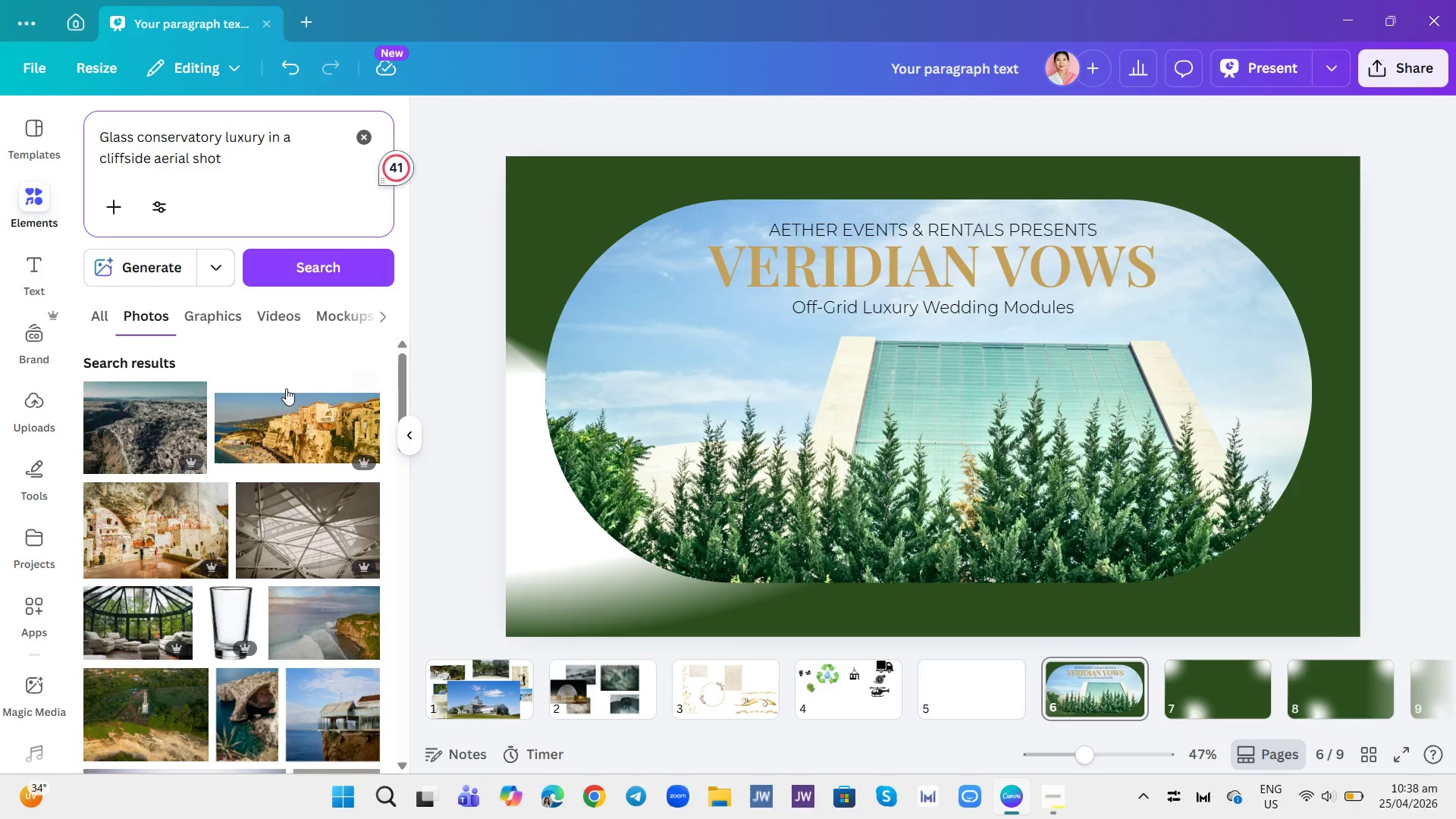 
left_click([166, 274])
 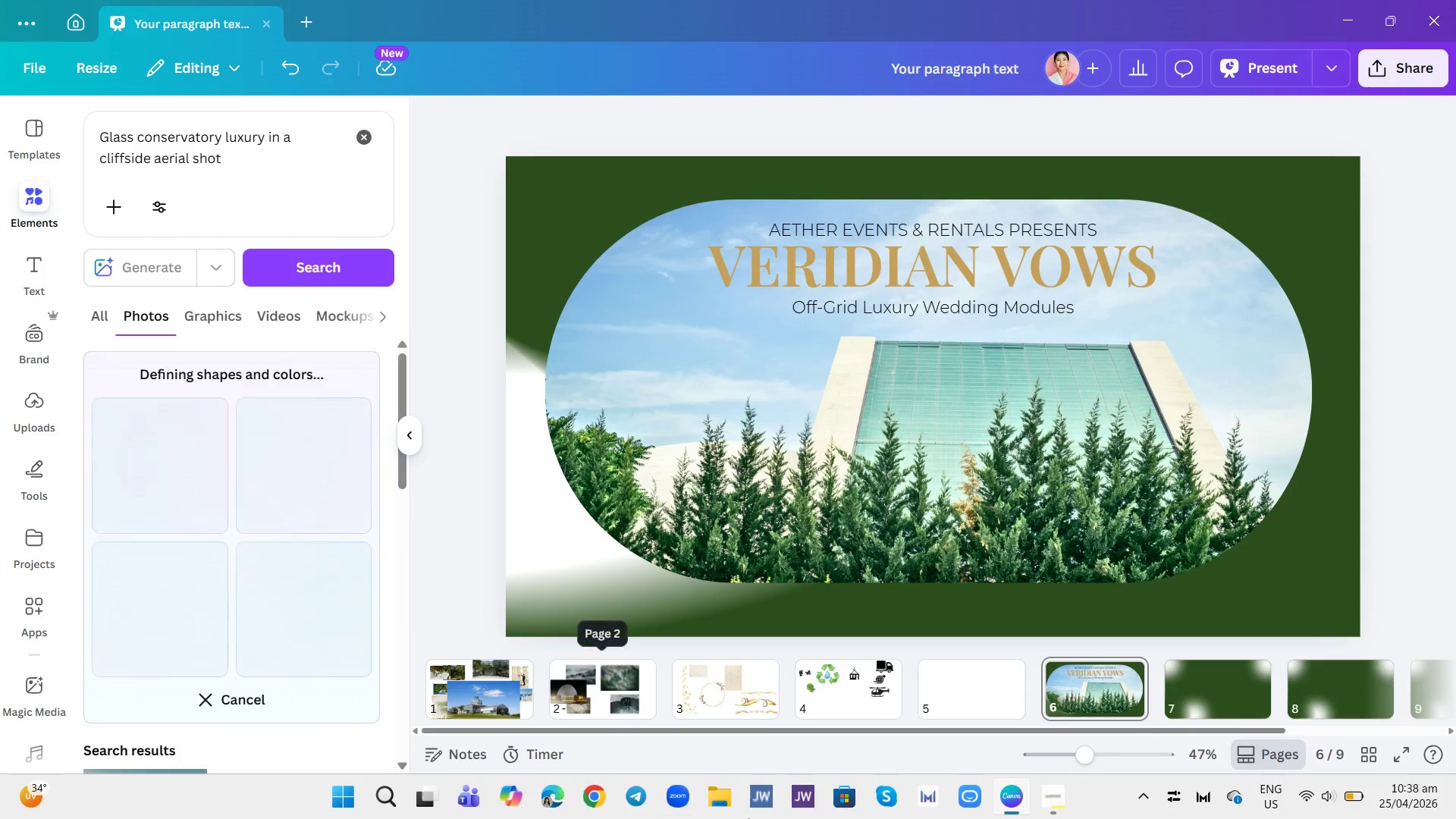 
mouse_move([1176, 705])
 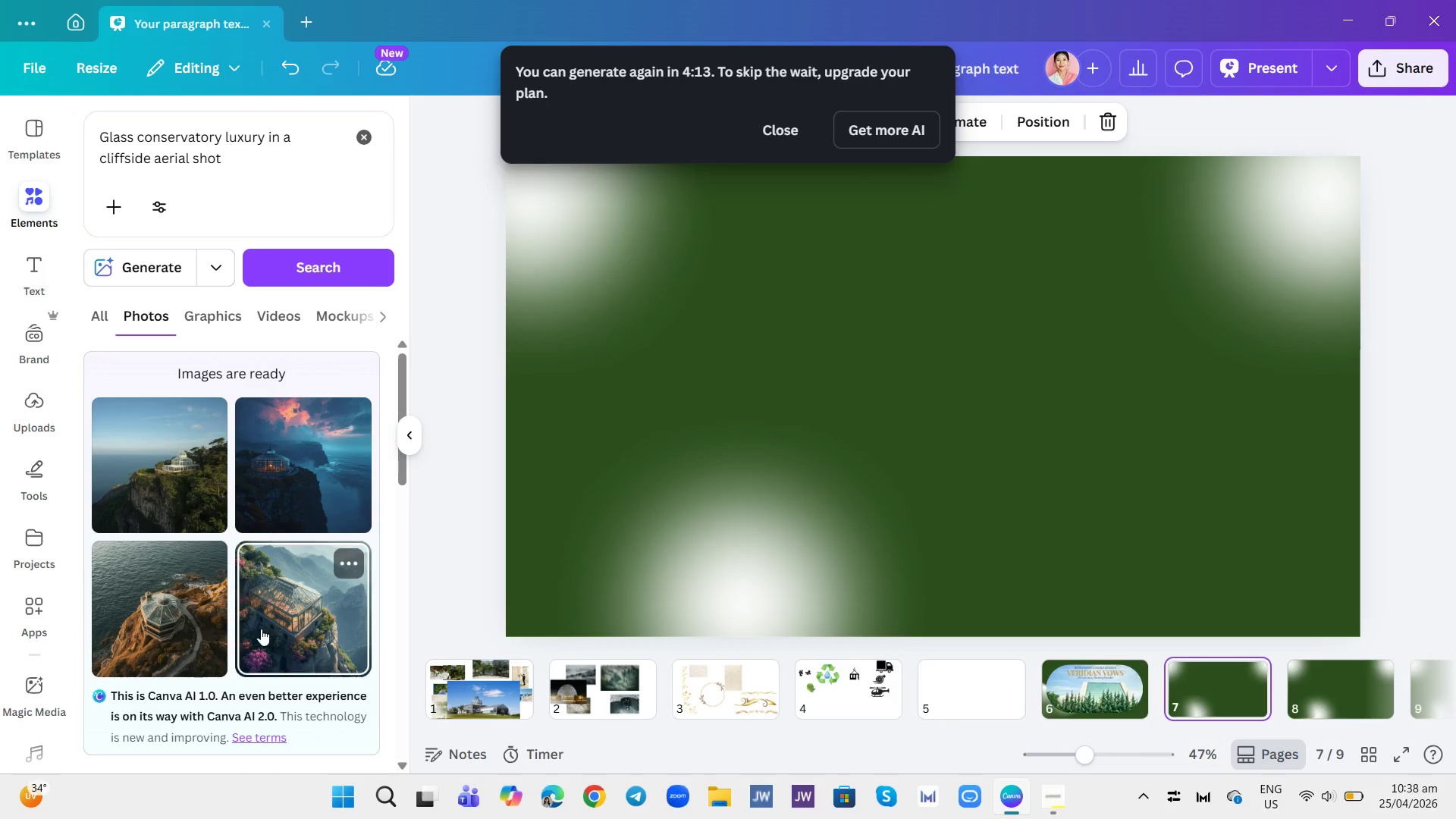 
wait(12.76)
 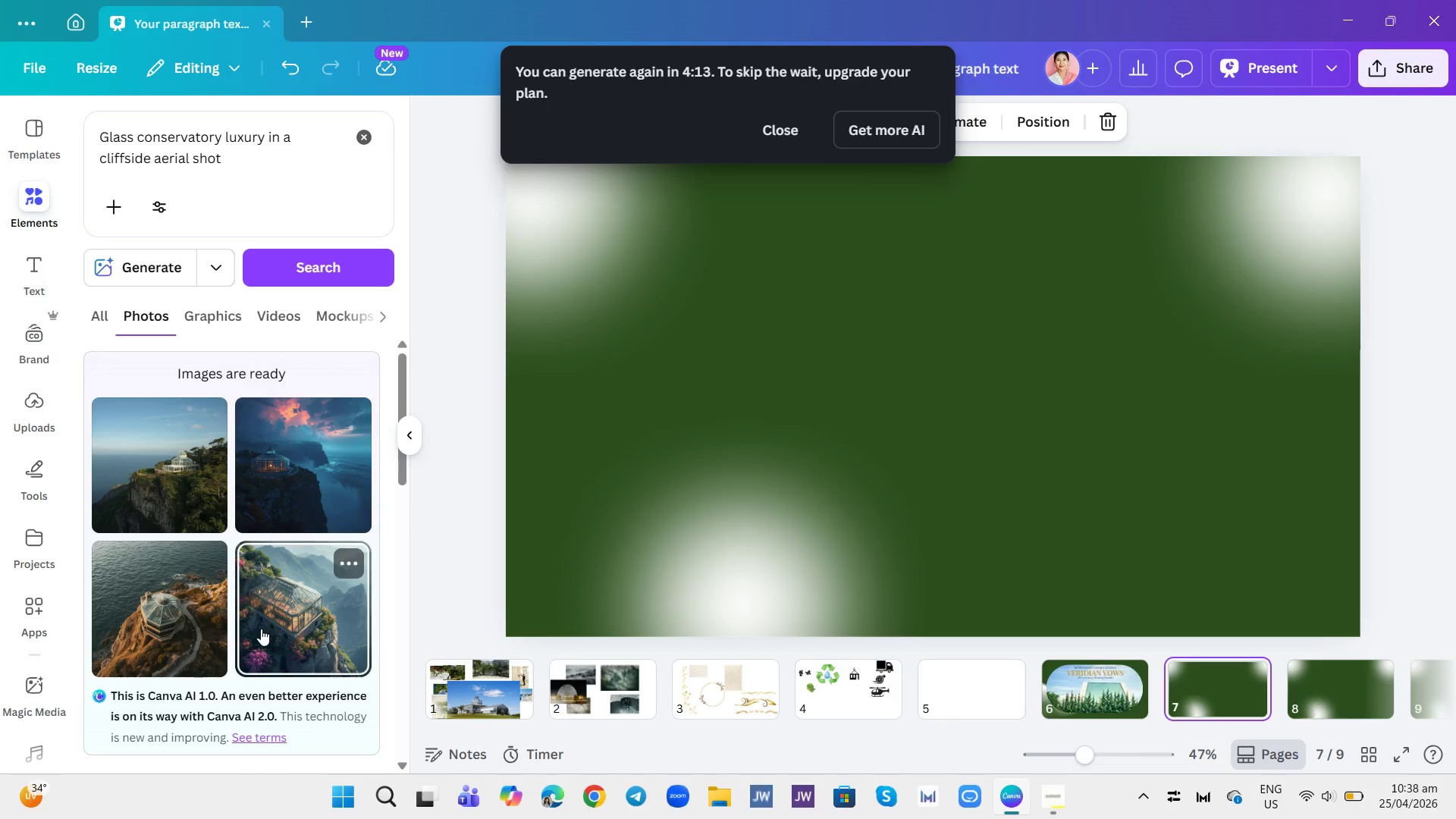 
left_click([958, 695])
 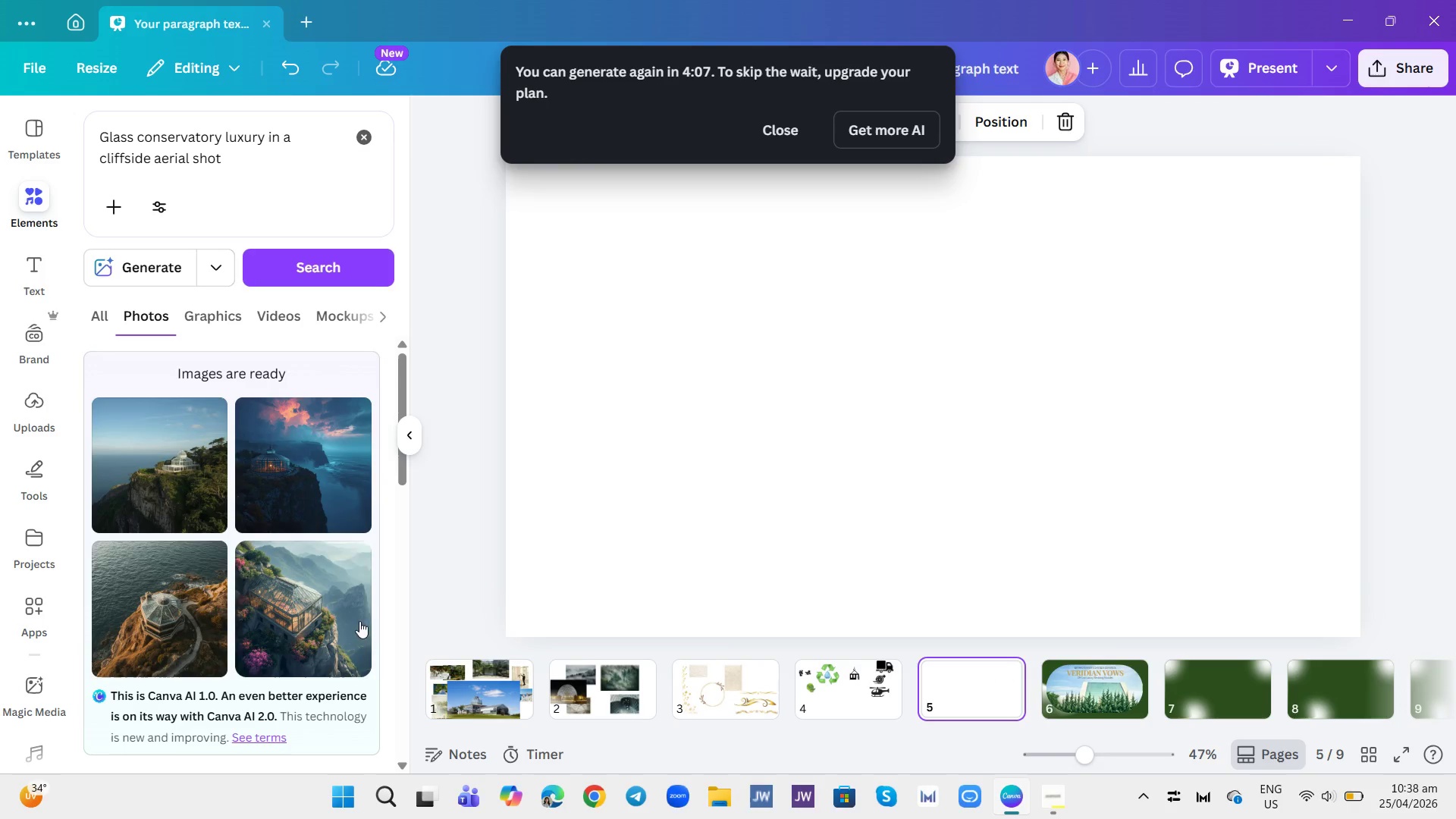 
left_click([338, 617])
 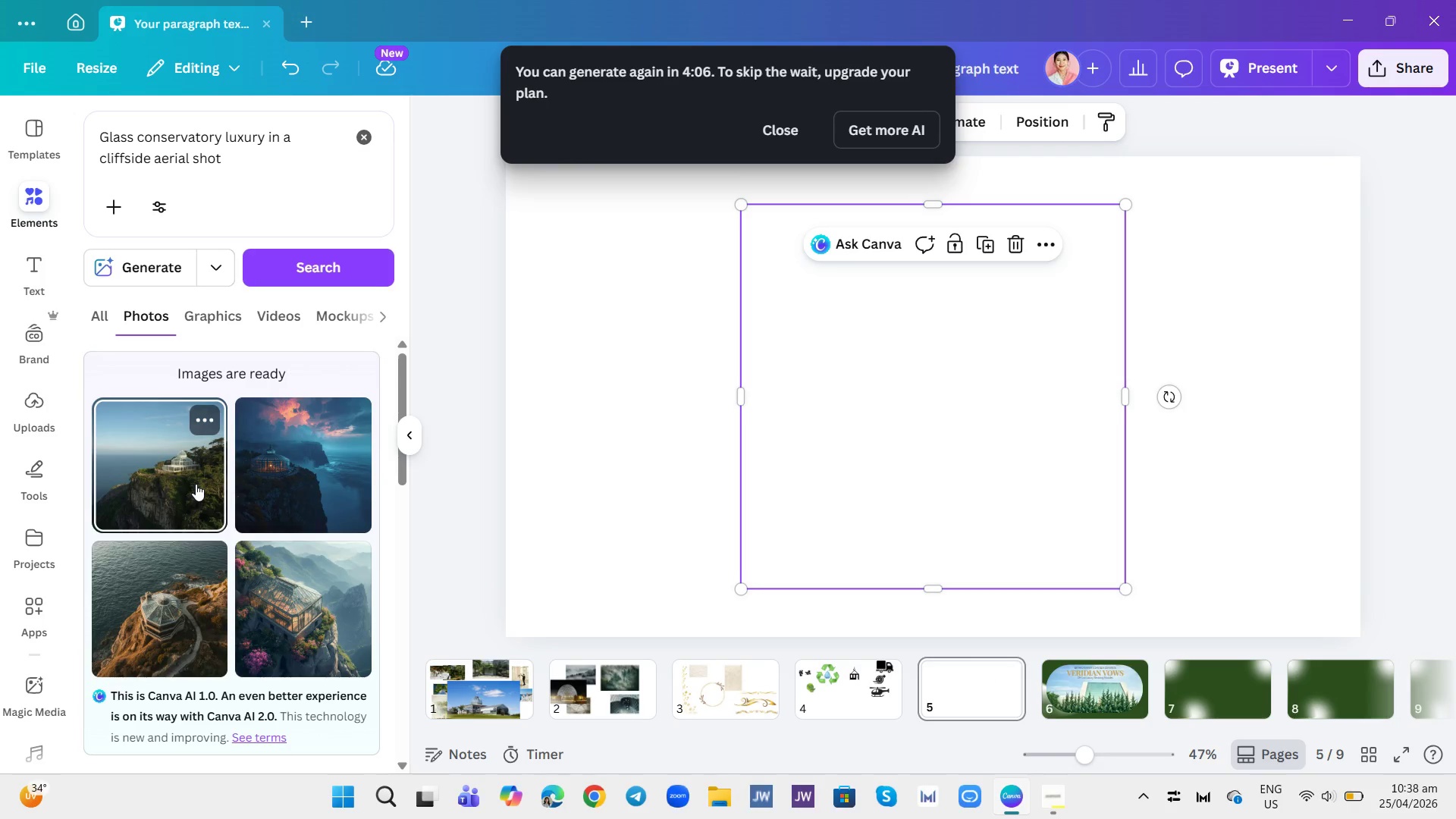 
left_click([196, 484])
 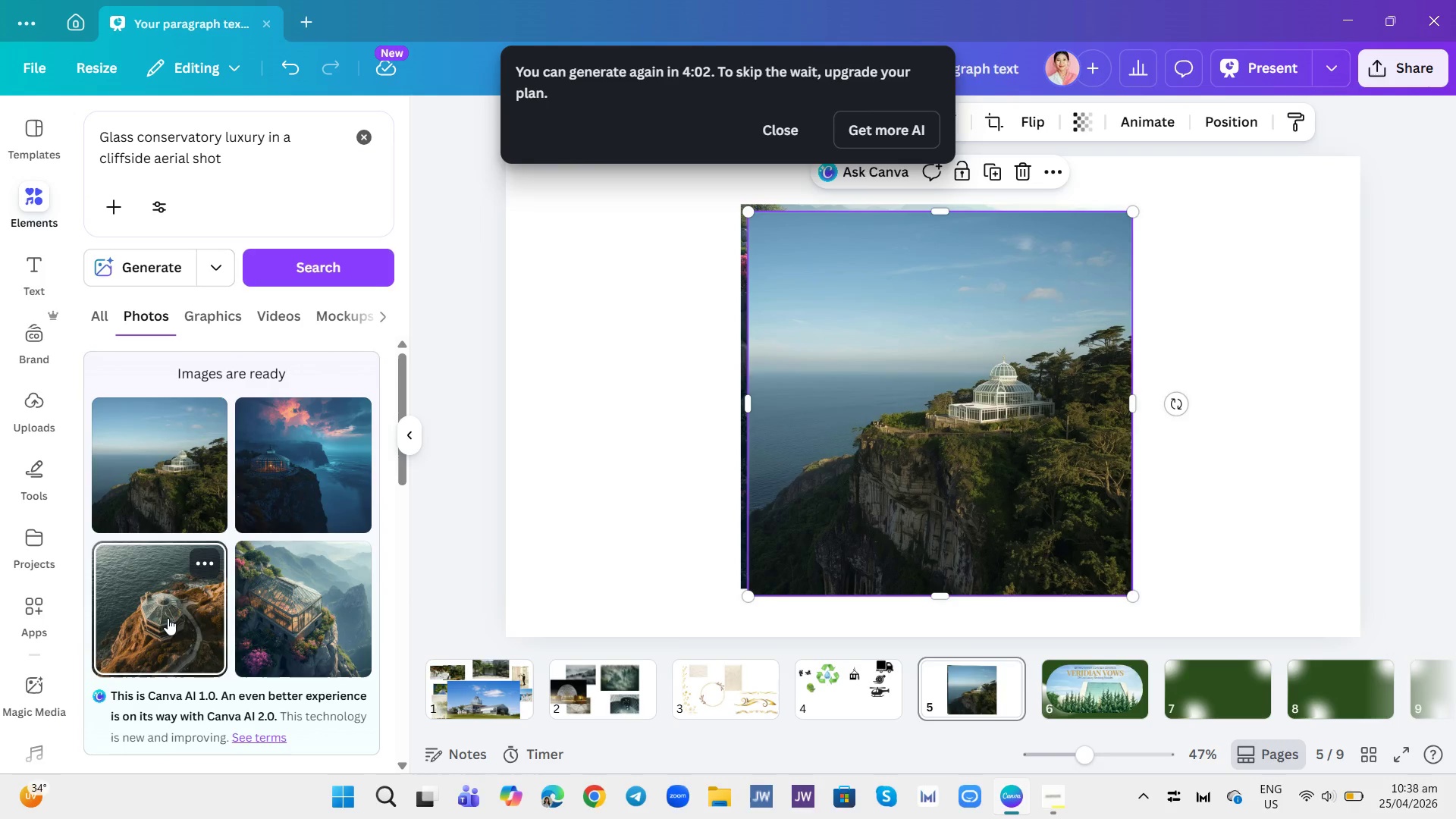 
left_click([168, 618])
 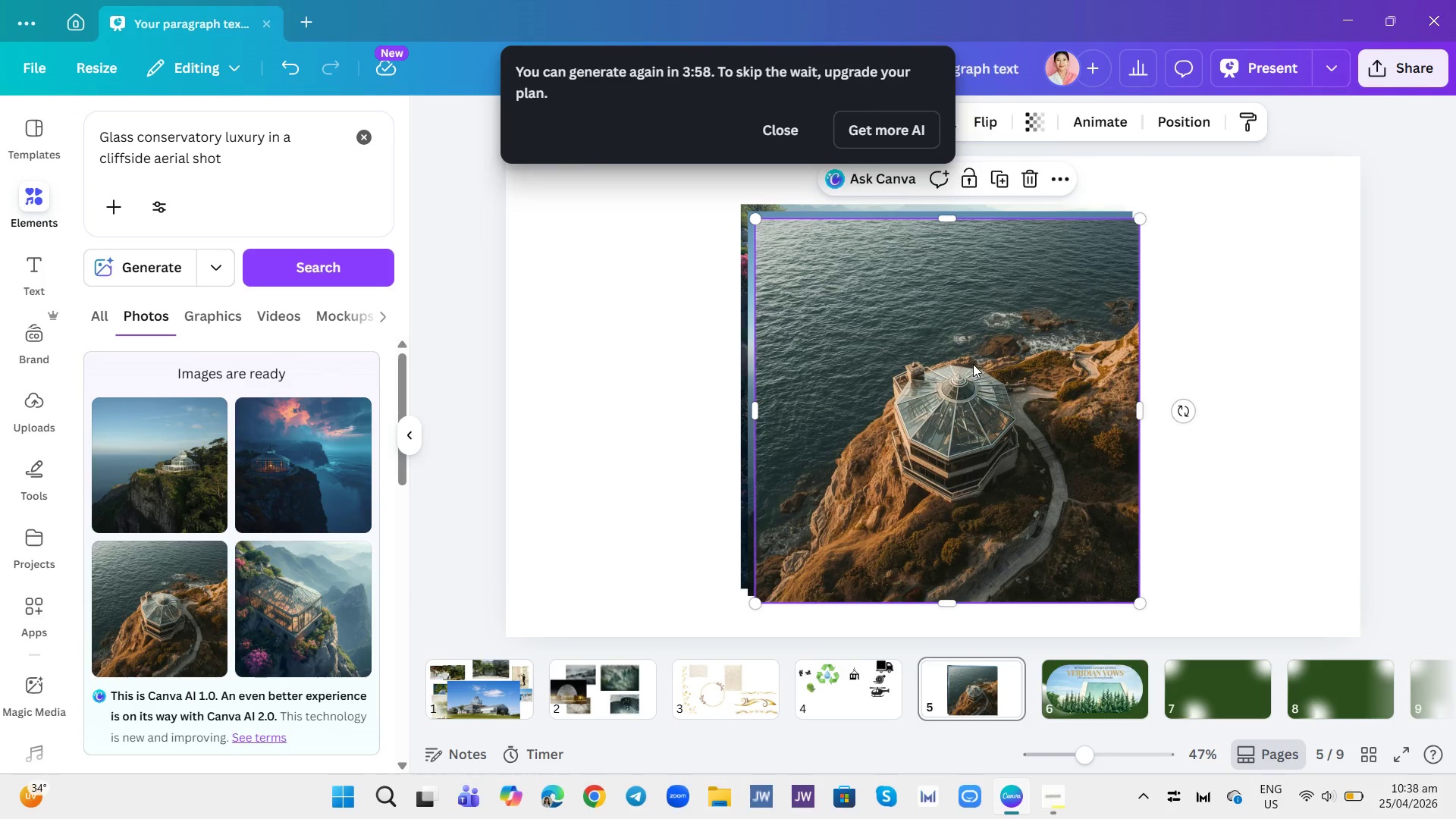 
left_click([770, 119])
 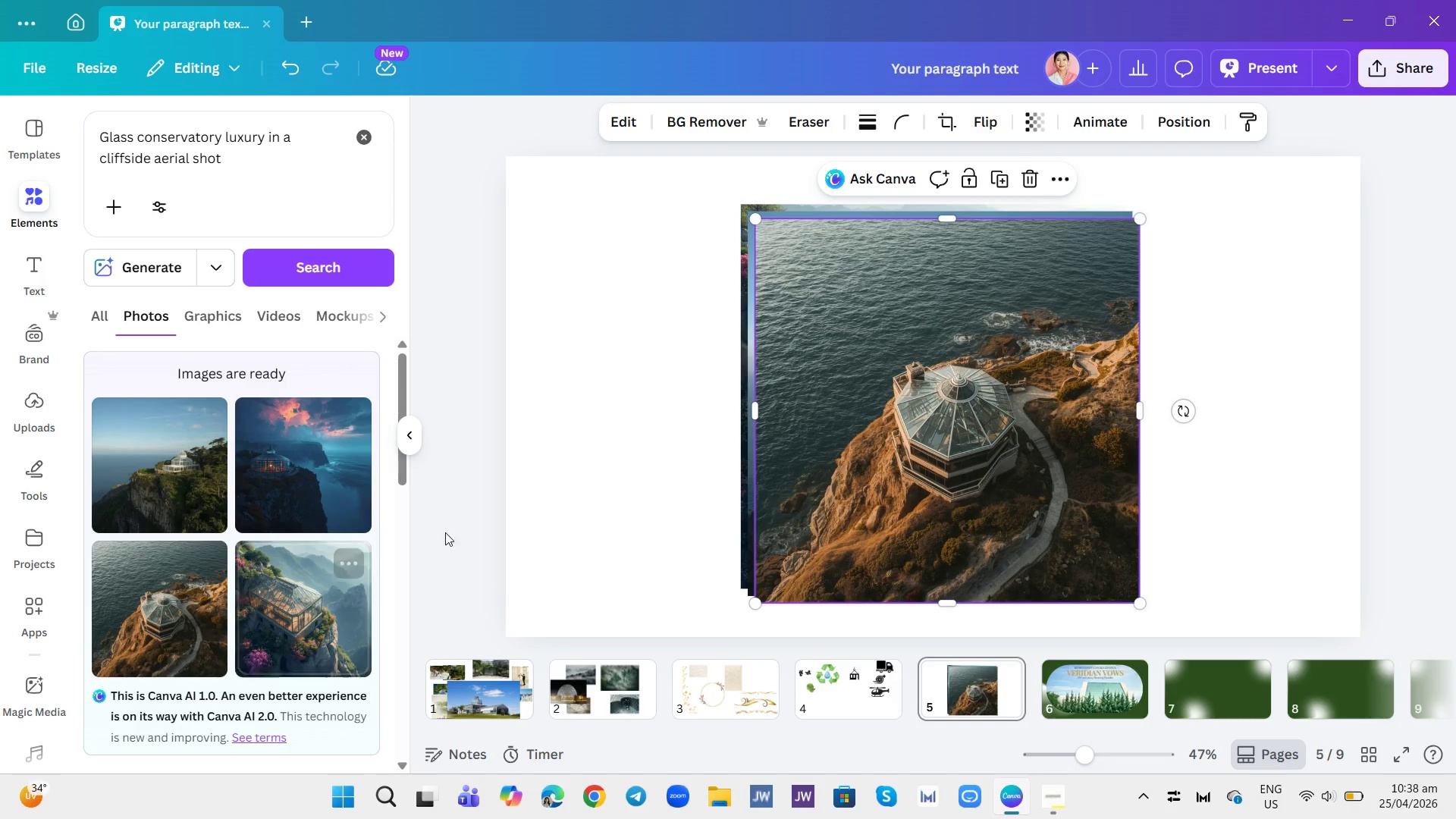 
left_click_drag(start_coordinate=[898, 368], to_coordinate=[951, 679])
 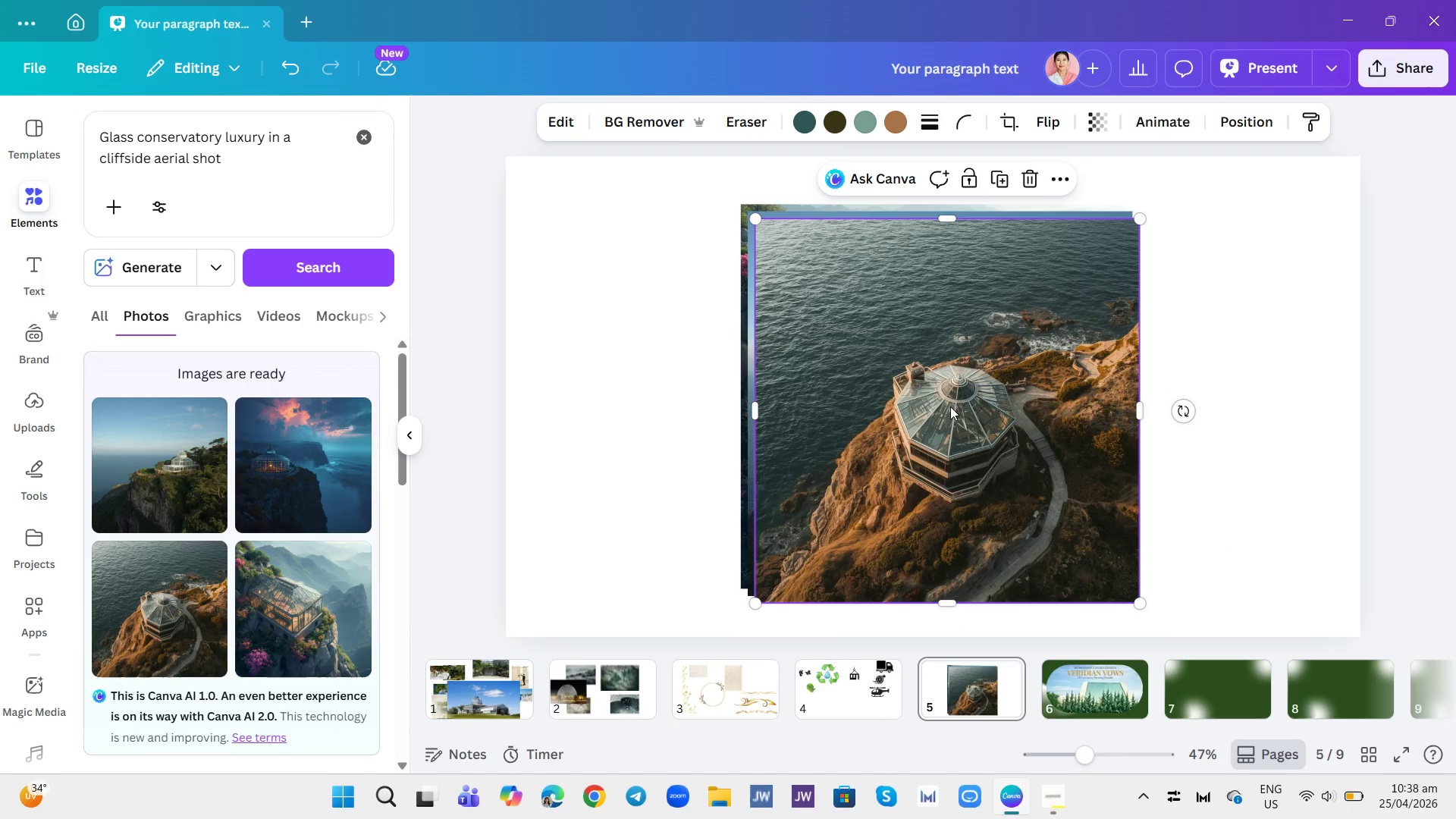 
left_click_drag(start_coordinate=[950, 406], to_coordinate=[975, 713])
 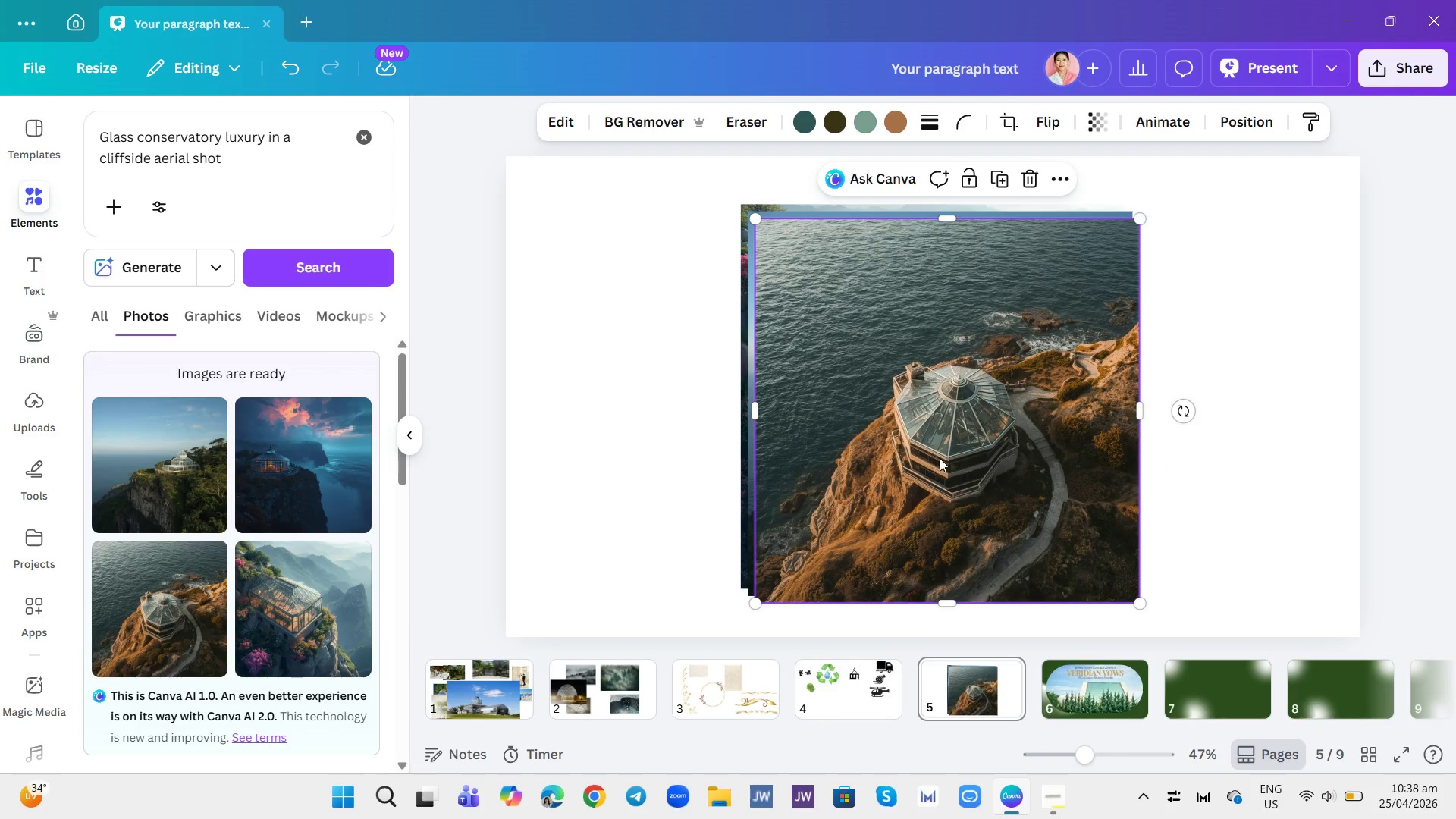 
left_click_drag(start_coordinate=[955, 442], to_coordinate=[795, 455])
 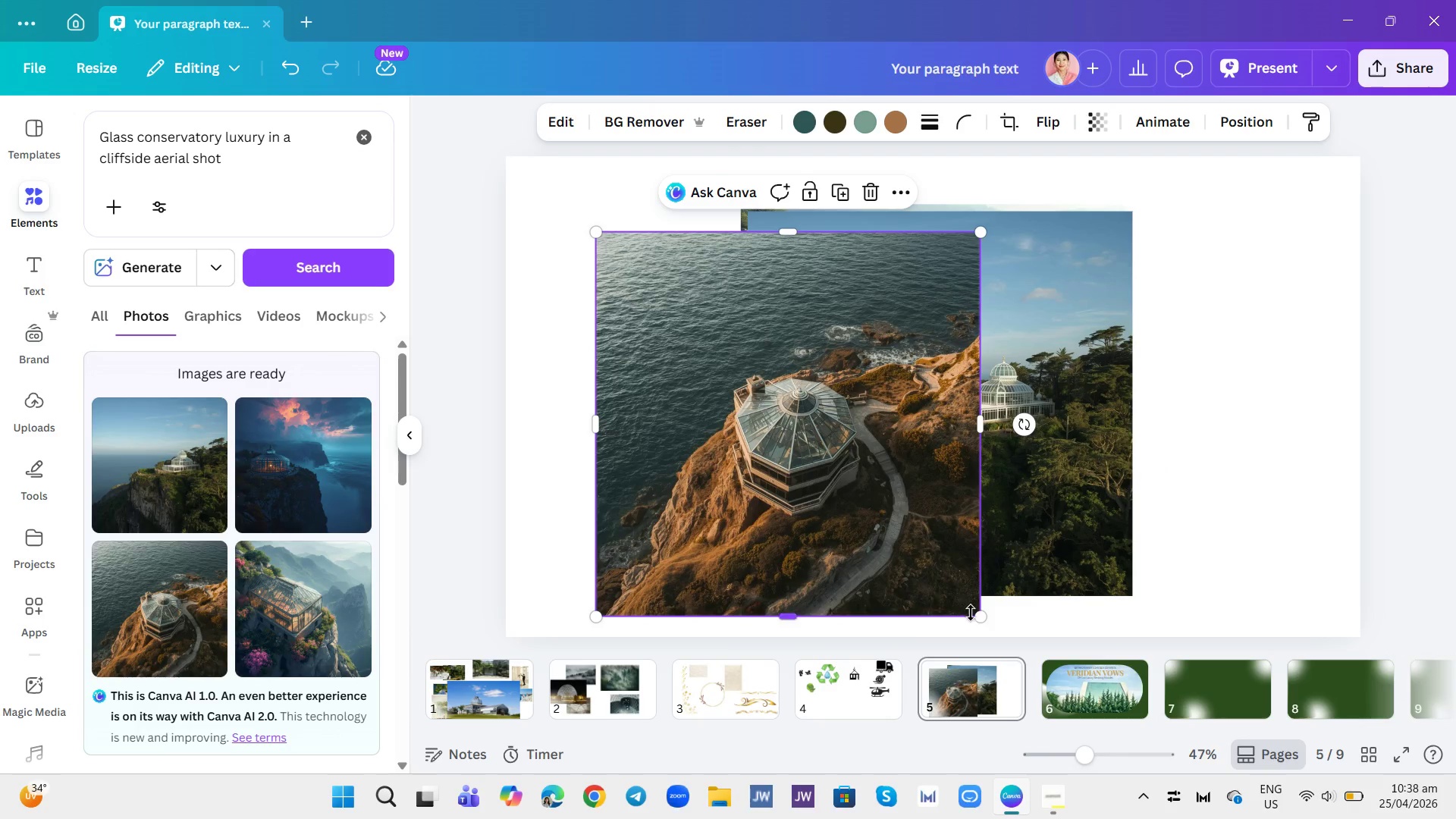 
left_click_drag(start_coordinate=[979, 619], to_coordinate=[786, 466])
 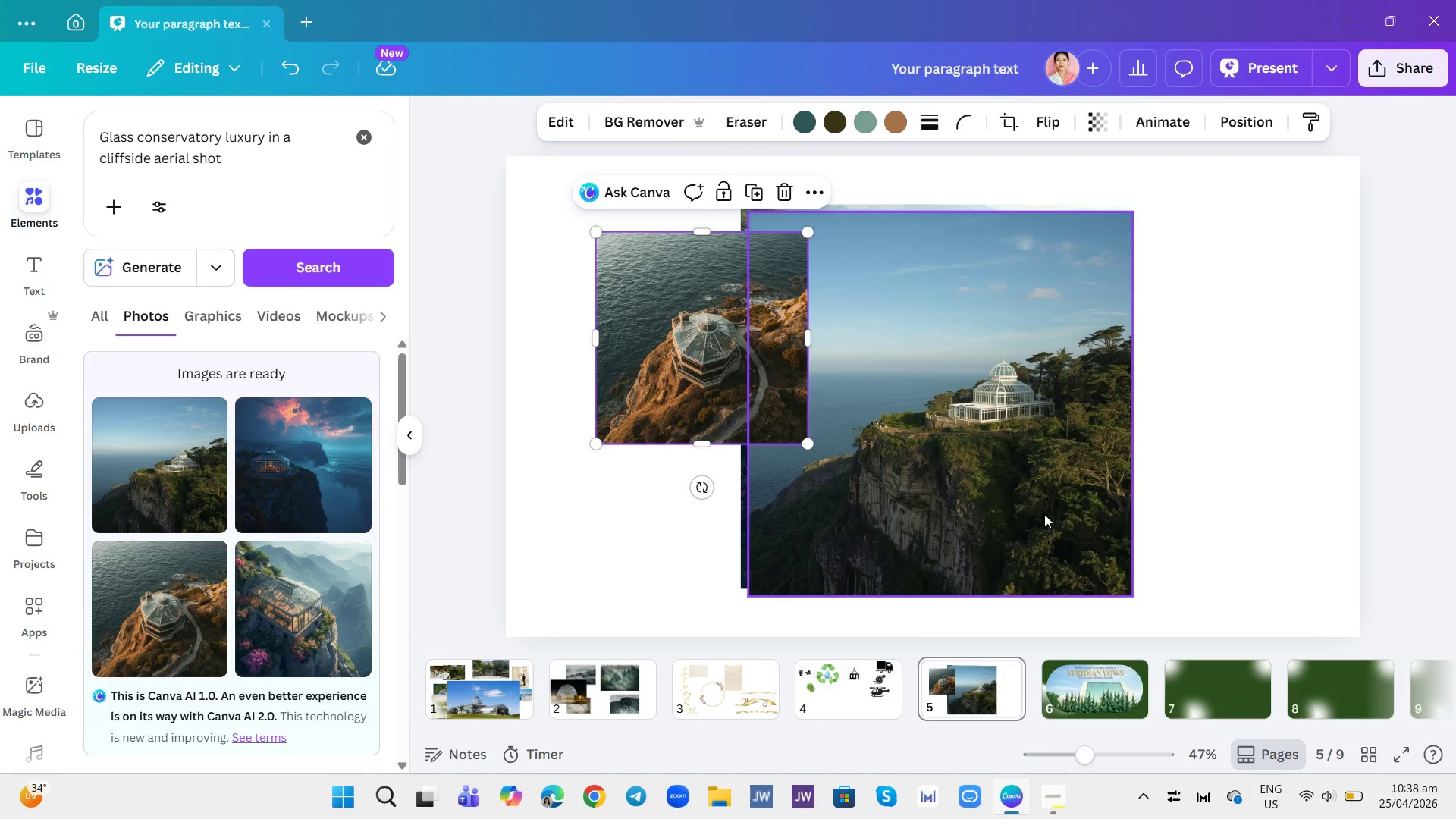 
left_click([1048, 514])
 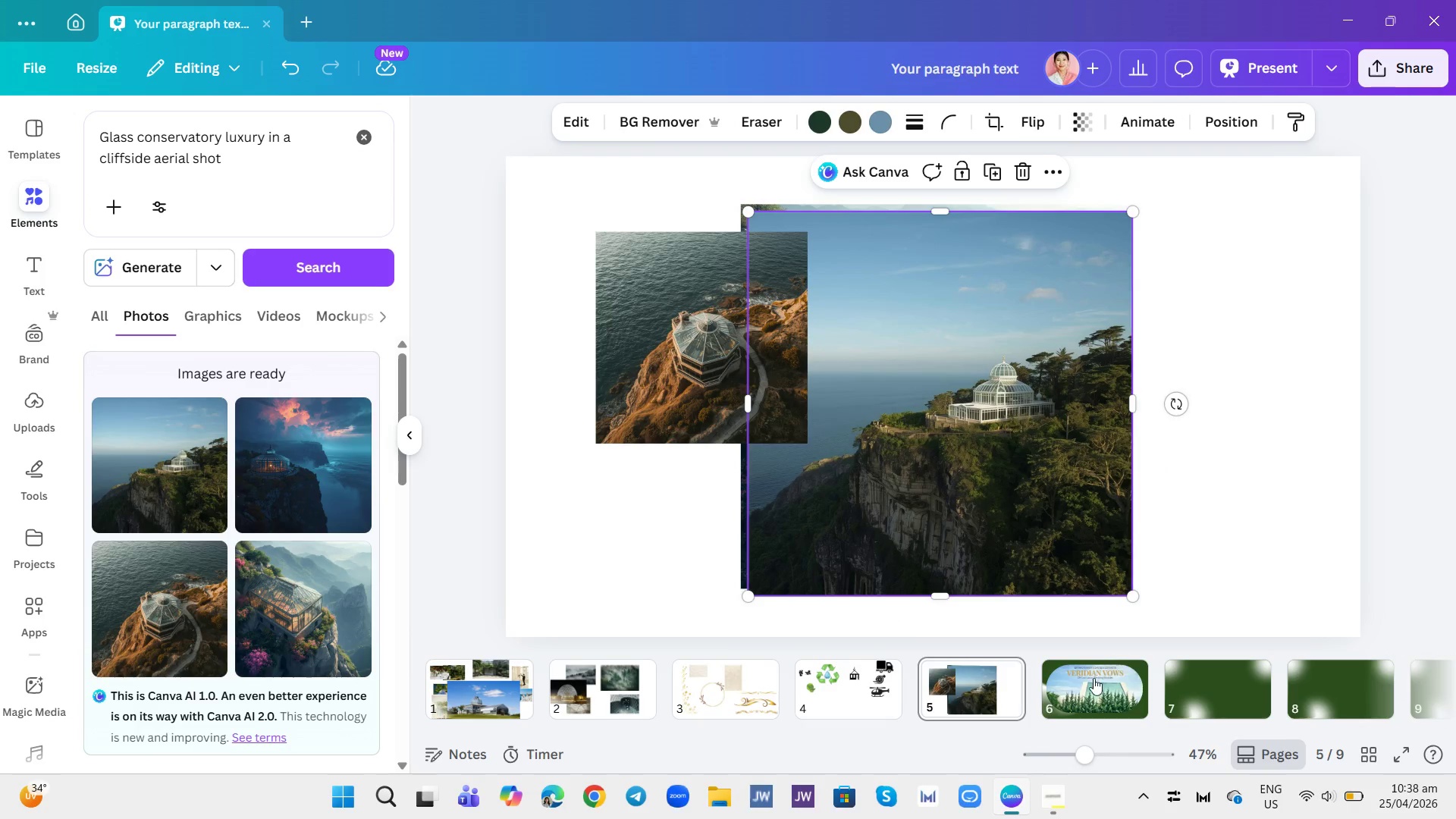 
left_click([1094, 689])
 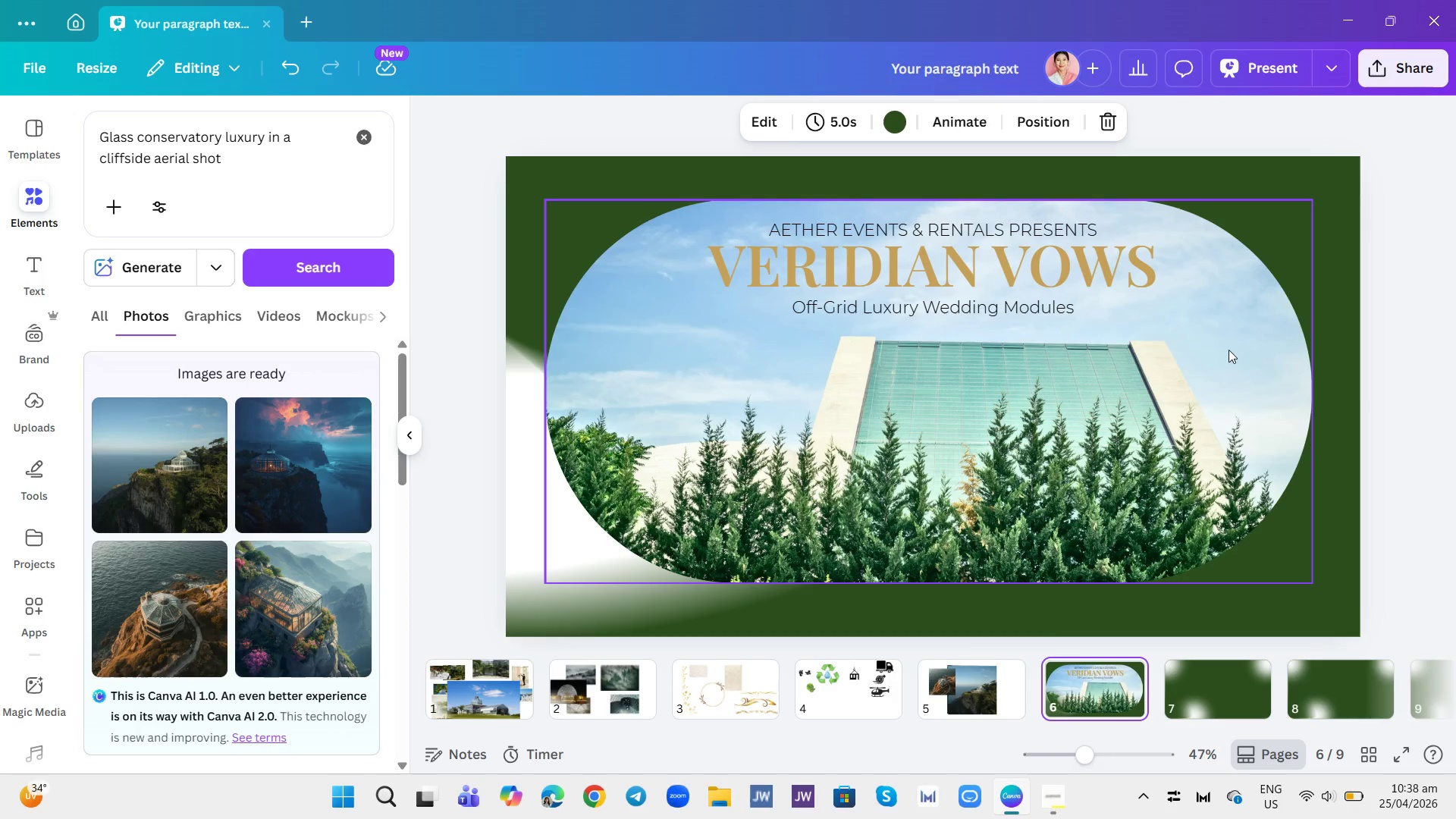 
left_click([1236, 340])
 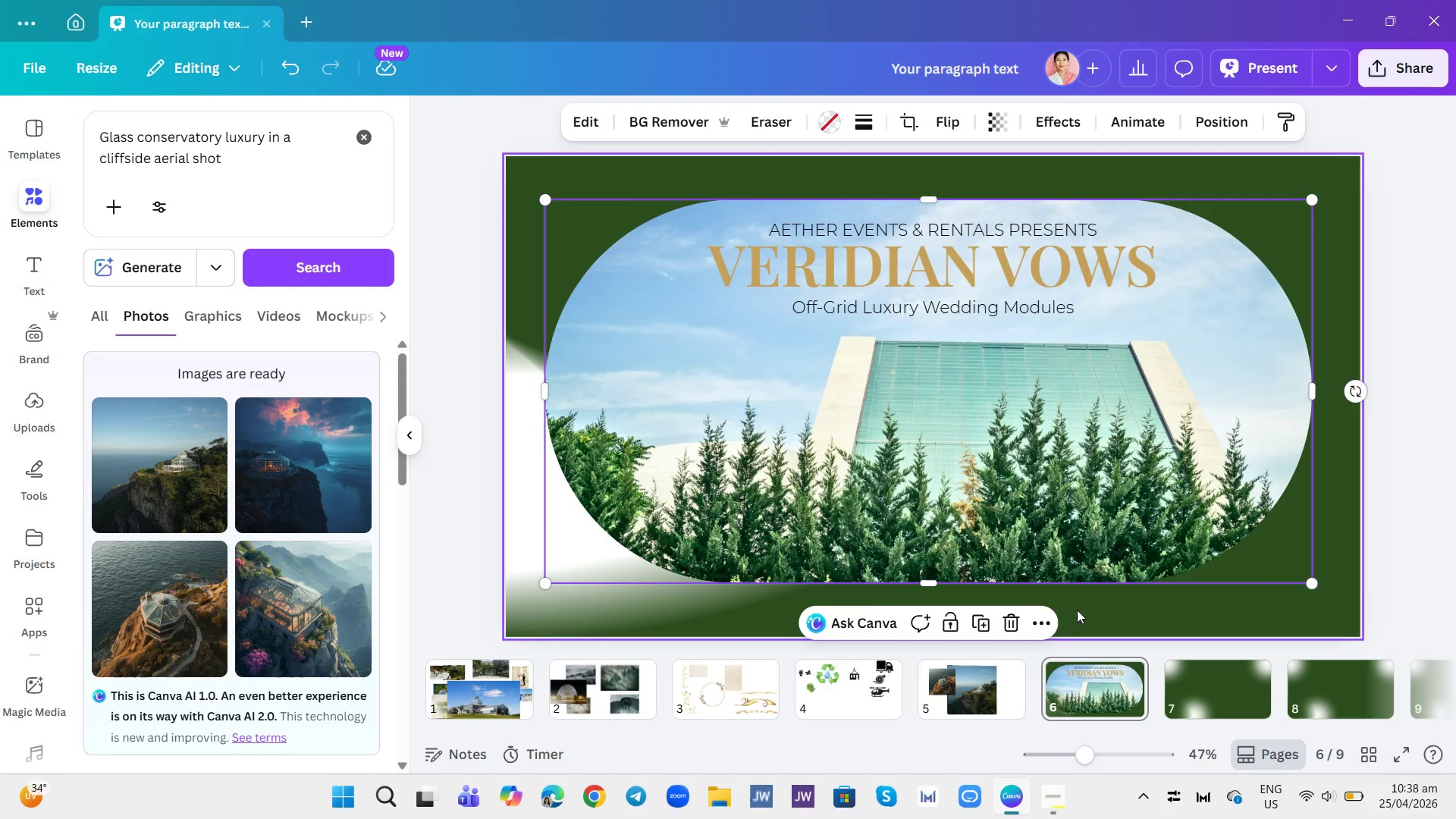 
left_click([1043, 634])
 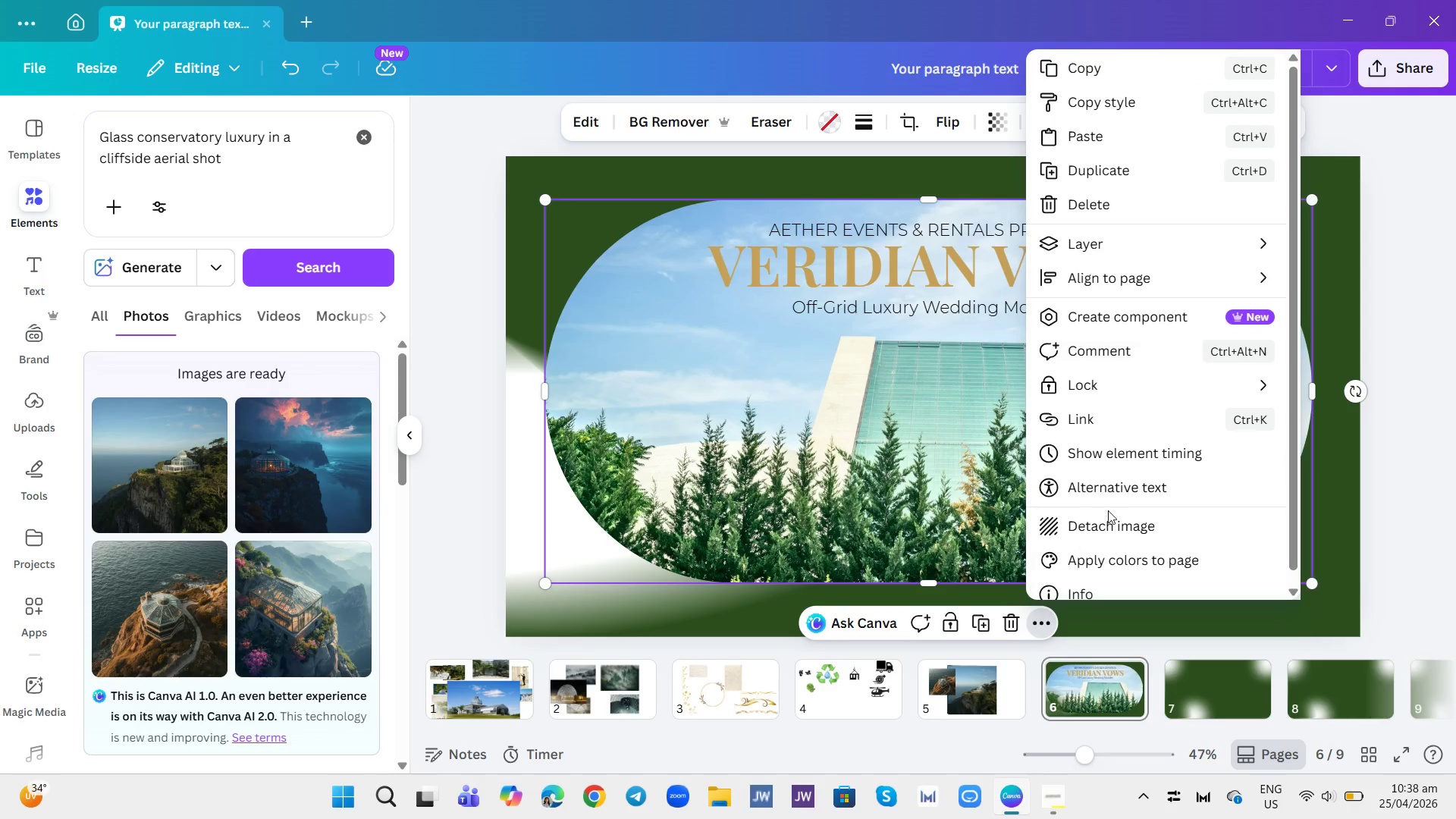 
left_click([1111, 529])
 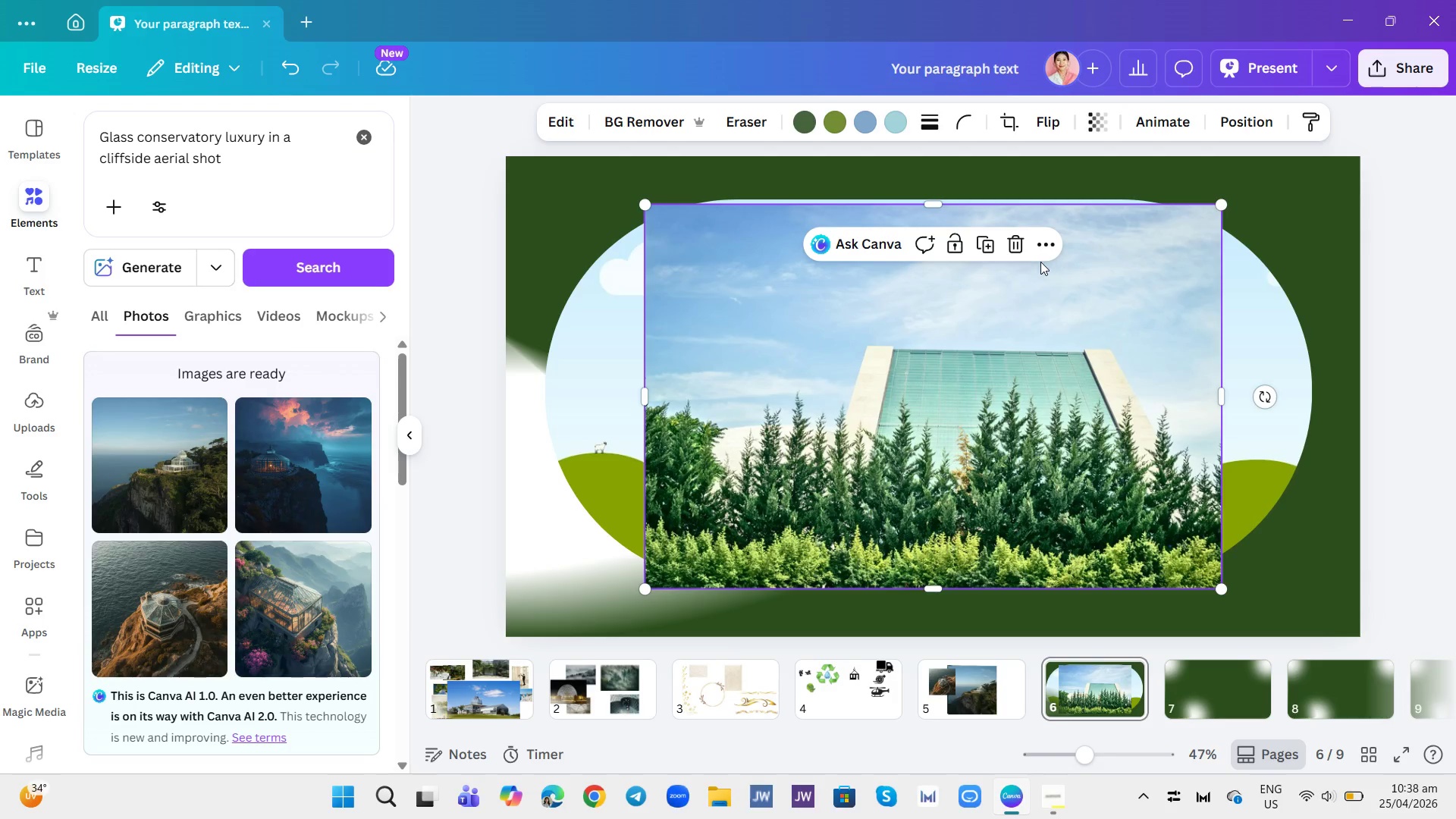 
left_click([1014, 240])
 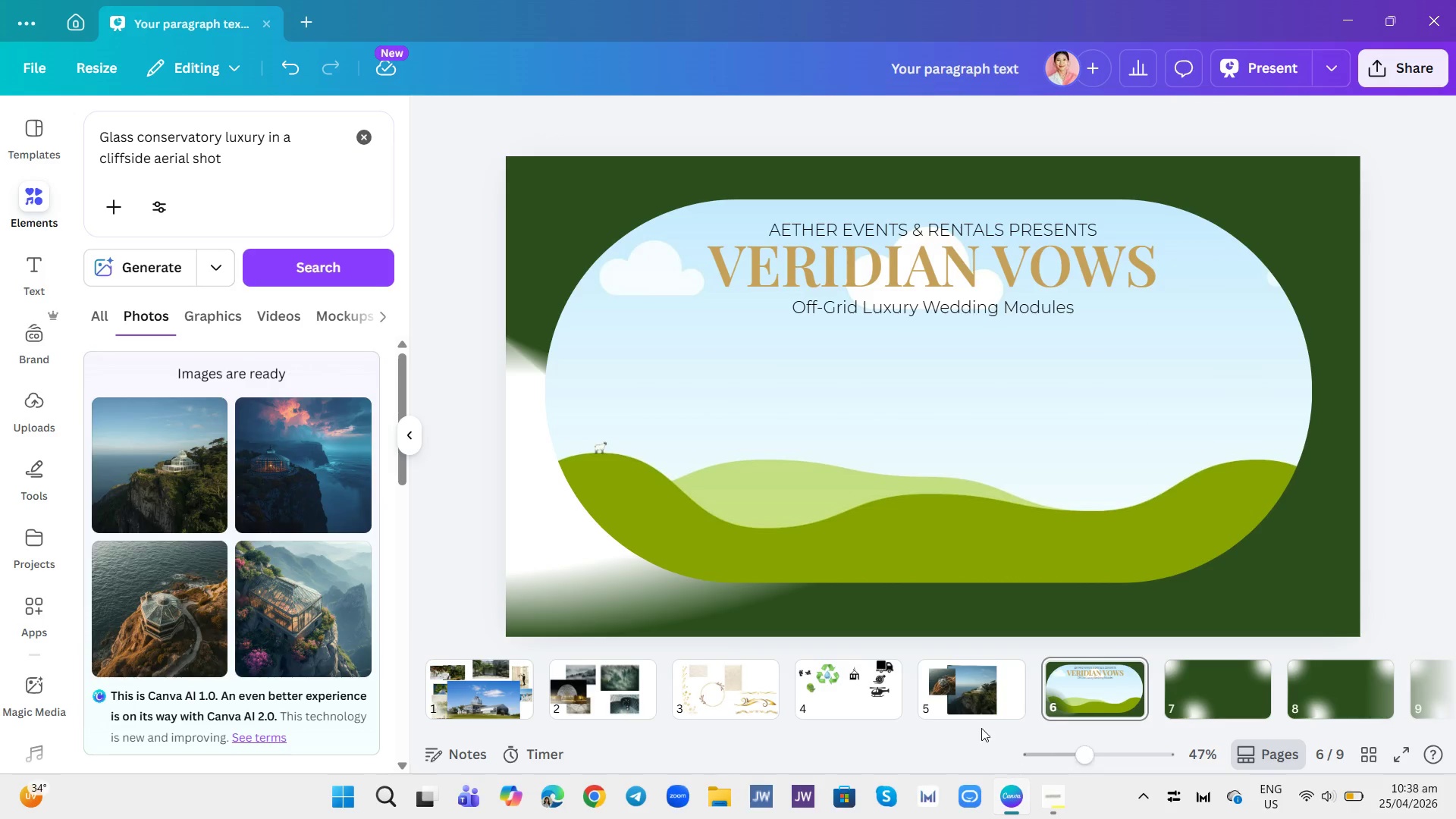 
left_click([980, 703])
 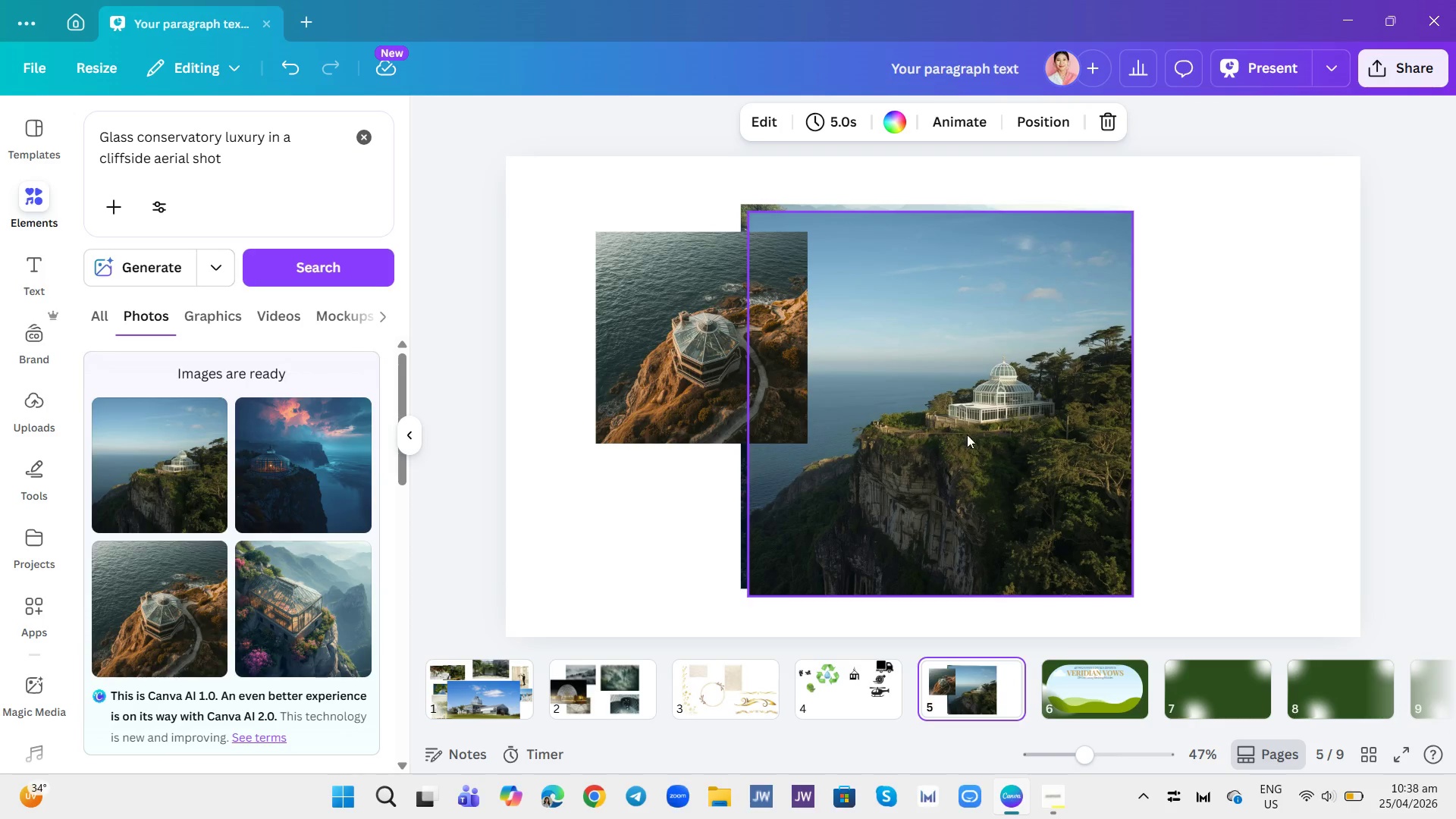 
left_click_drag(start_coordinate=[956, 392], to_coordinate=[1086, 675])
 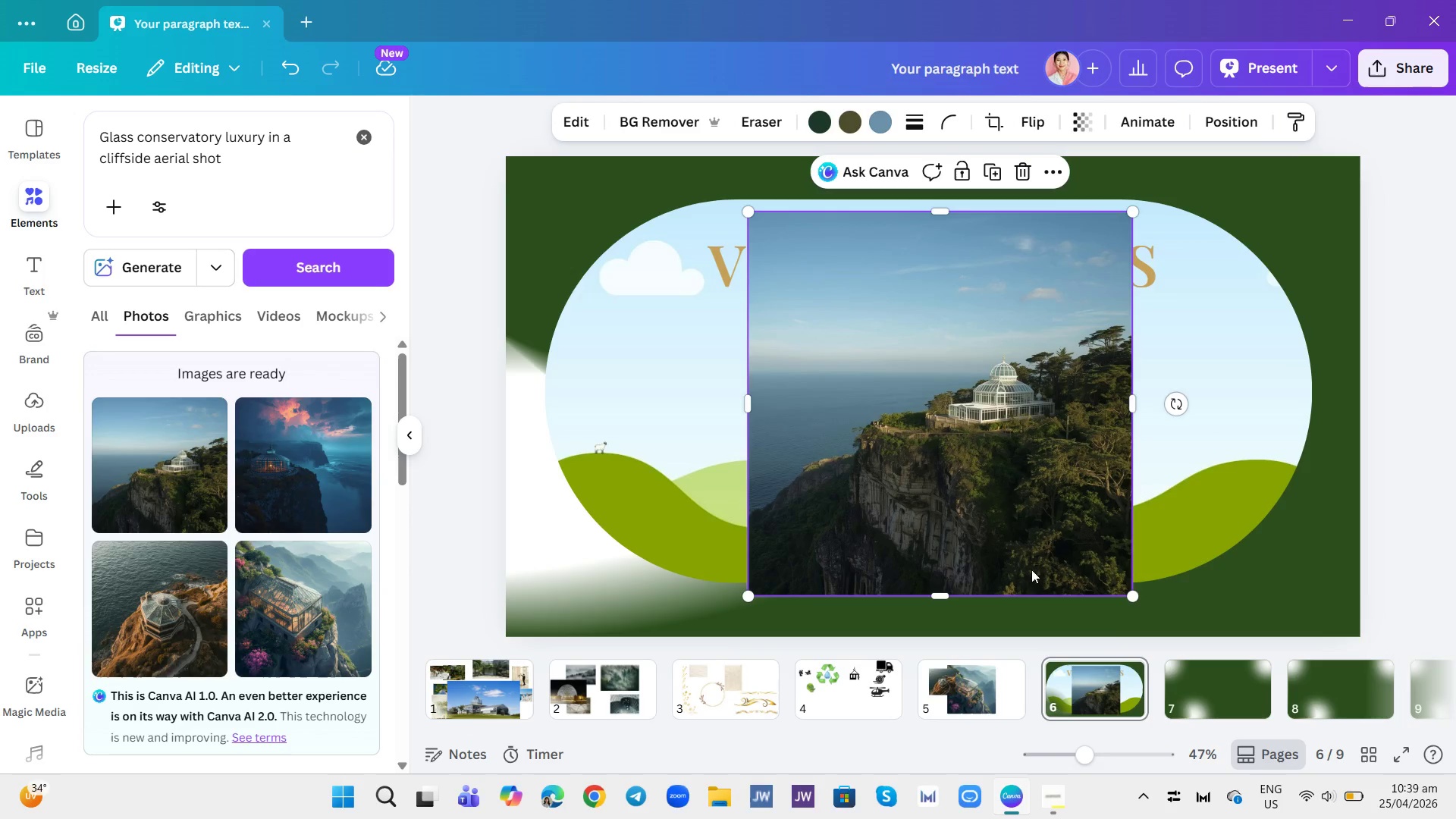 
left_click_drag(start_coordinate=[1015, 538], to_coordinate=[1056, 554])
 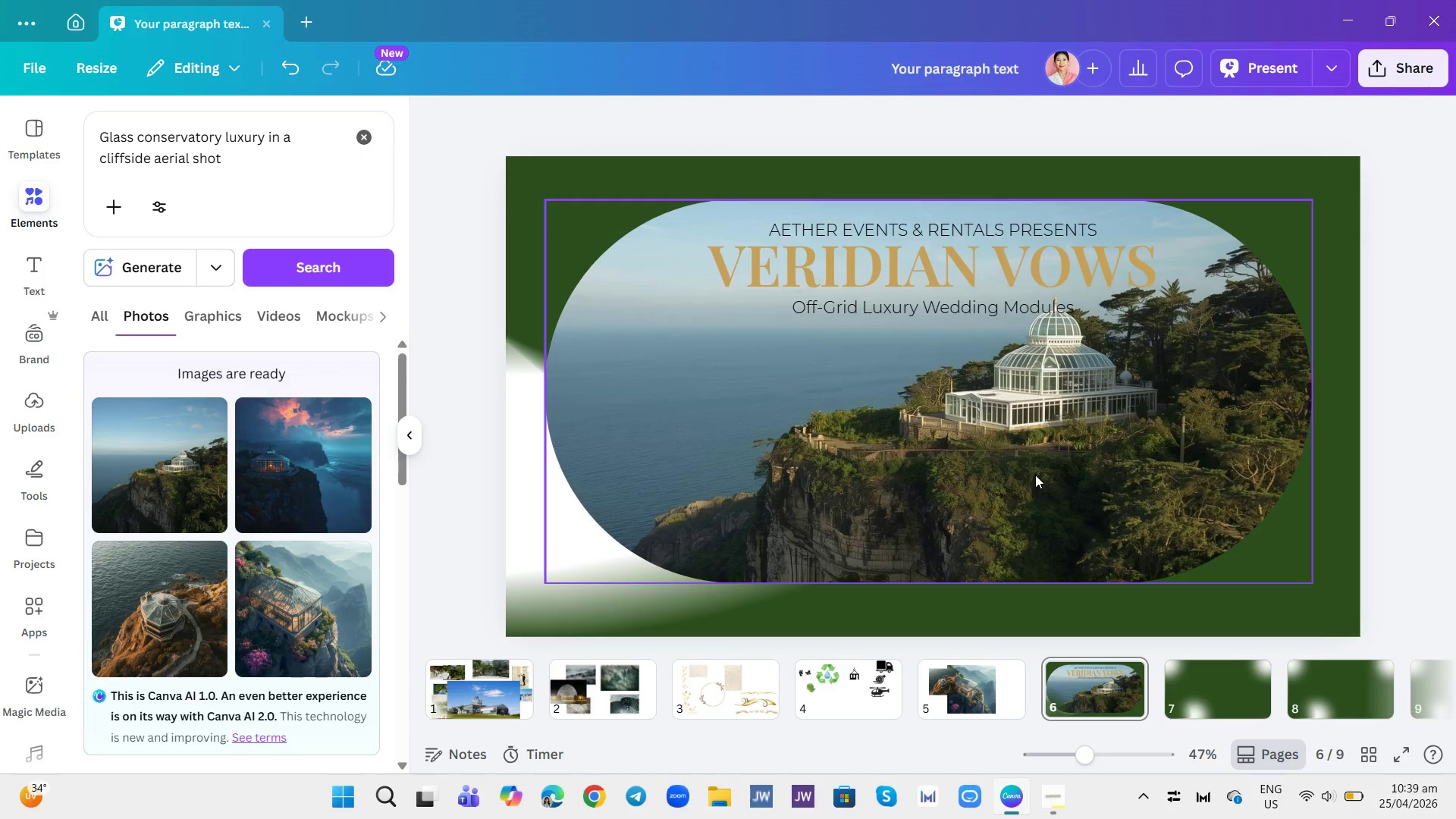 
wait(5.67)
 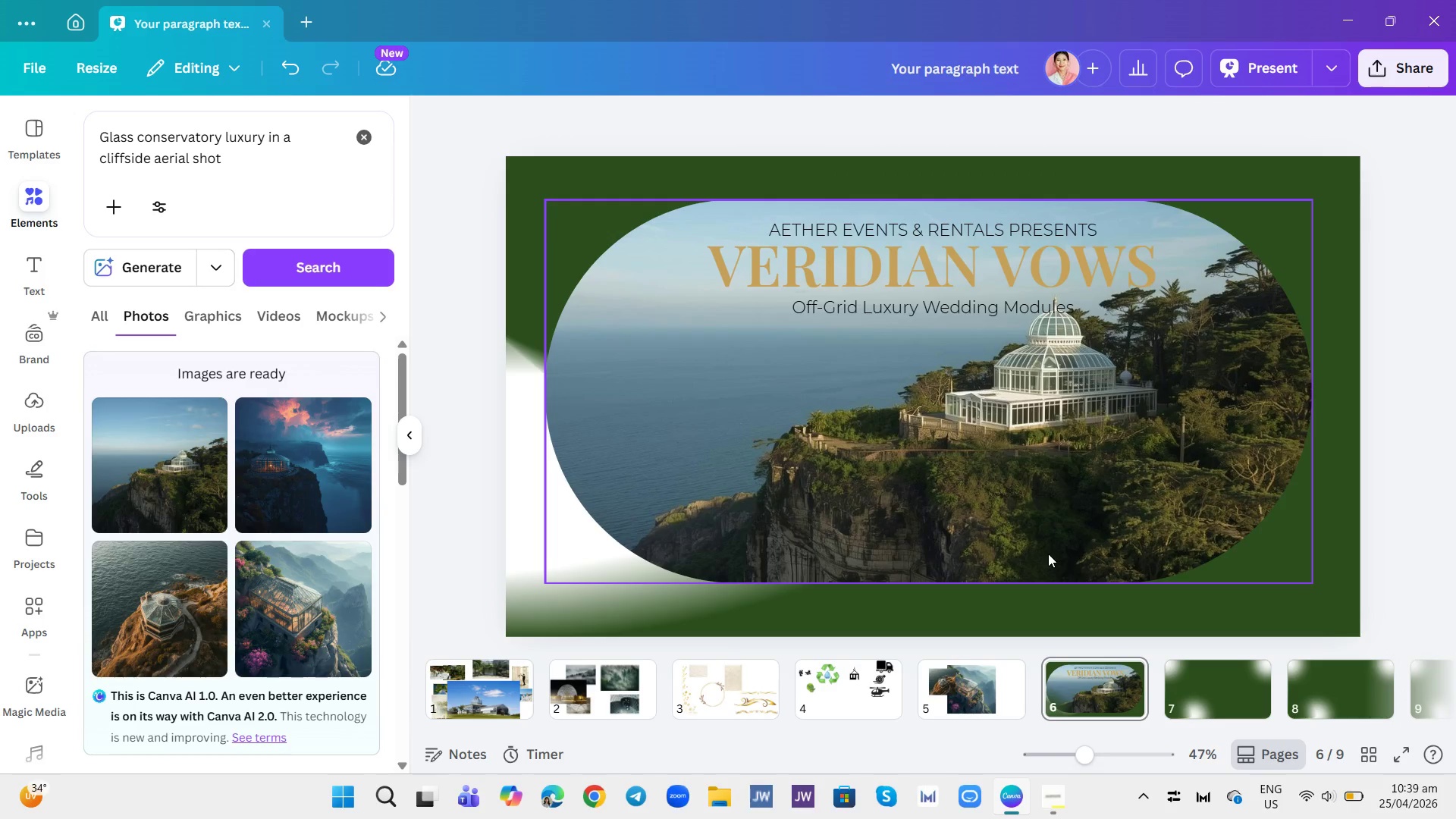 
right_click([1035, 475])
 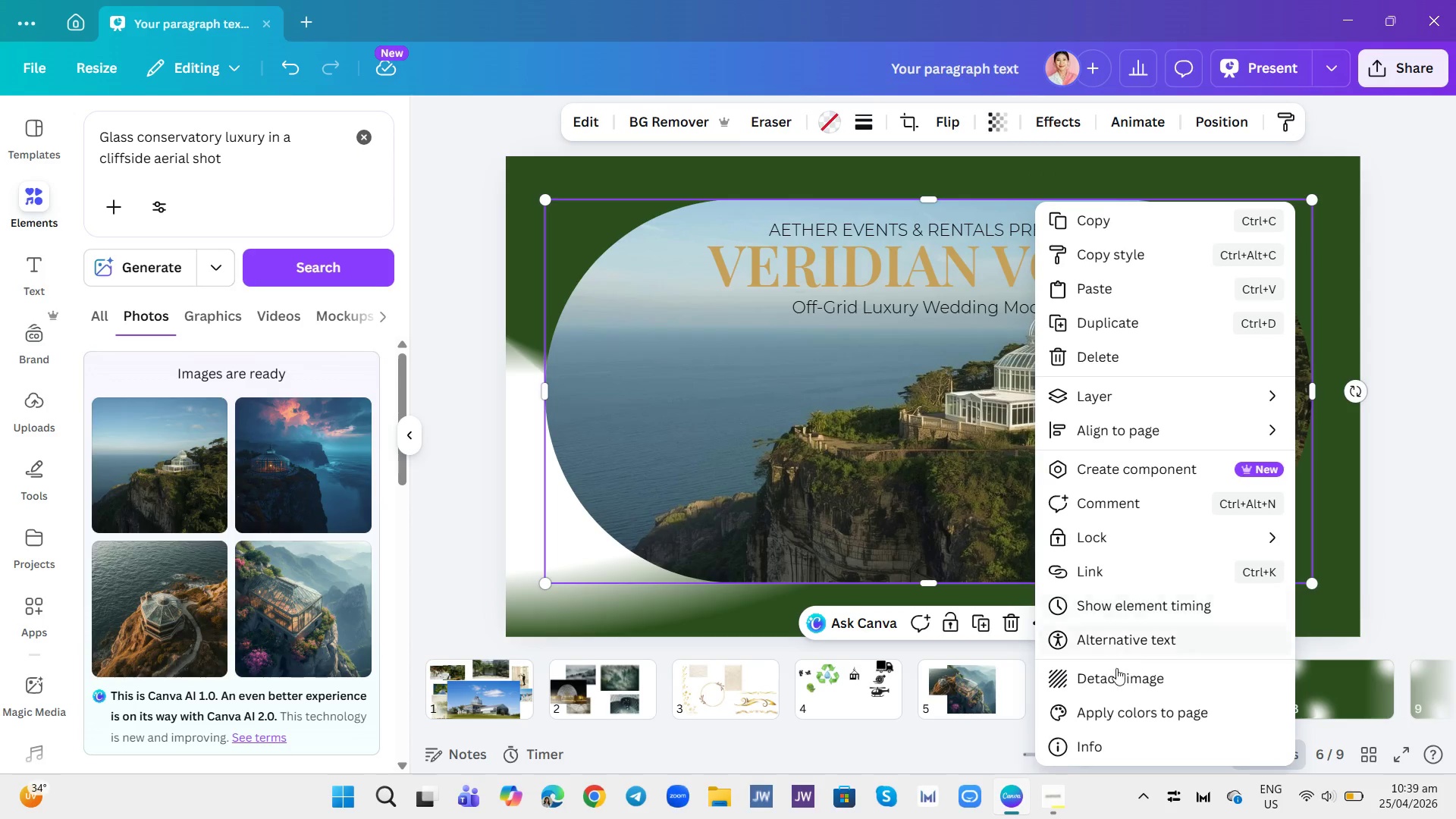 
left_click([1116, 677])
 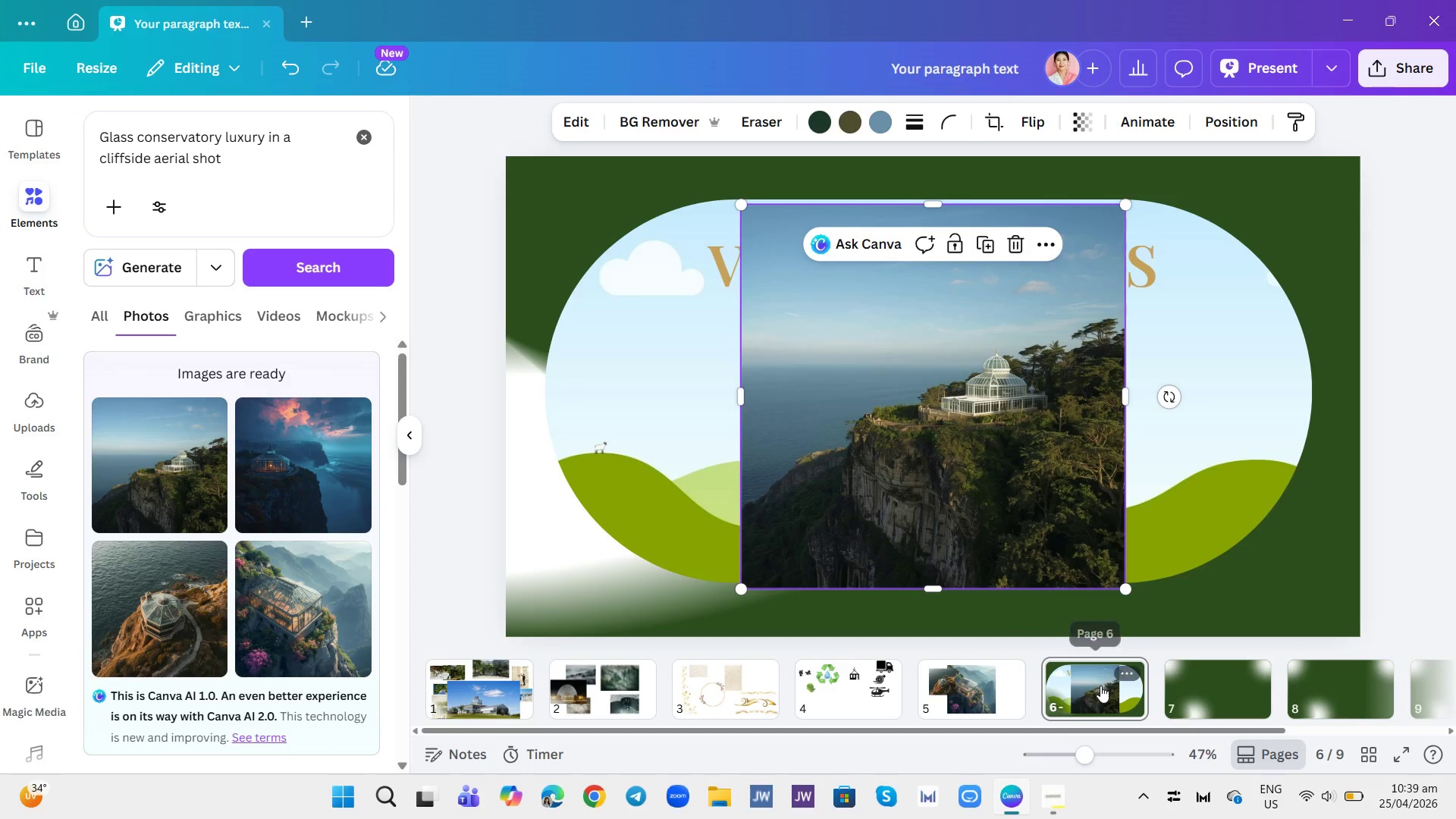 
left_click_drag(start_coordinate=[1028, 452], to_coordinate=[979, 670])
 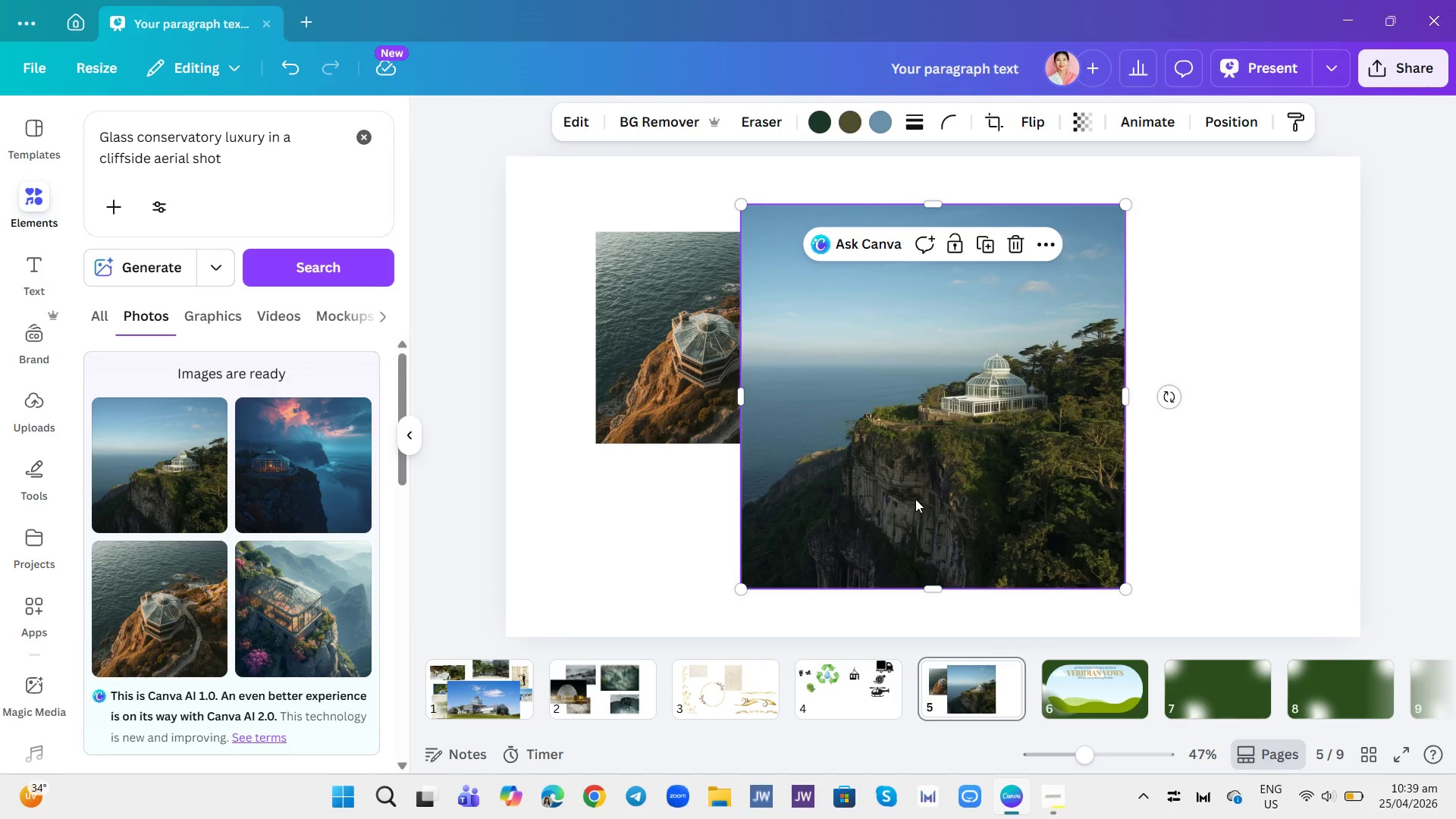 
left_click_drag(start_coordinate=[915, 499], to_coordinate=[1144, 511])
 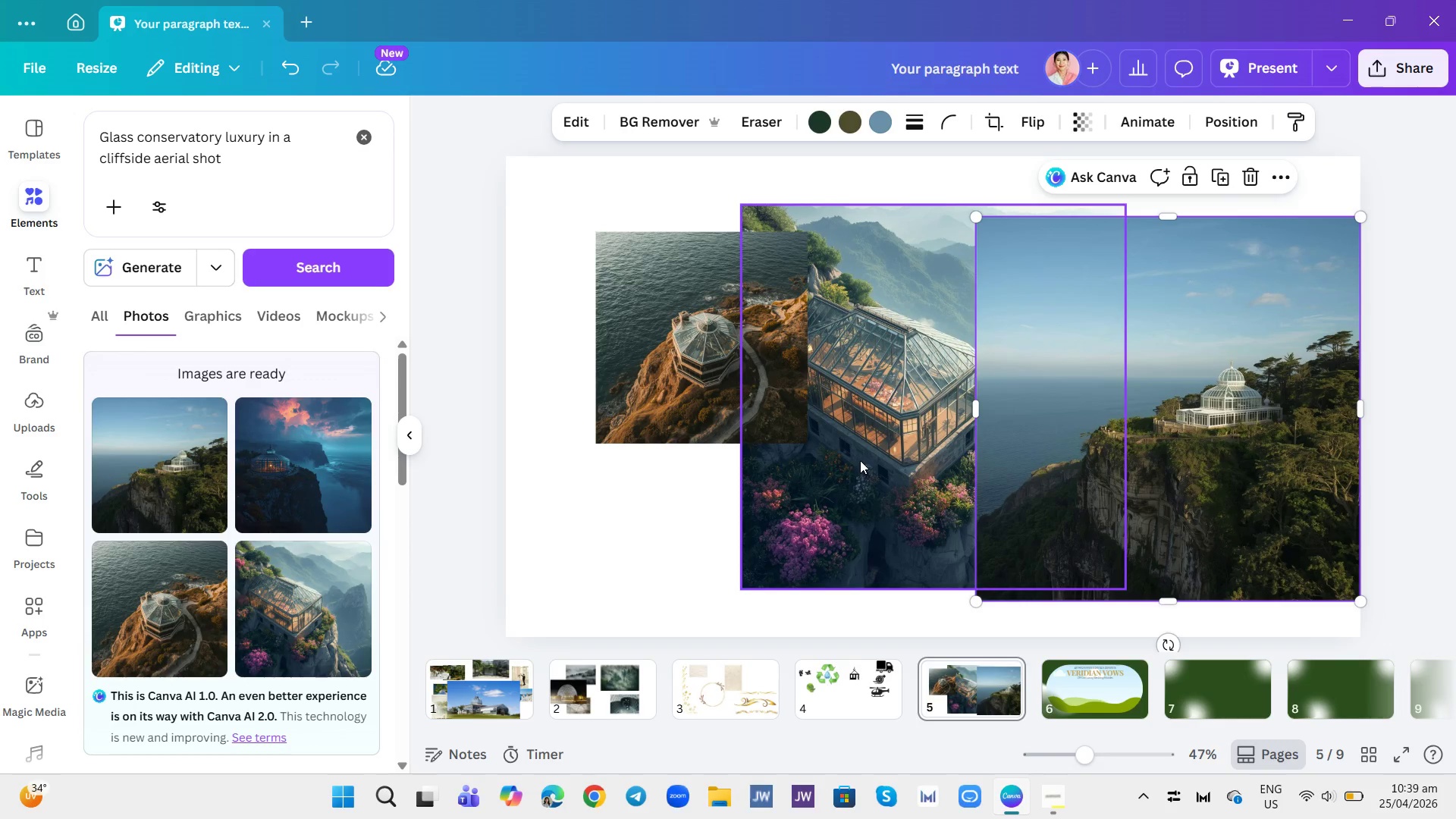 
left_click_drag(start_coordinate=[858, 447], to_coordinate=[1065, 682])
 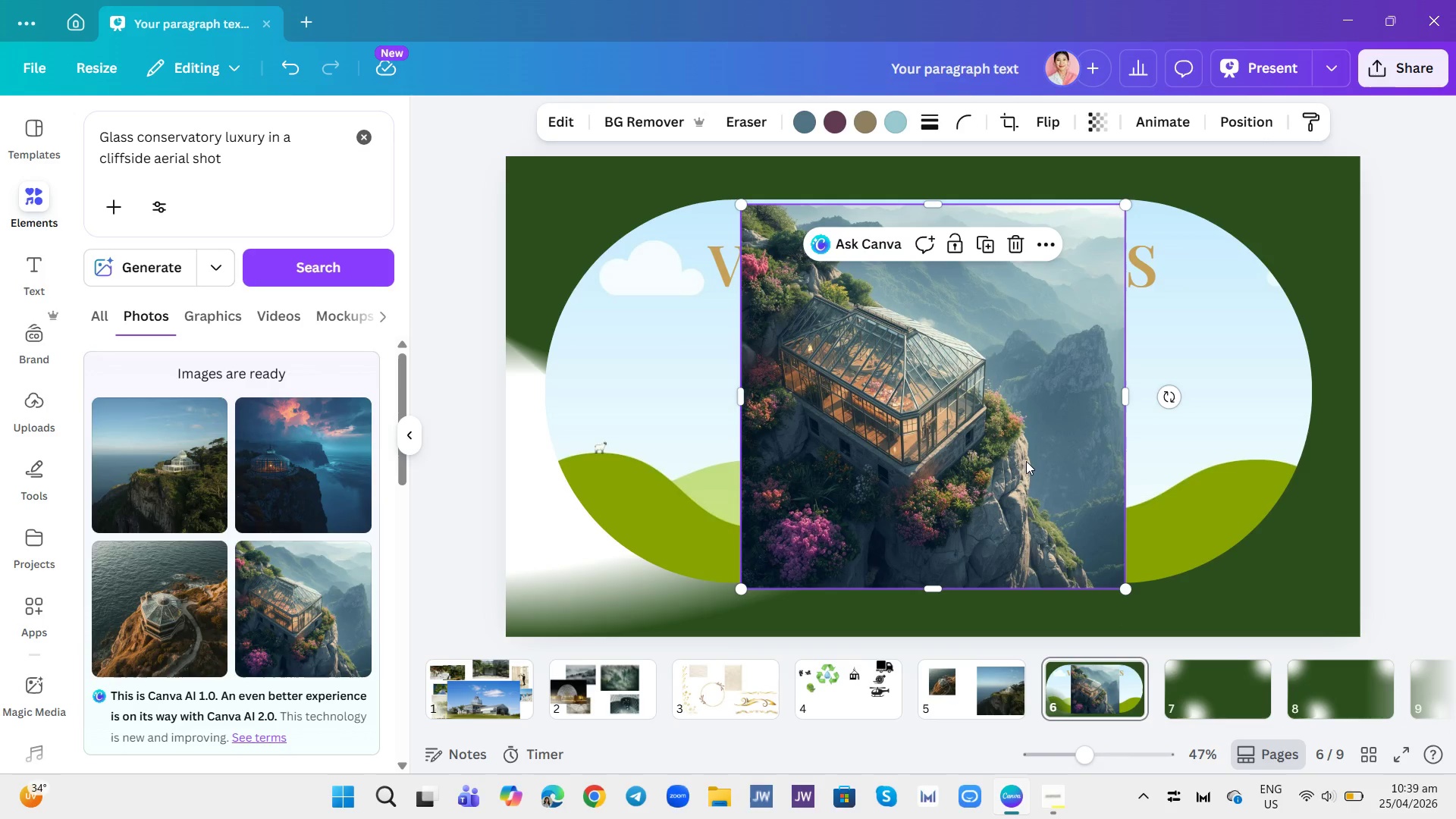 
left_click_drag(start_coordinate=[928, 426], to_coordinate=[1036, 450])
 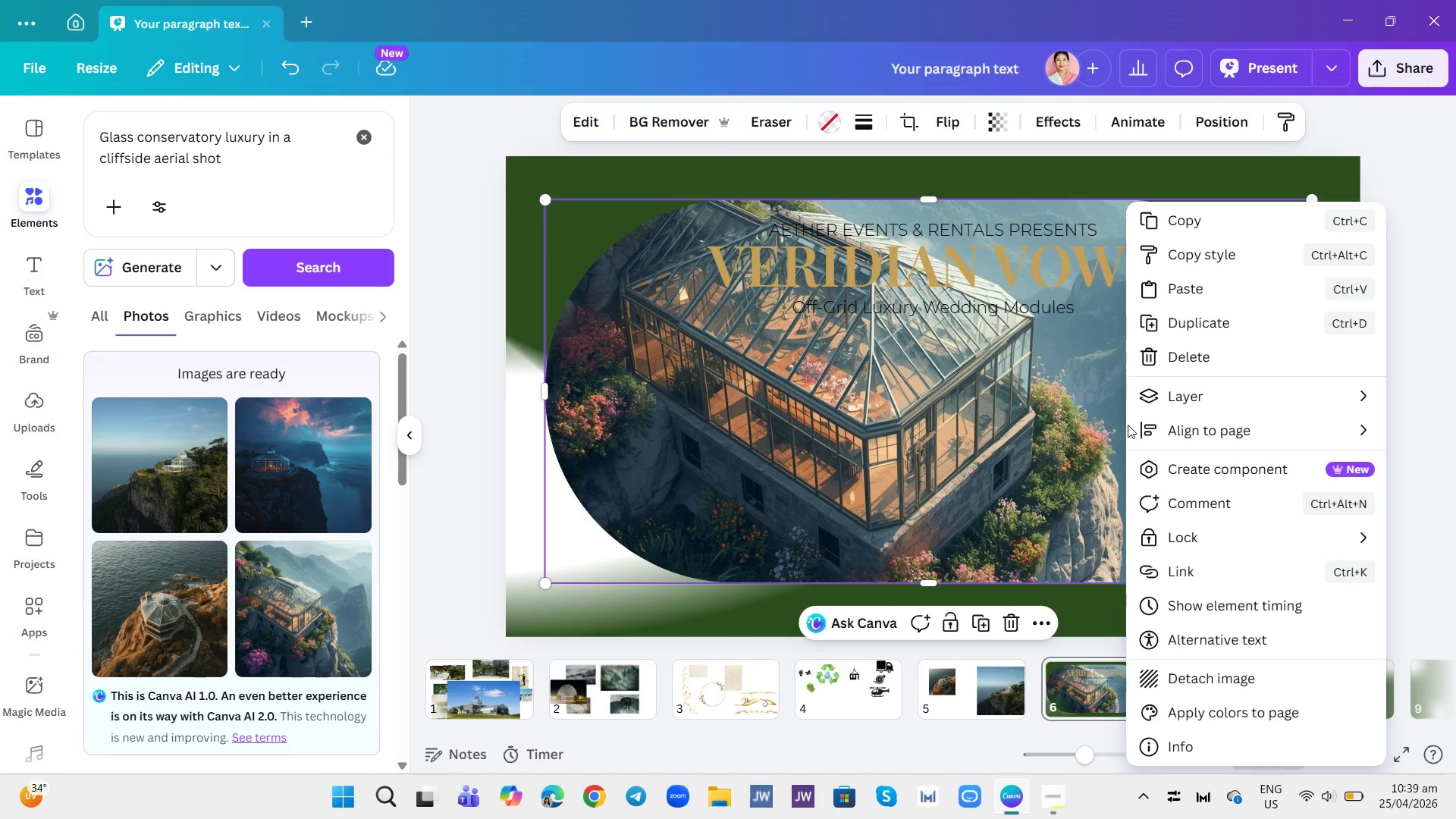 
wait(6.01)
 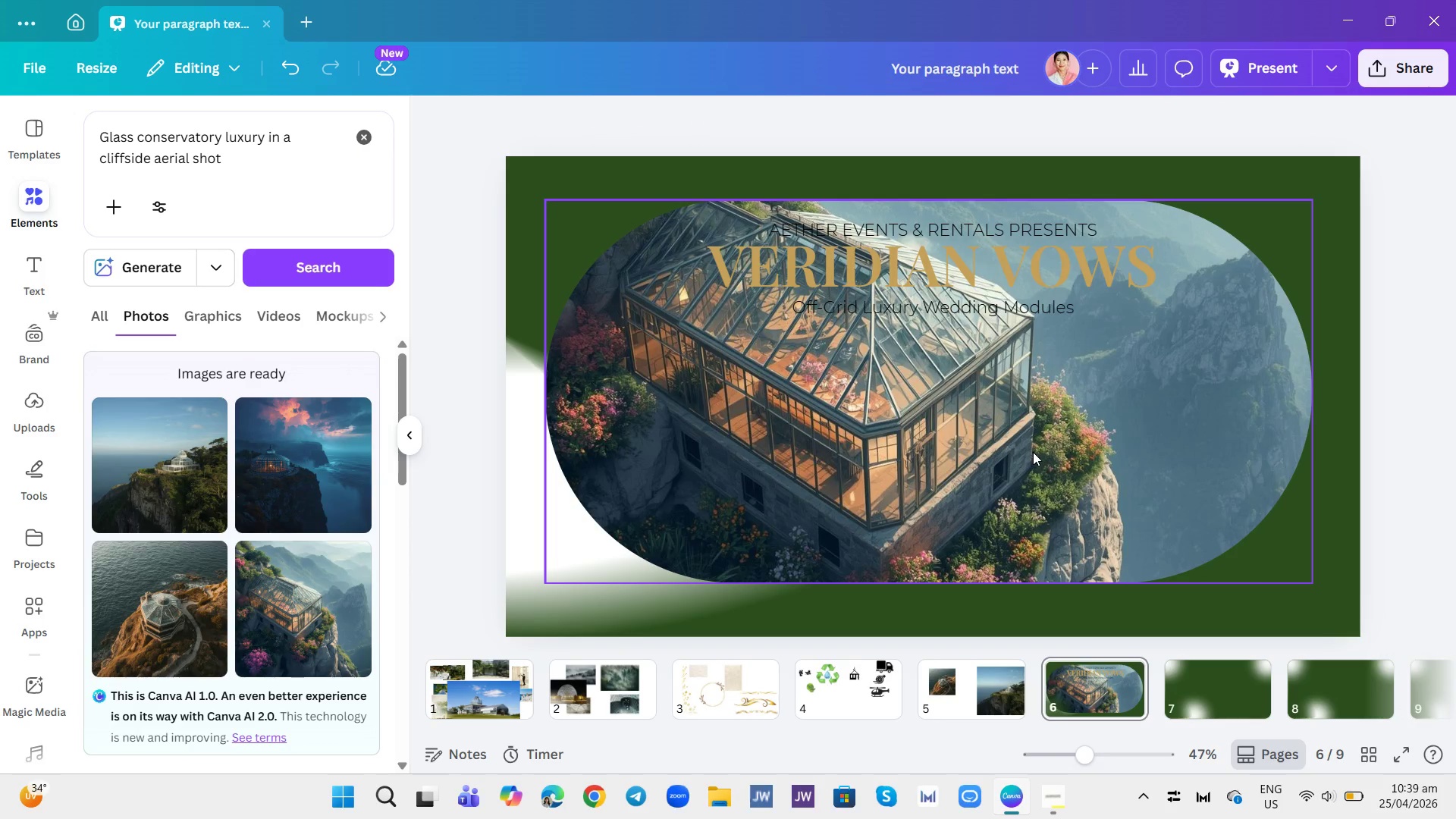 
left_click([1207, 673])
 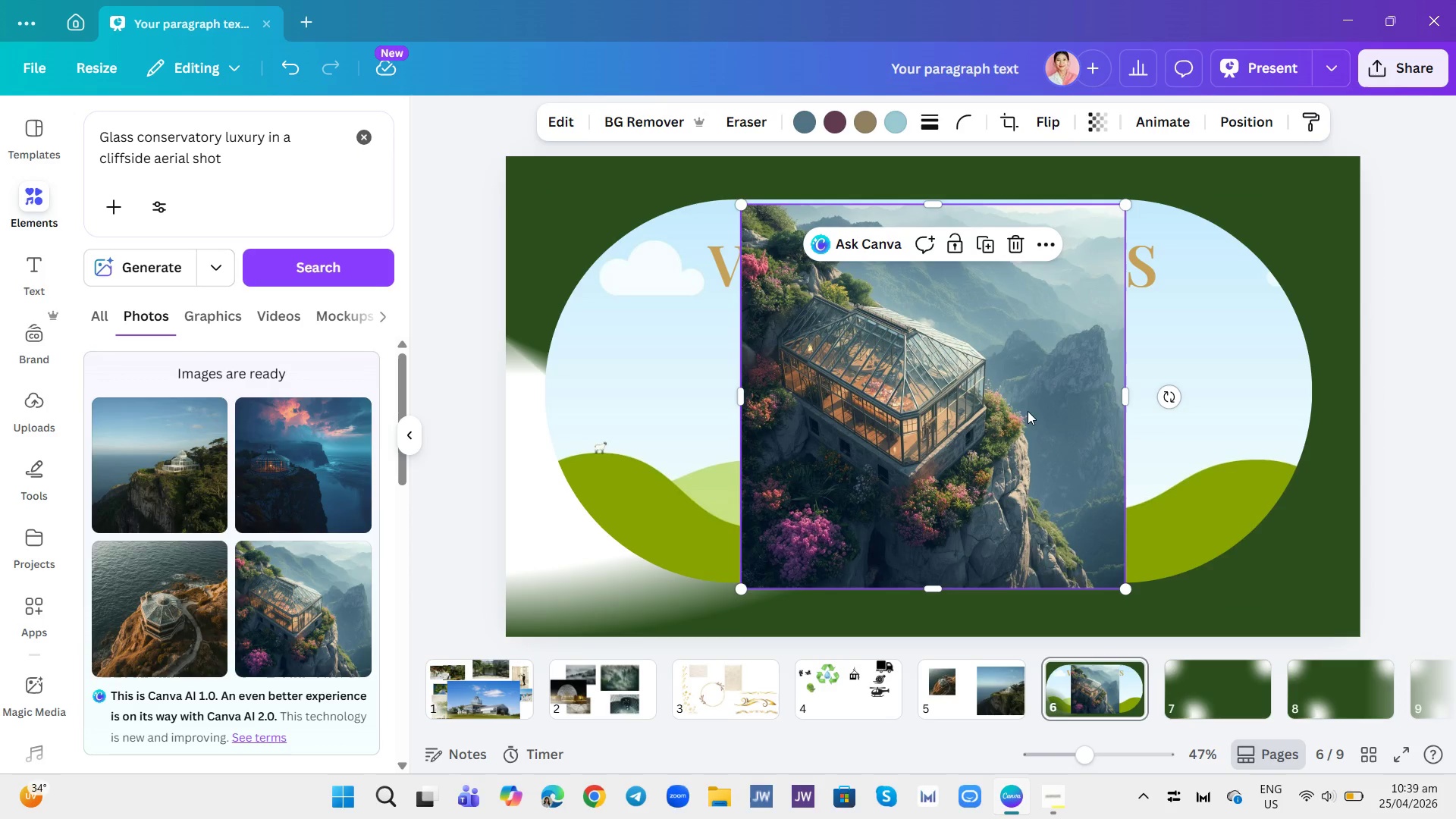 
left_click_drag(start_coordinate=[1016, 396], to_coordinate=[1003, 697])
 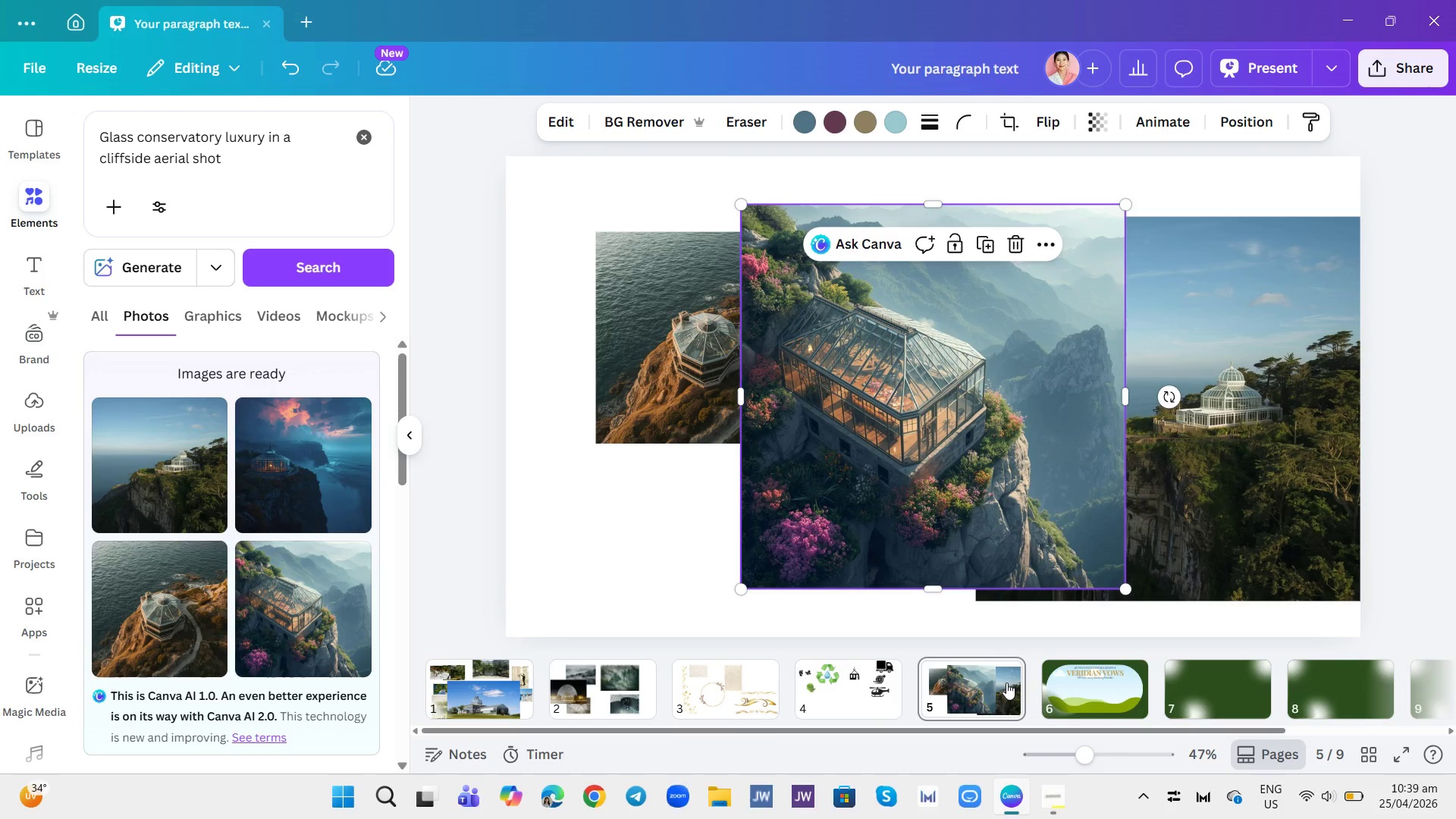 
left_click([1006, 681])
 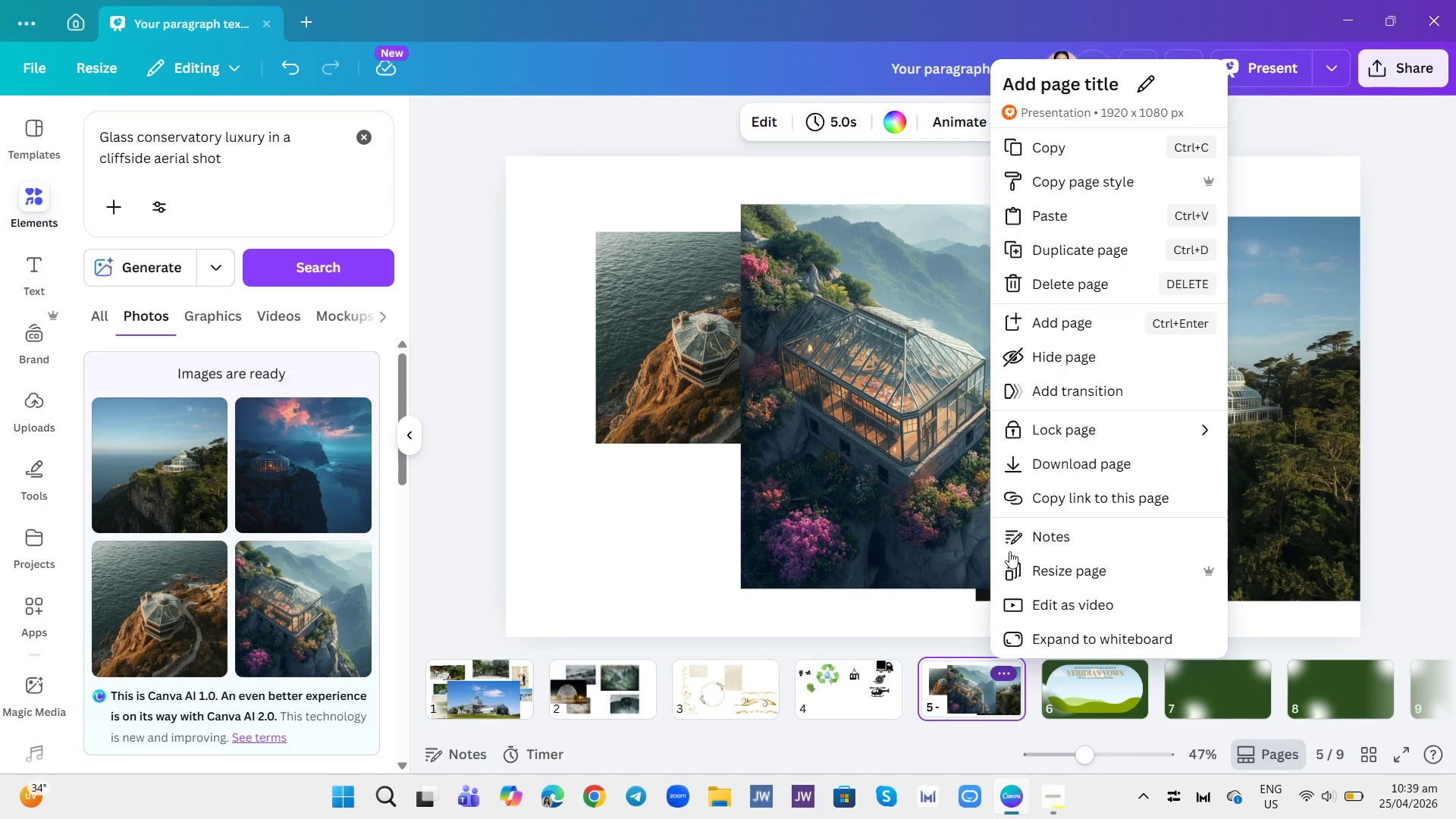 
left_click([1312, 447])
 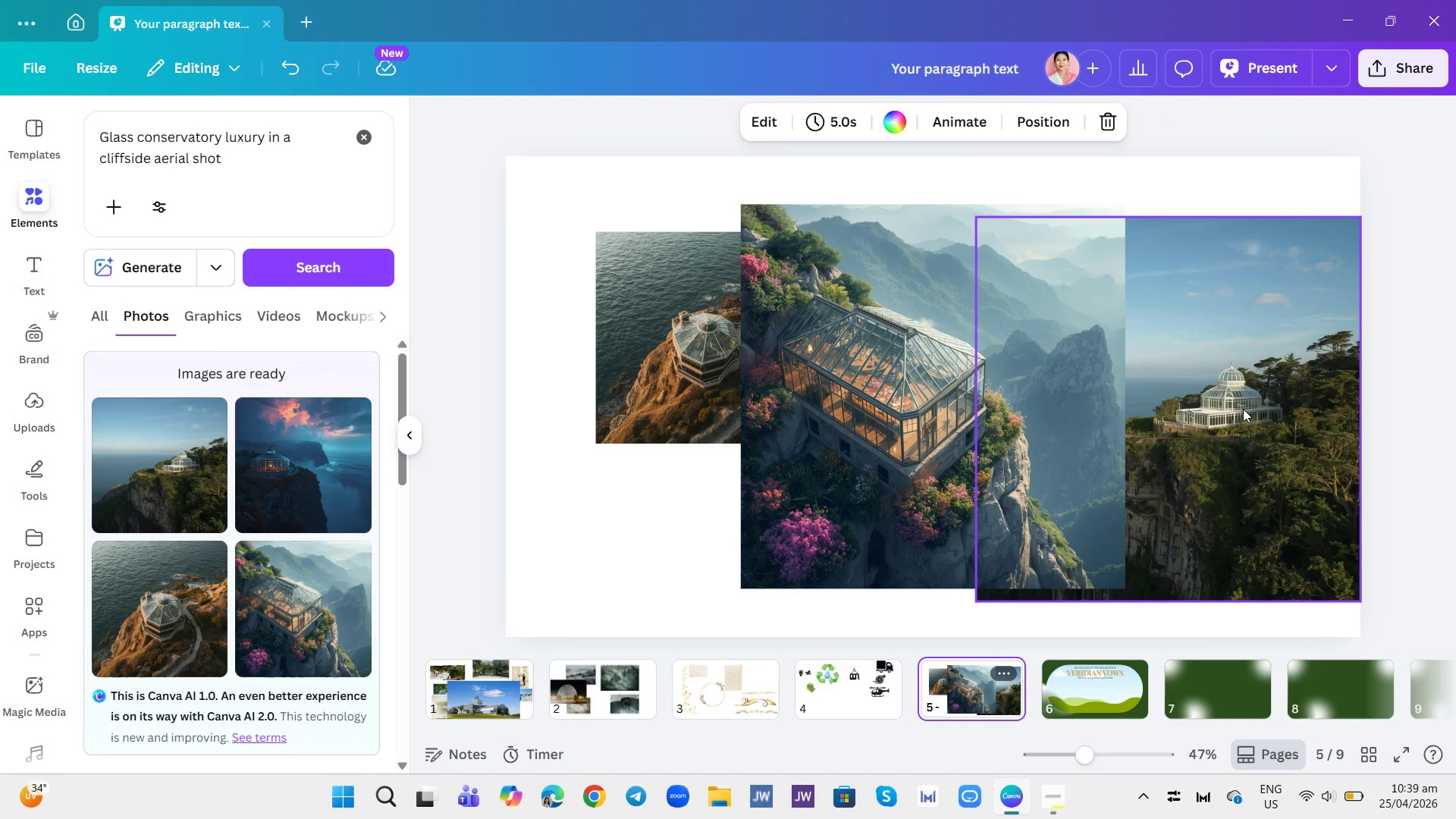 
left_click_drag(start_coordinate=[1235, 382], to_coordinate=[1129, 681])
 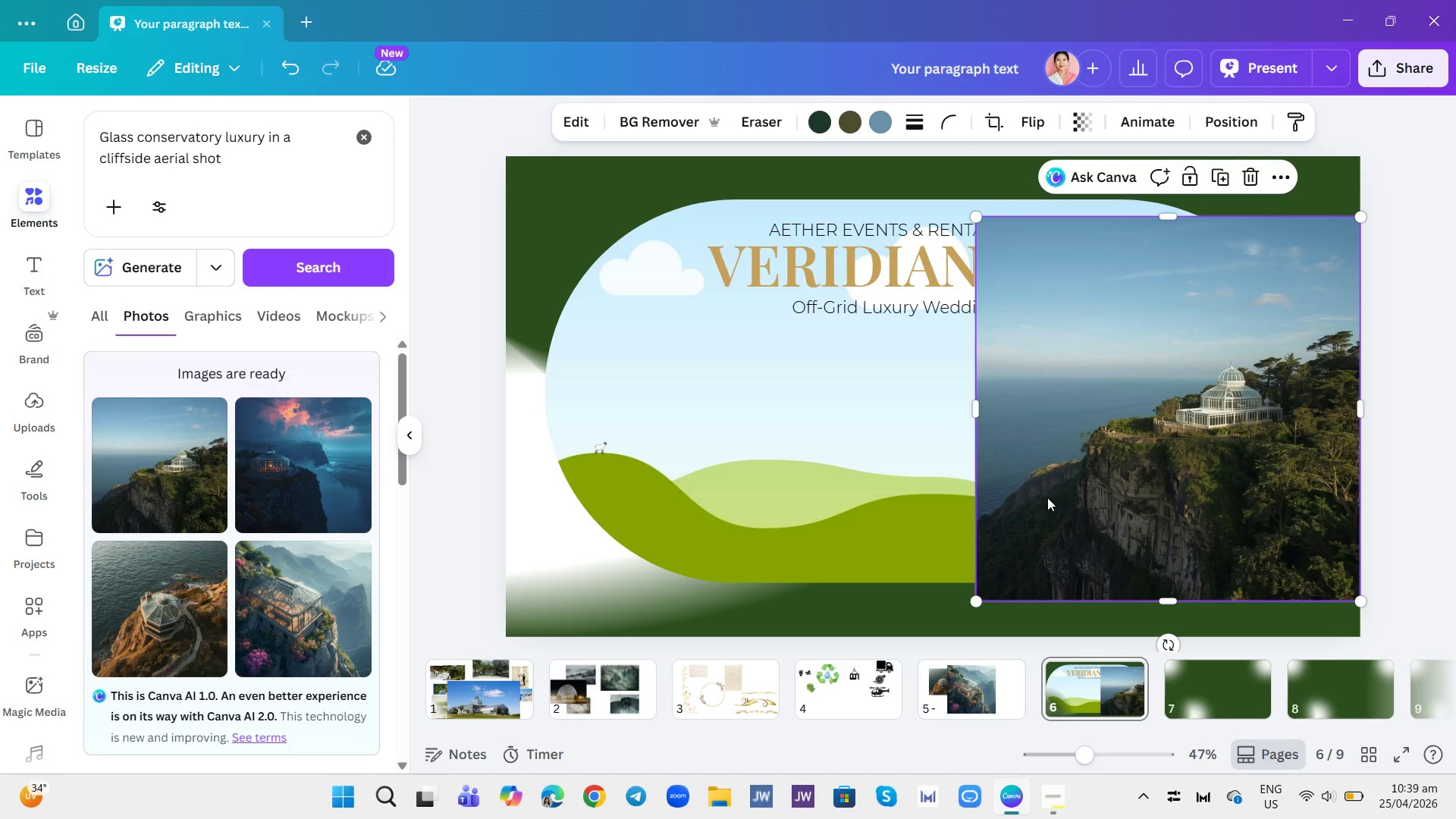 
left_click_drag(start_coordinate=[1159, 516], to_coordinate=[1112, 466])
 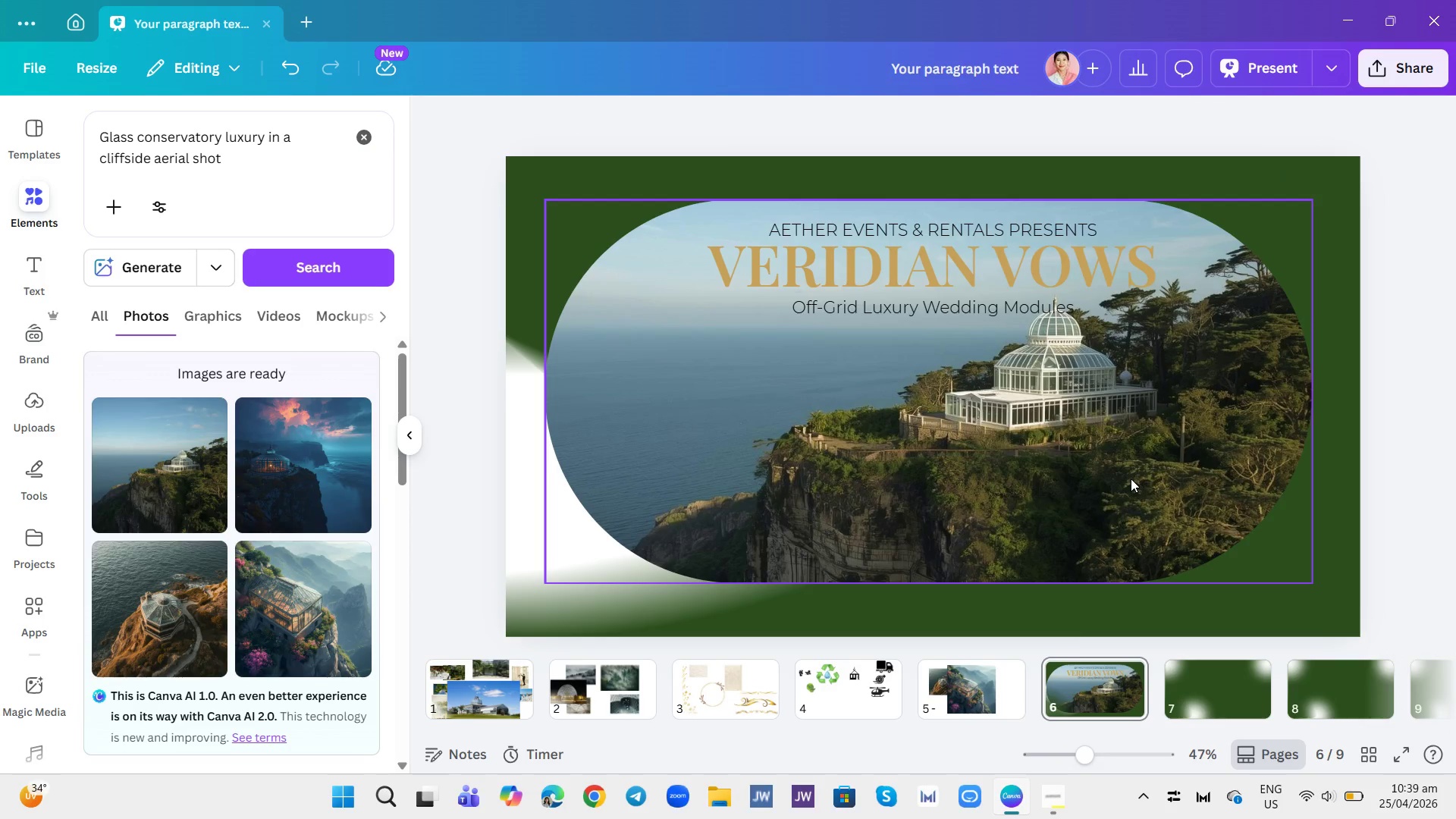 
left_click([1122, 498])
 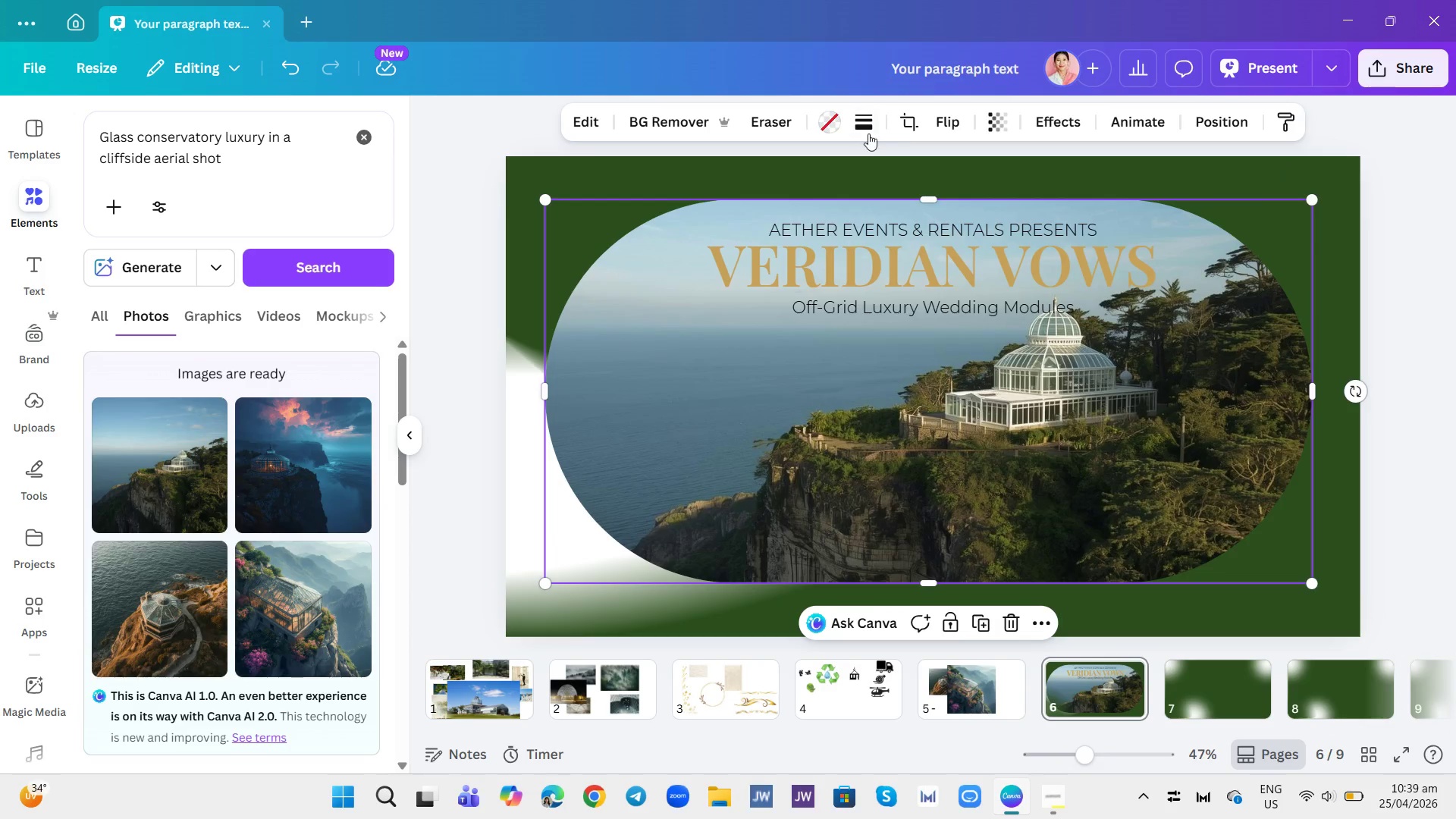 
left_click([907, 130])
 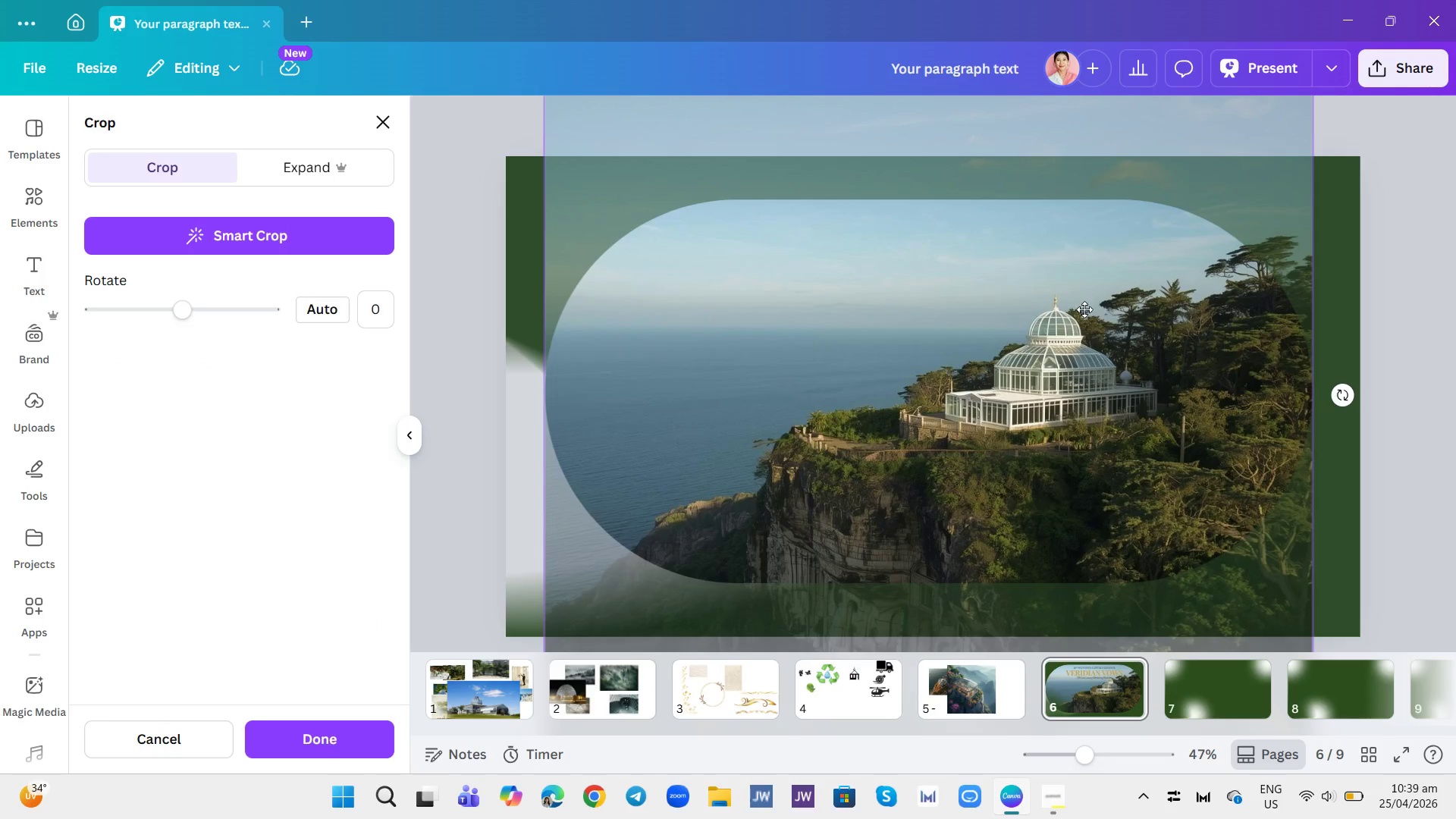 
left_click_drag(start_coordinate=[1086, 313], to_coordinate=[1096, 348])
 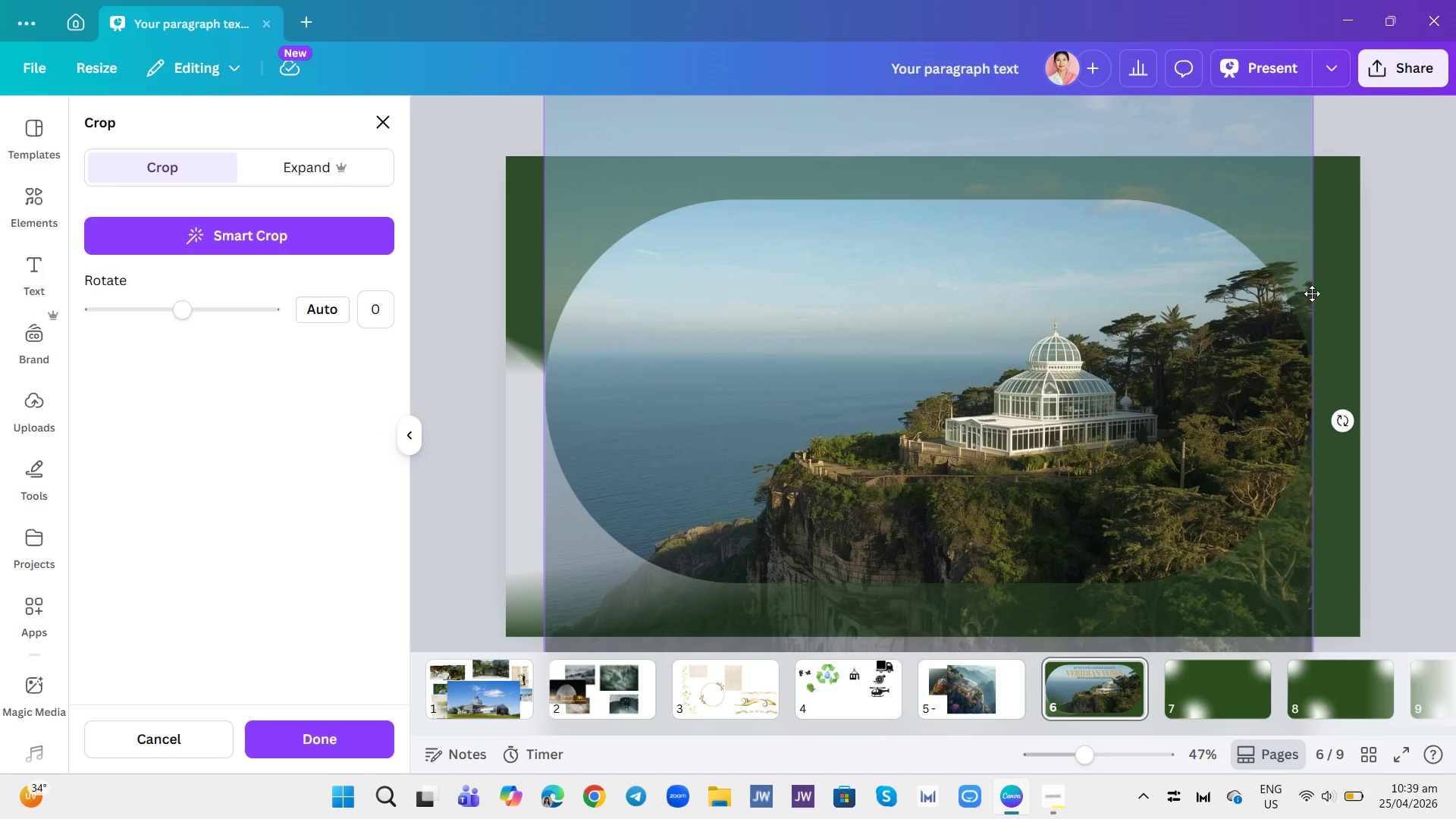 
left_click([1389, 259])
 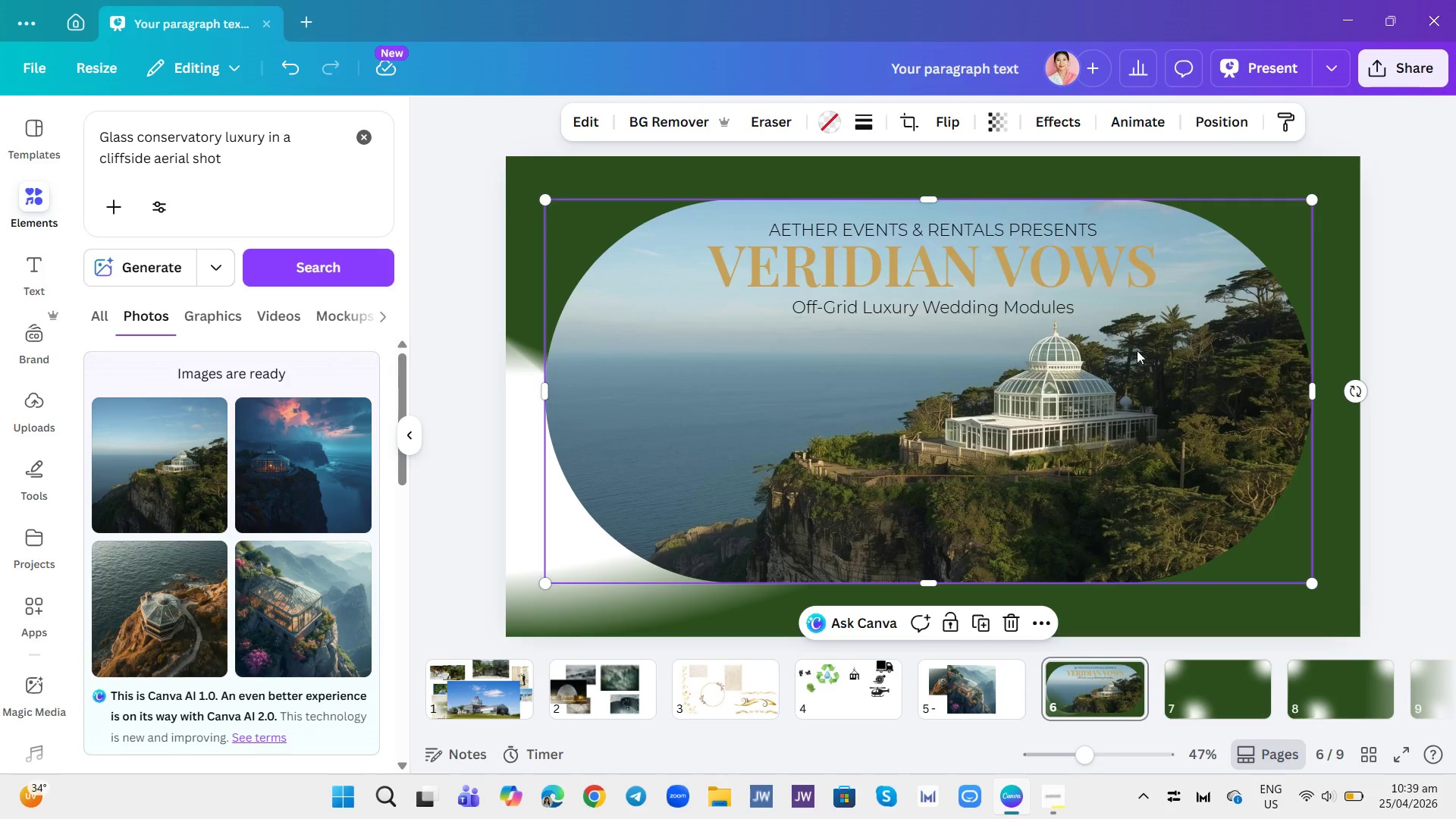 
left_click([1395, 255])
 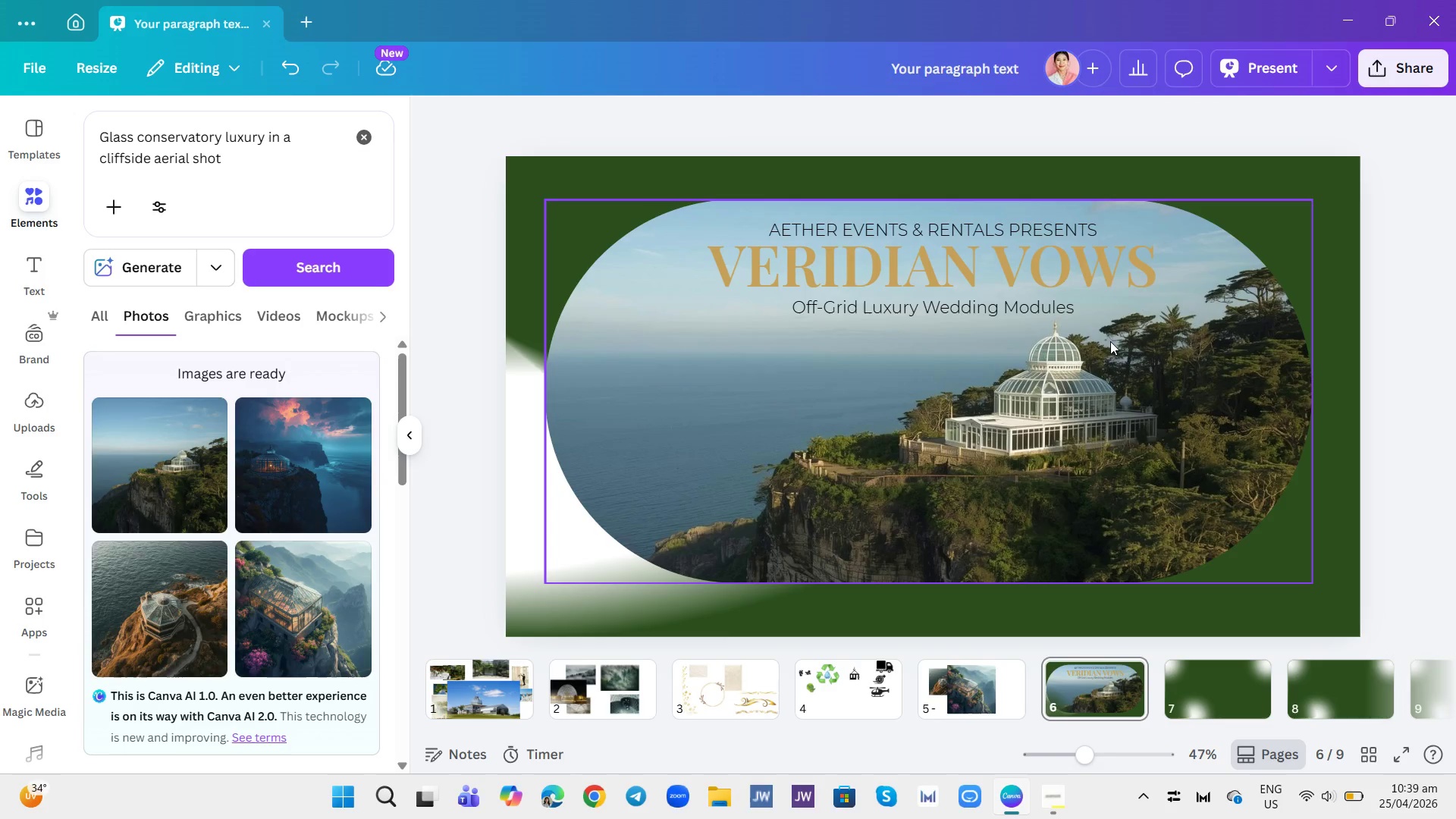 
double_click([948, 228])
 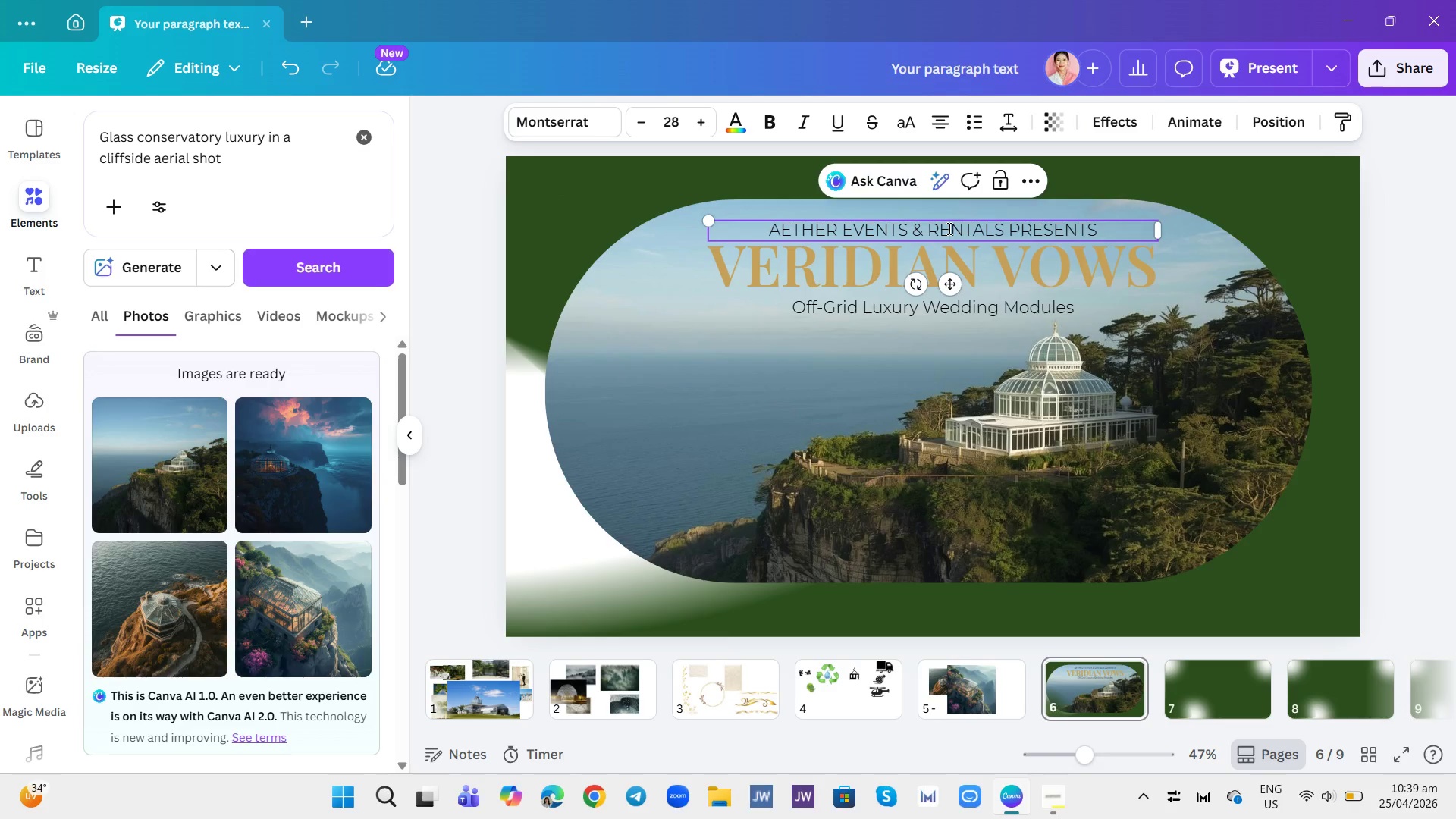 
key(Control+A)
 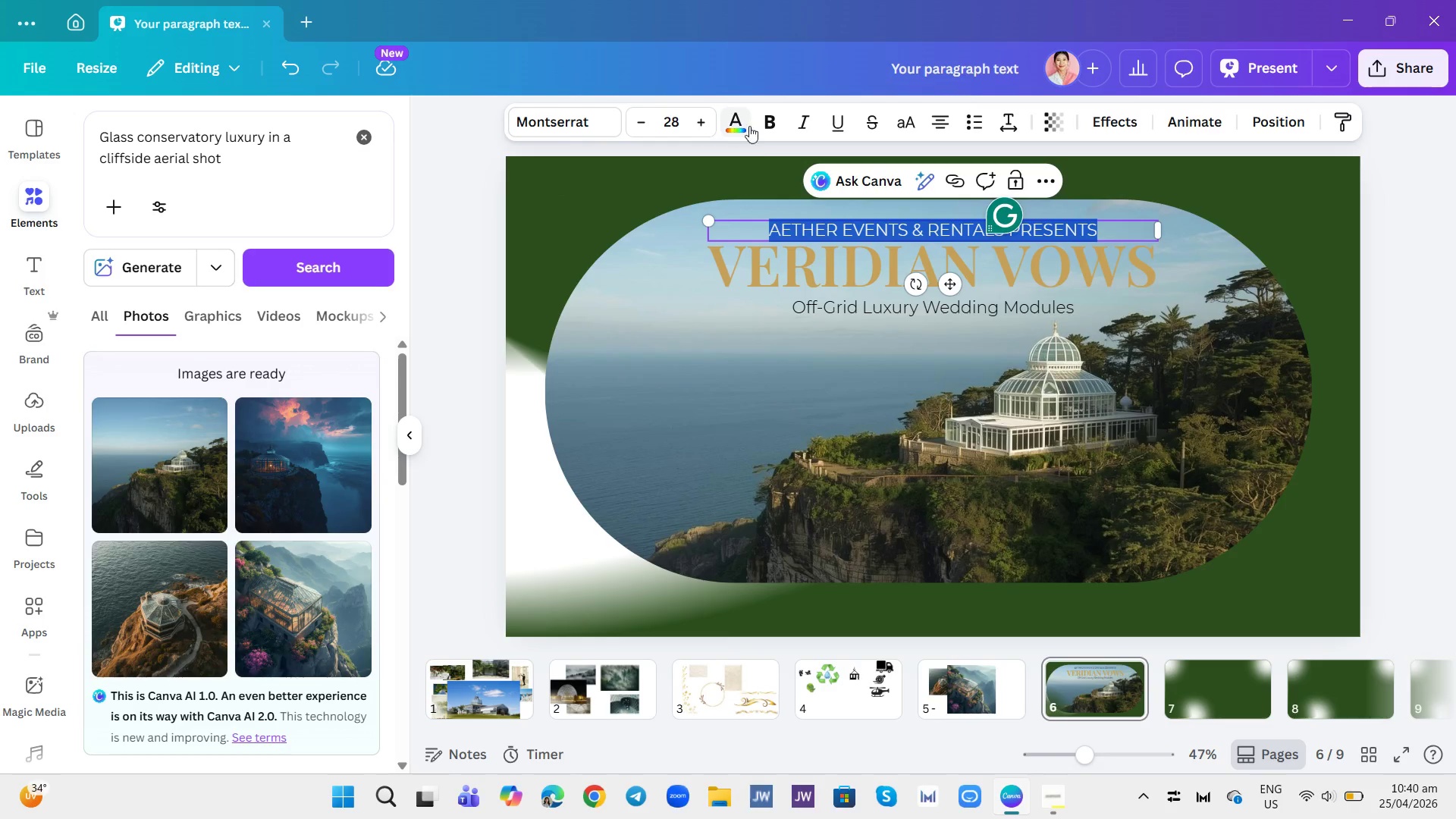 
left_click([755, 129])
 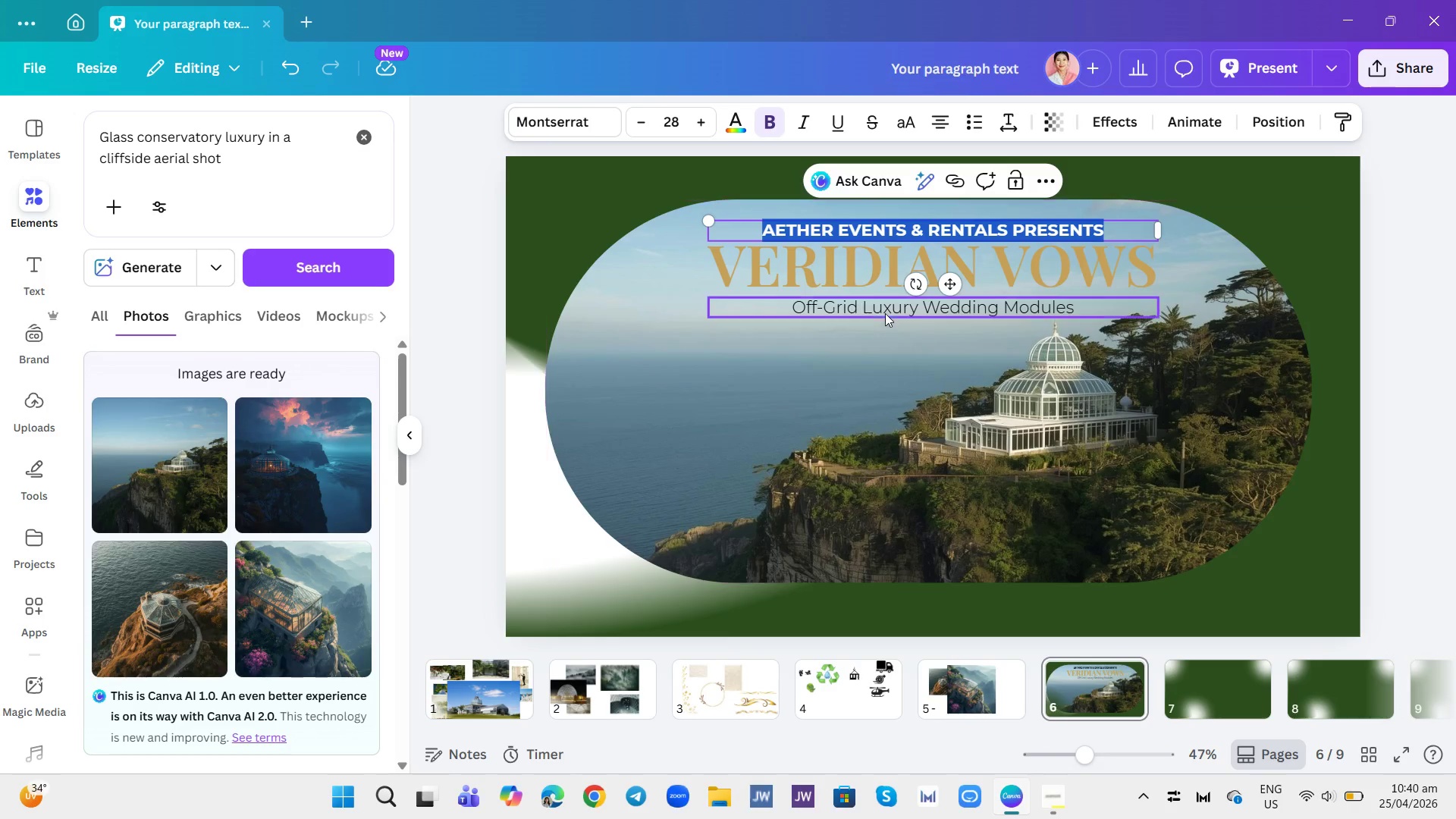 
double_click([883, 309])
 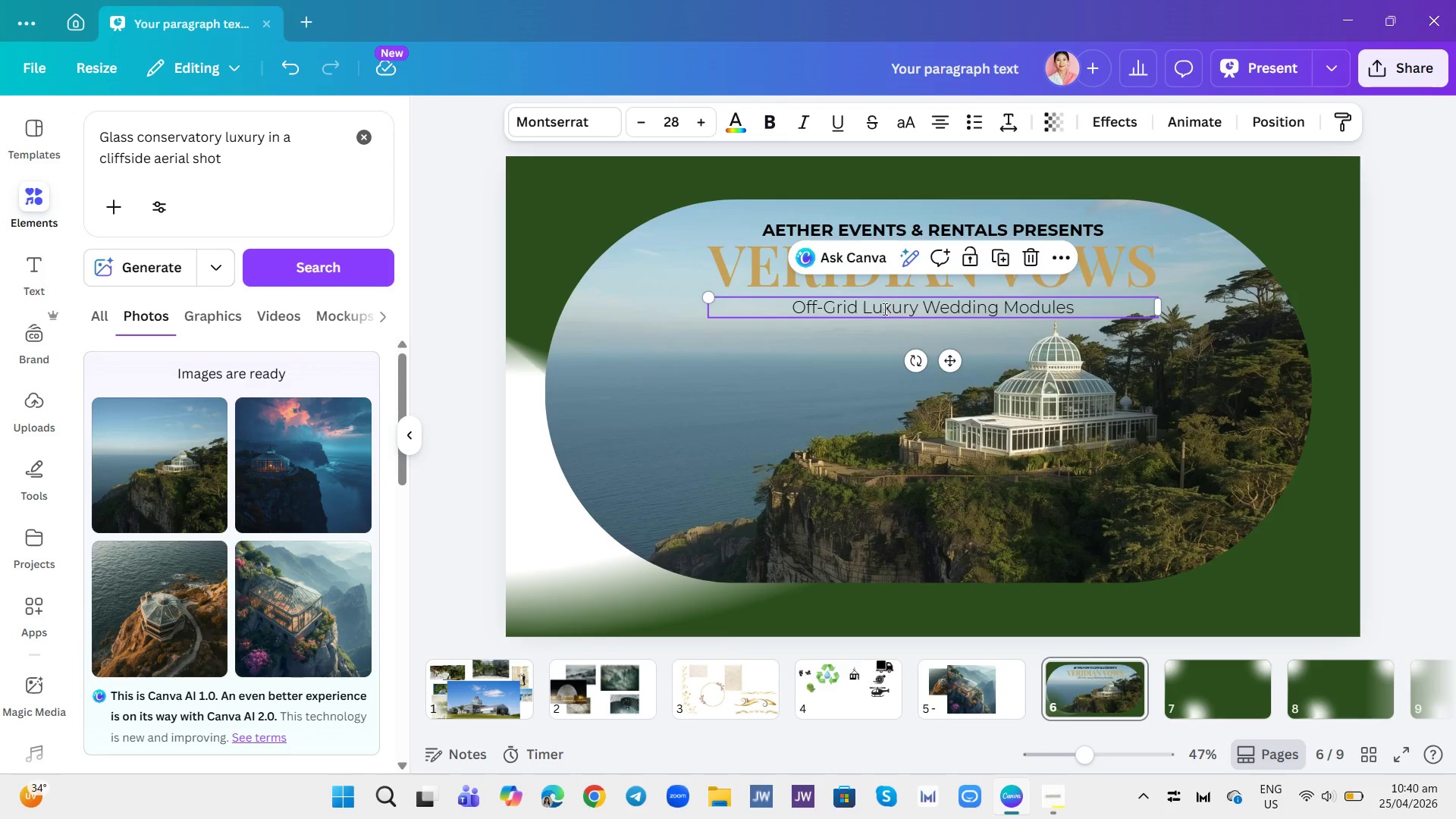 
triple_click([883, 309])
 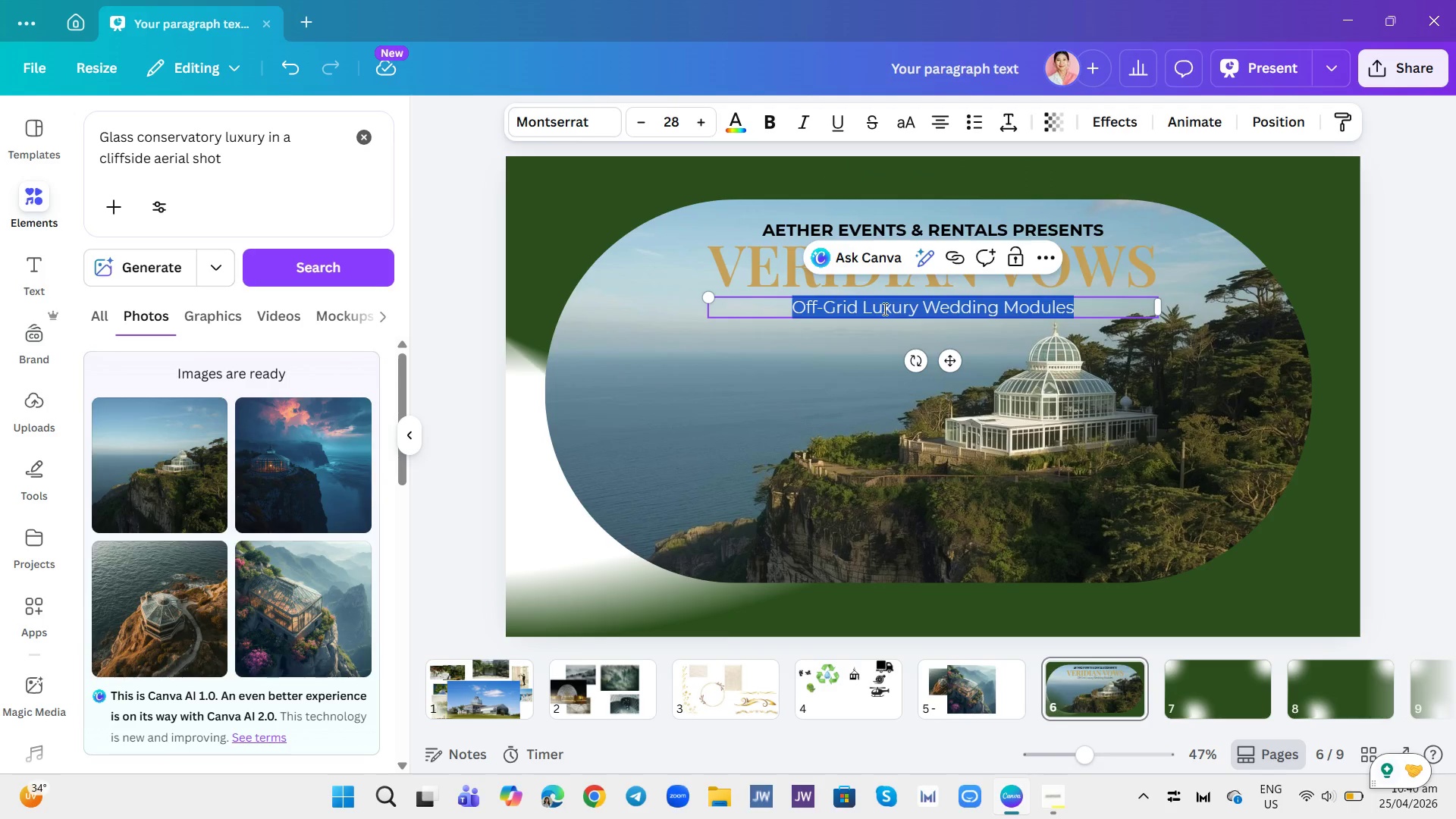 
key(Control+B)
 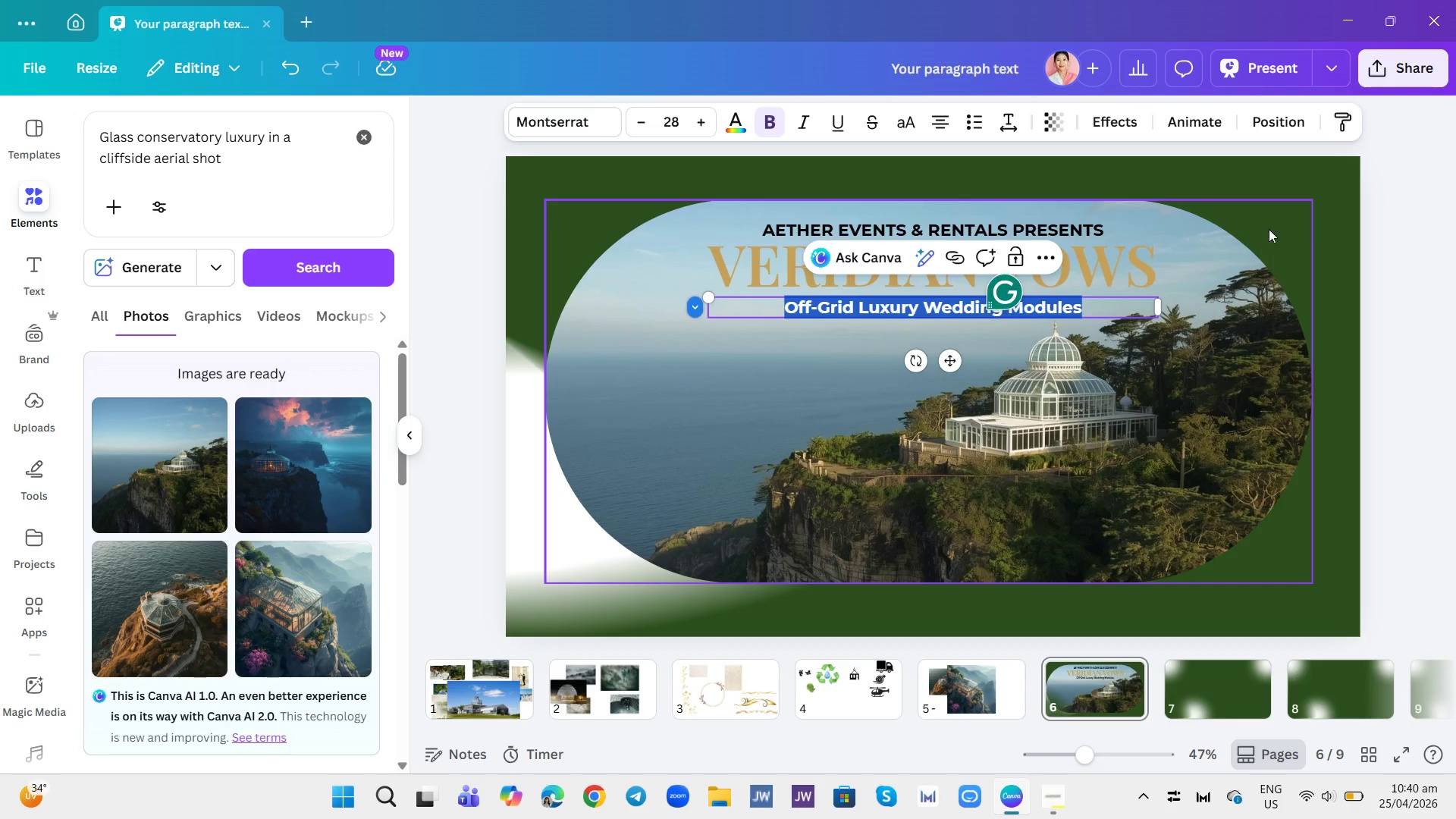 
left_click([1328, 175])
 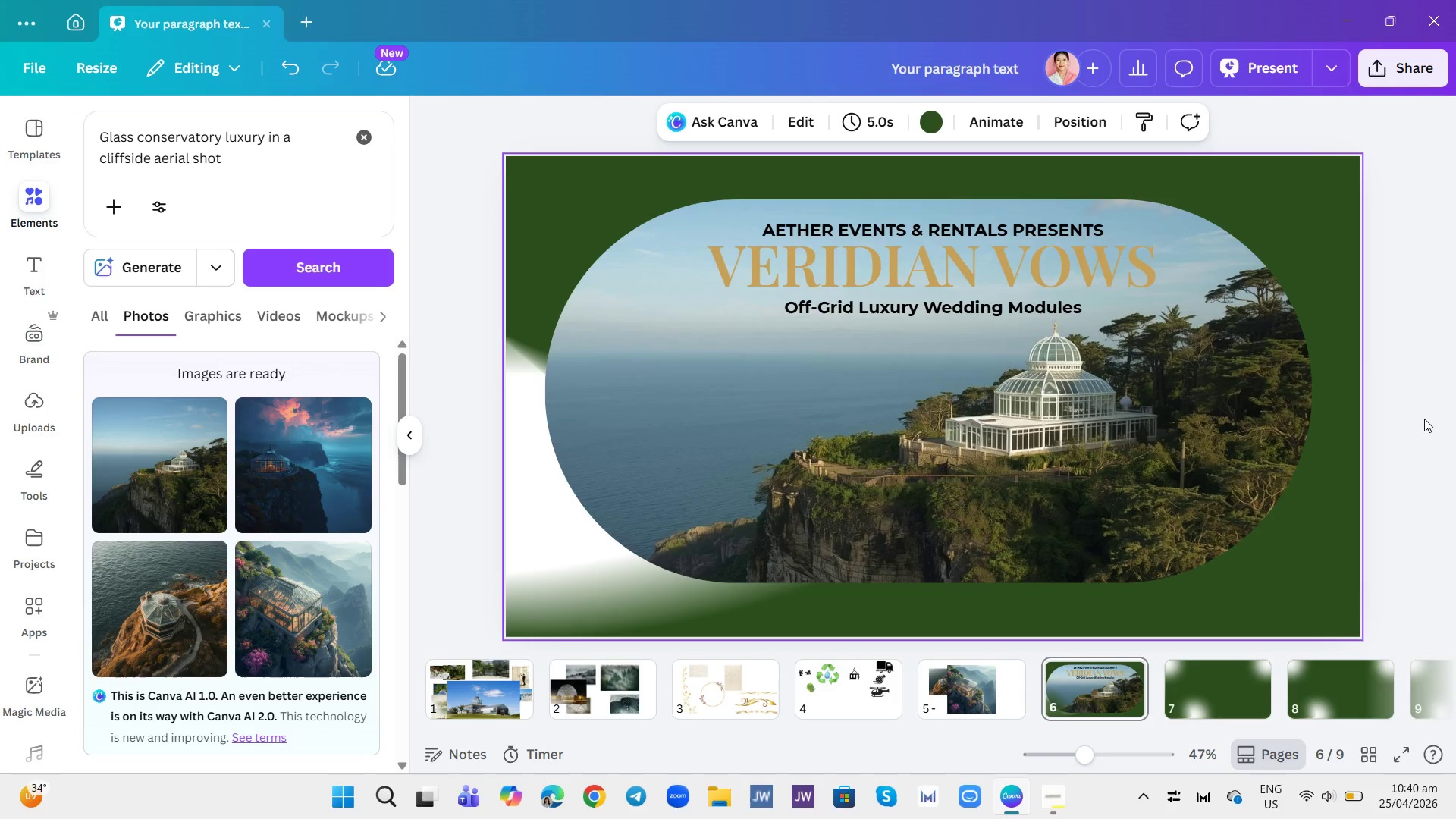 
wait(9.48)
 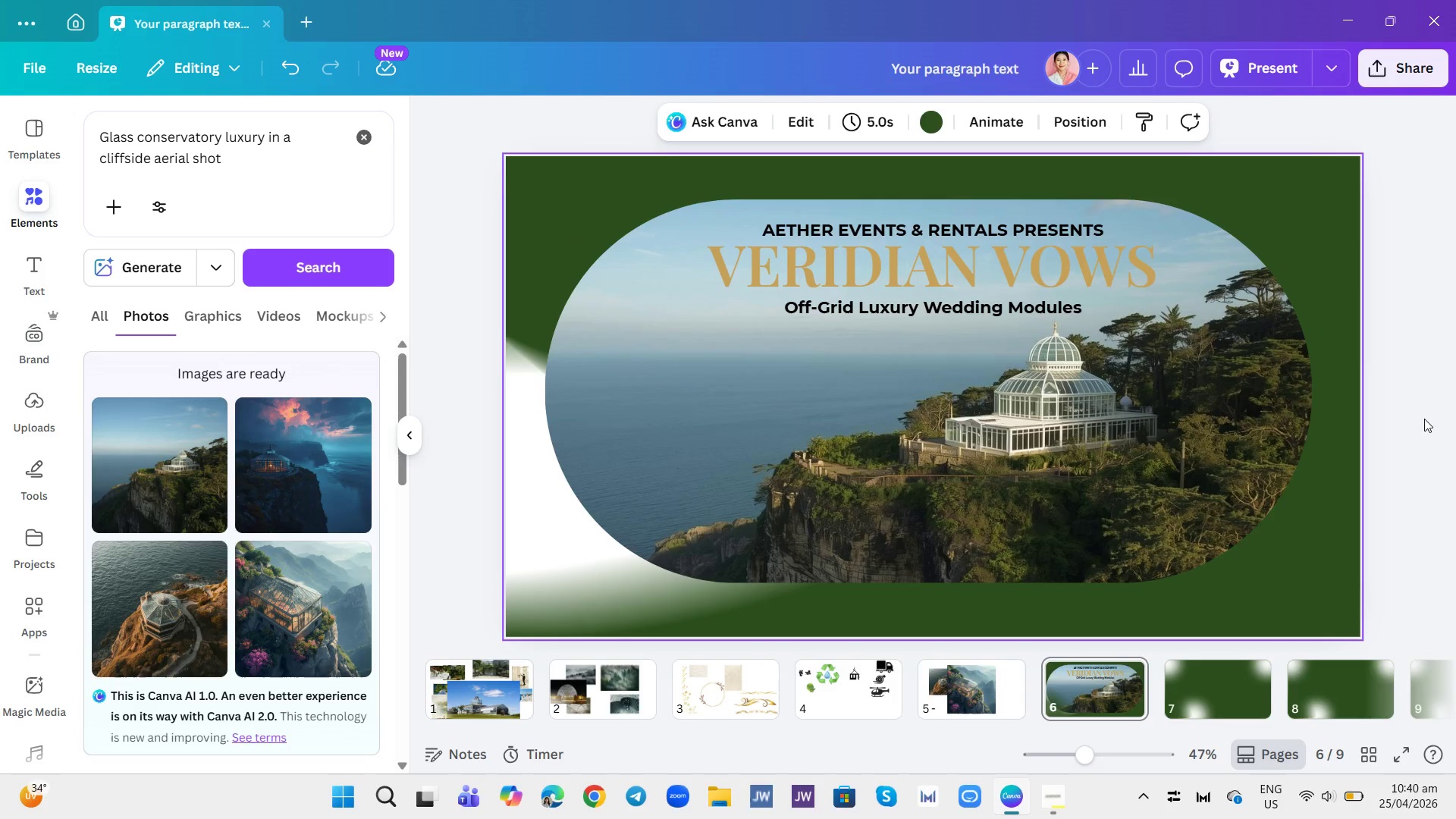 
double_click([991, 306])
 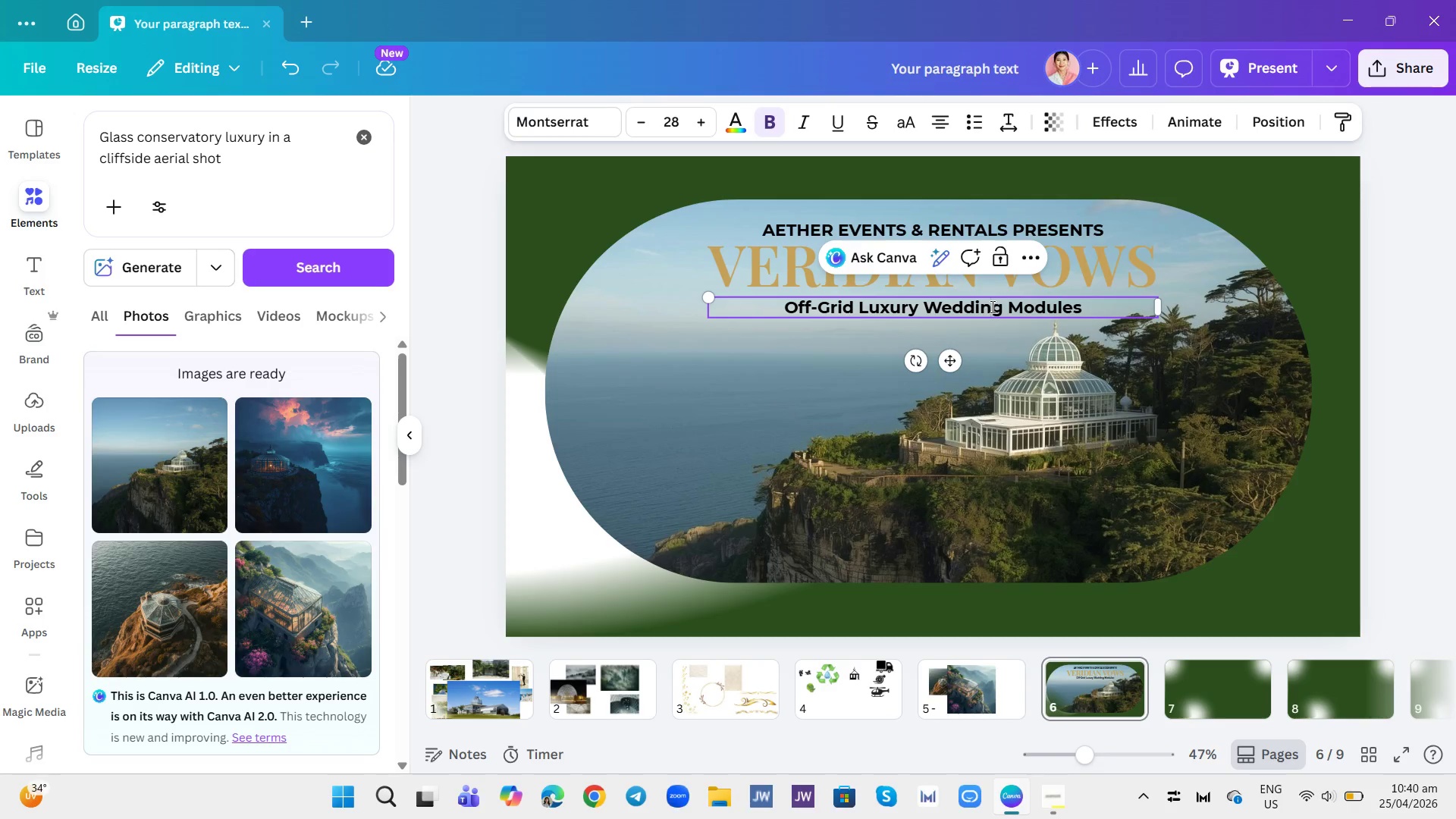 
double_click([991, 306])
 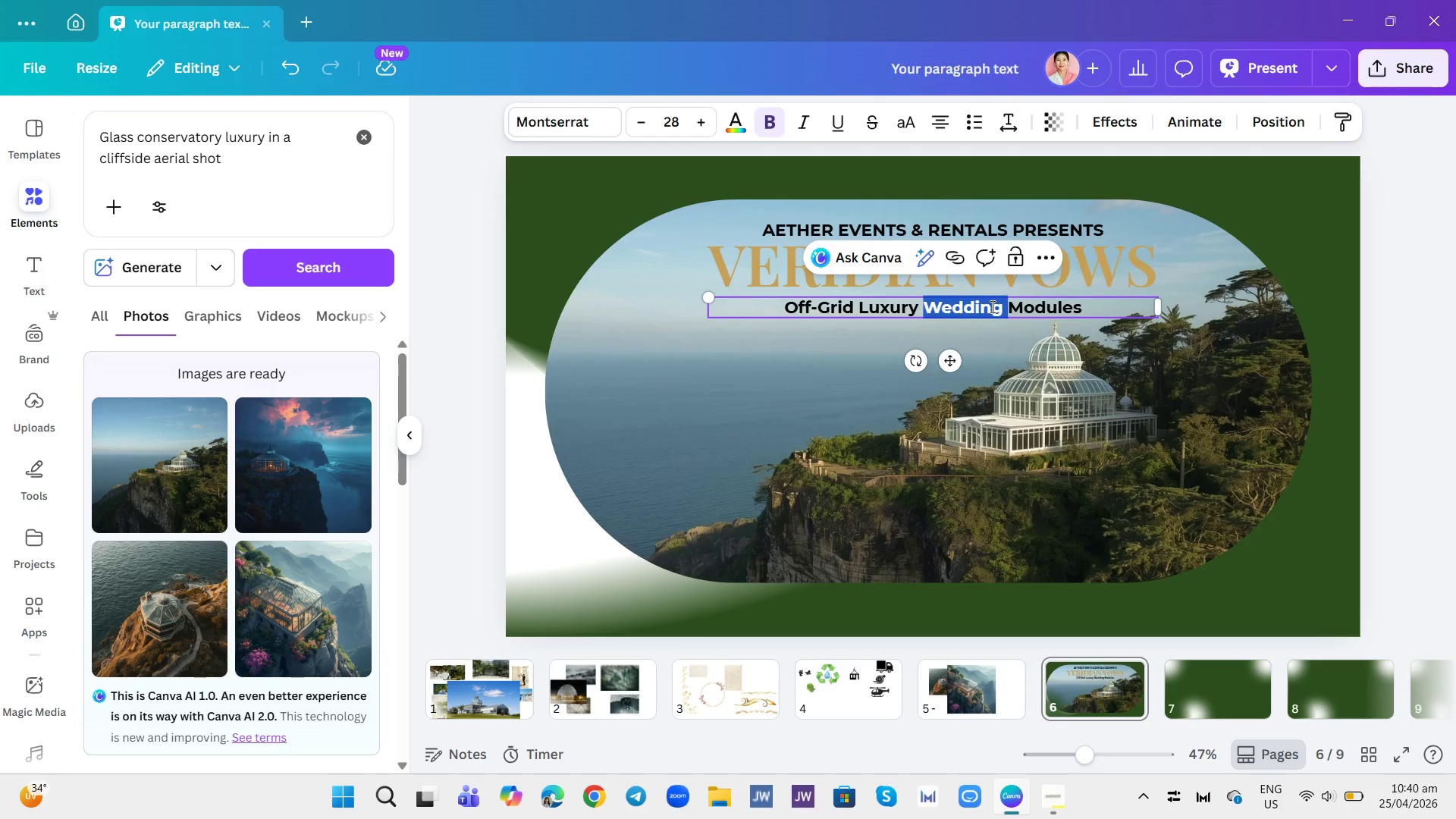 
triple_click([991, 306])
 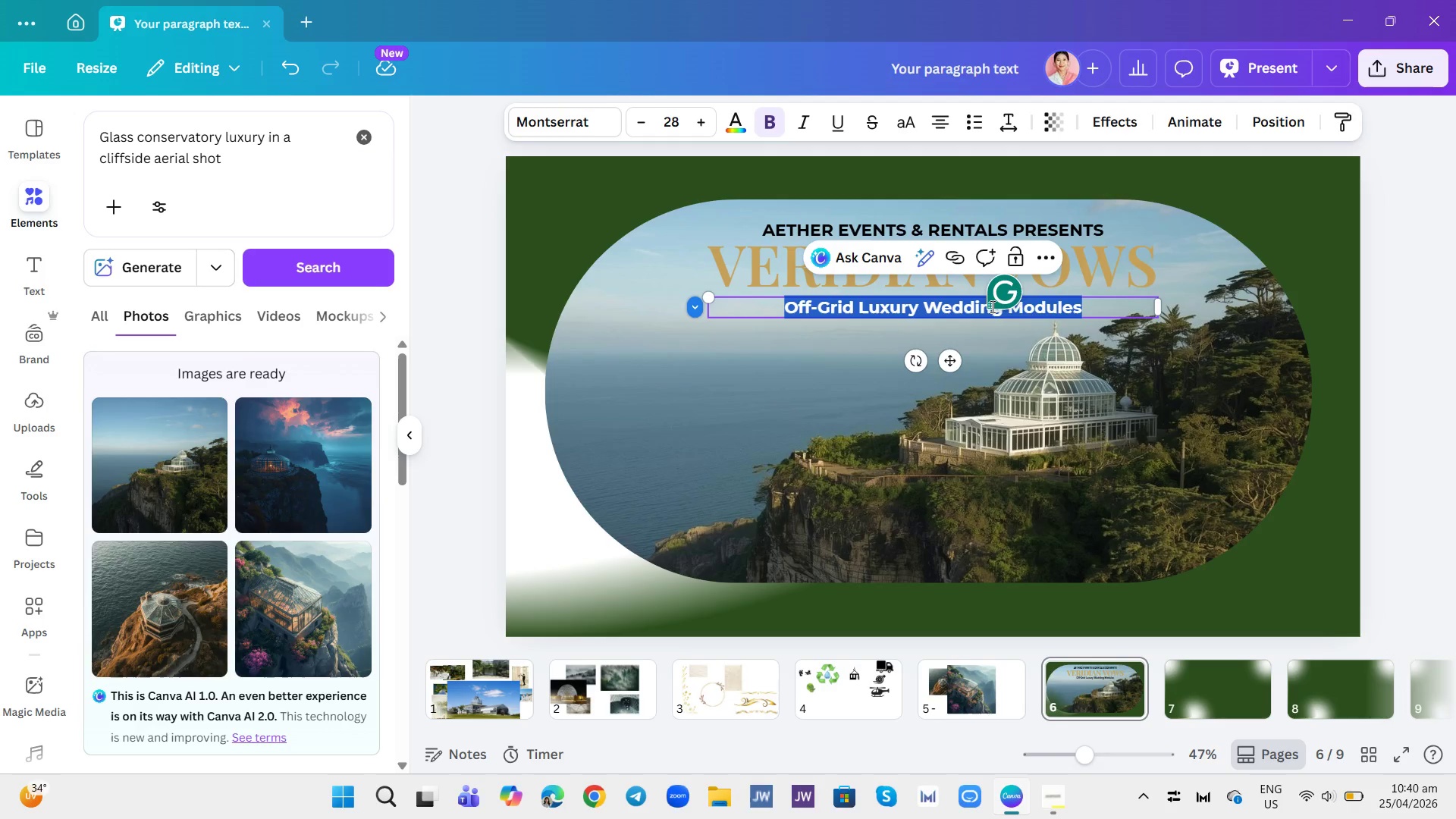 
key(Control+C)
 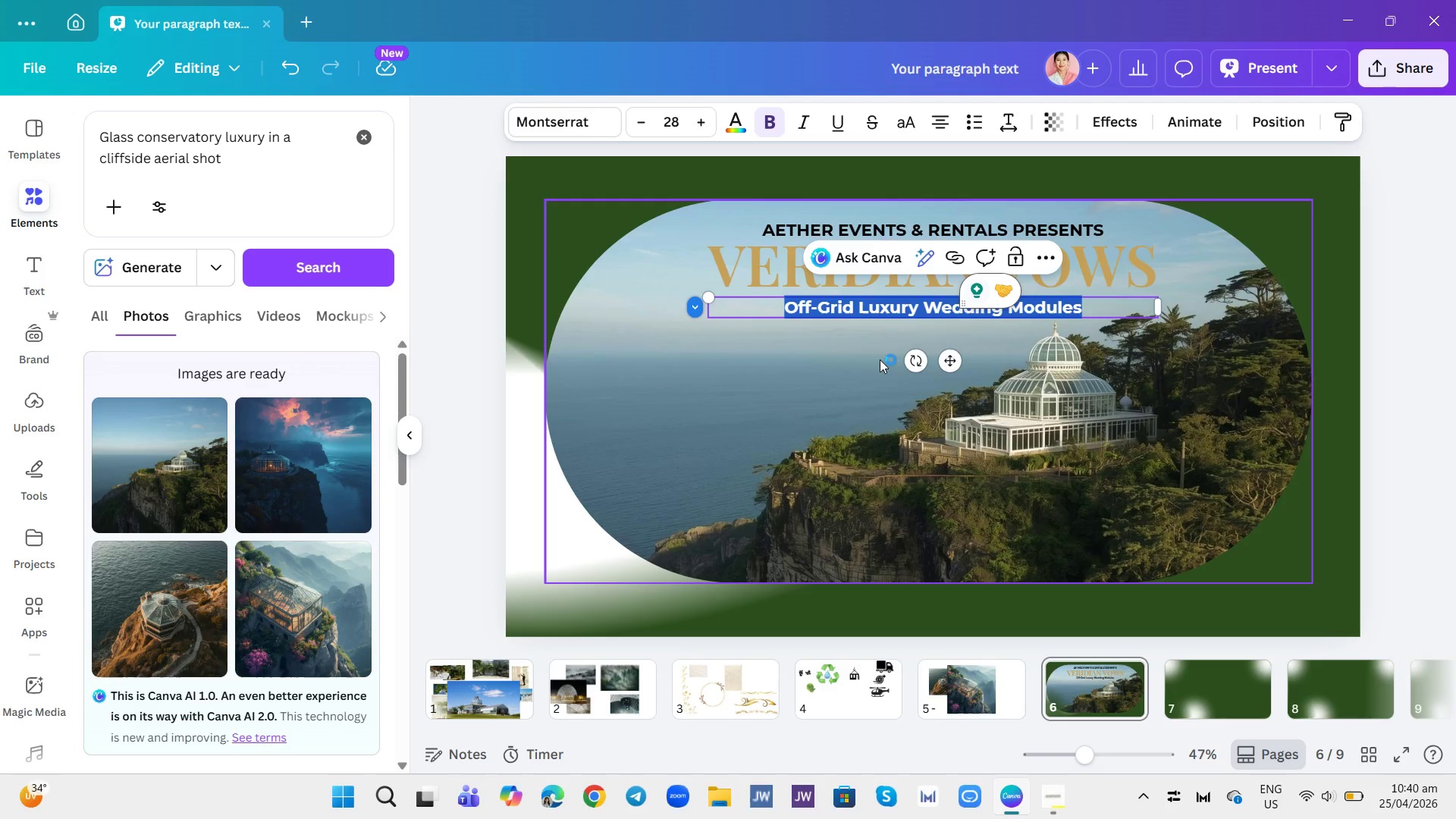 
left_click([875, 356])
 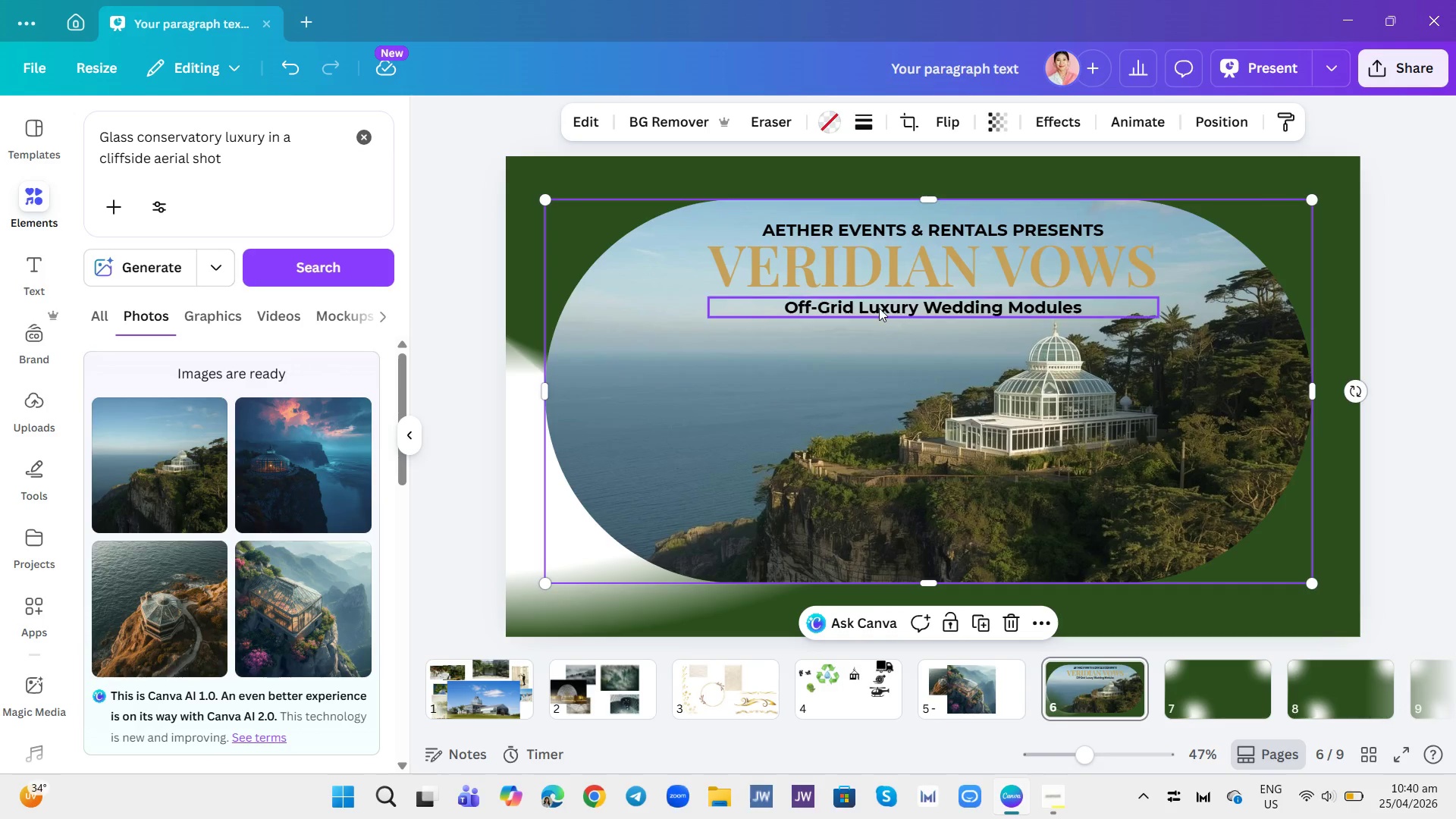 
left_click([879, 308])
 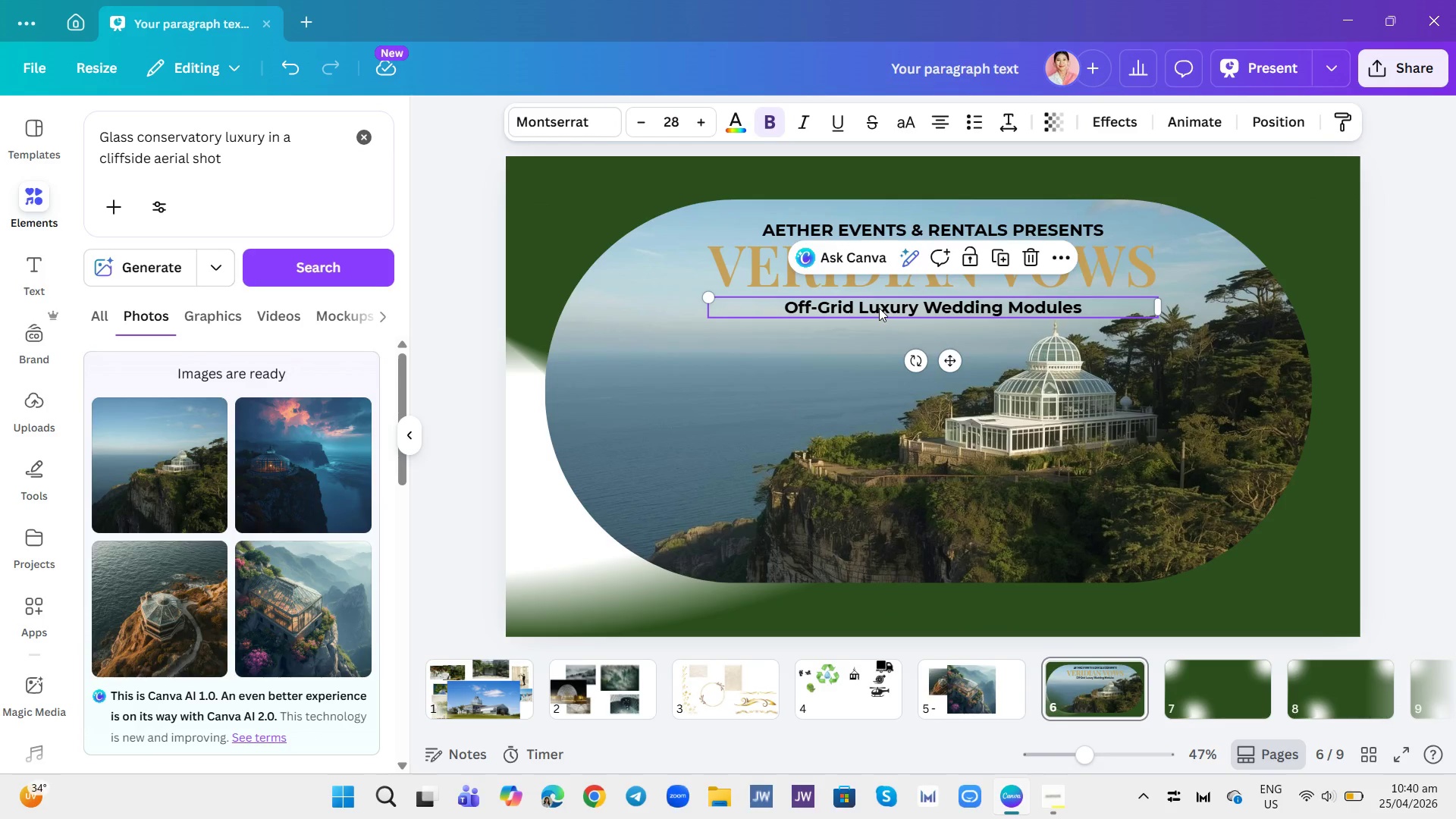 
key(Backspace)
 